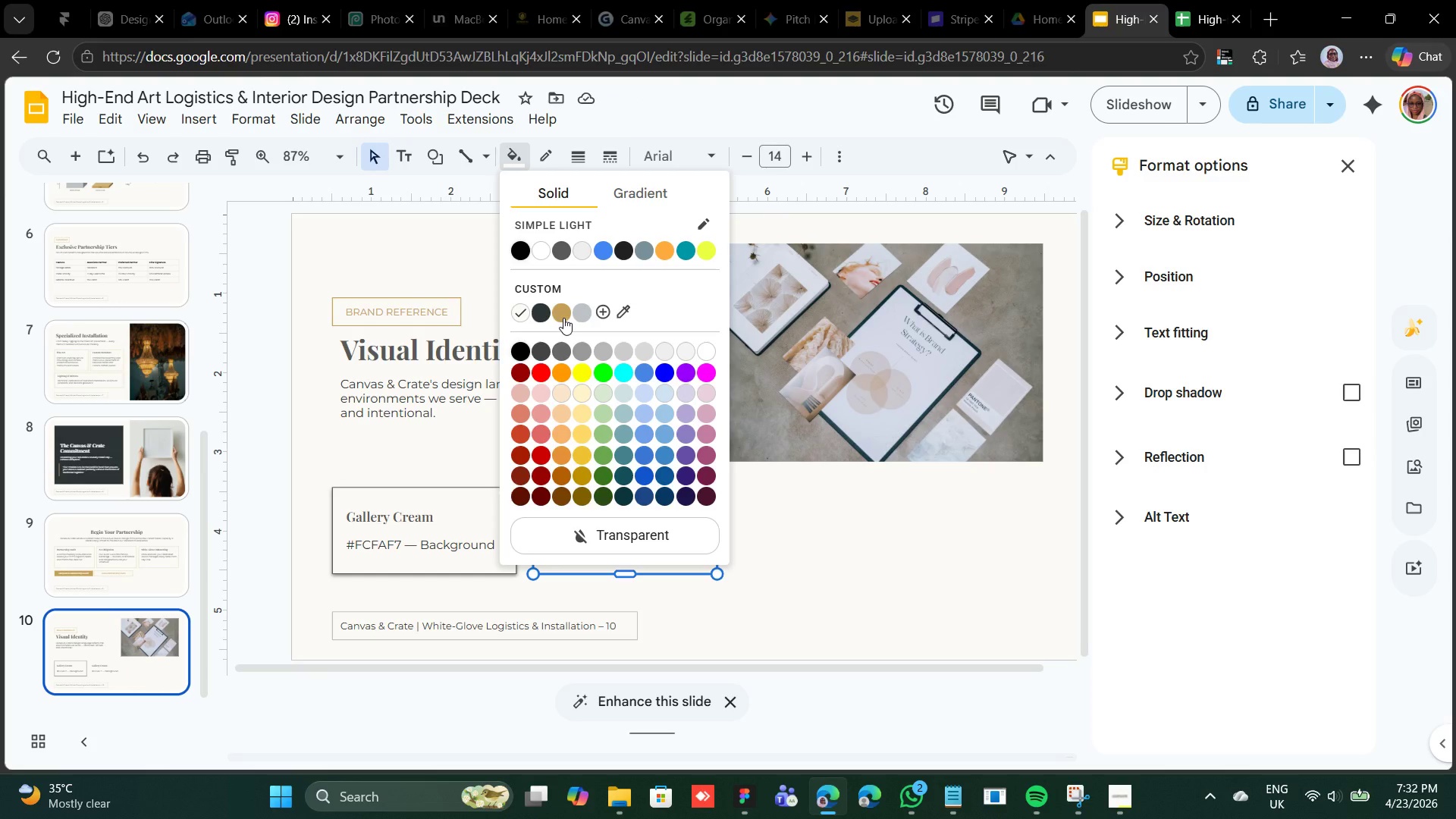 
left_click([563, 318])
 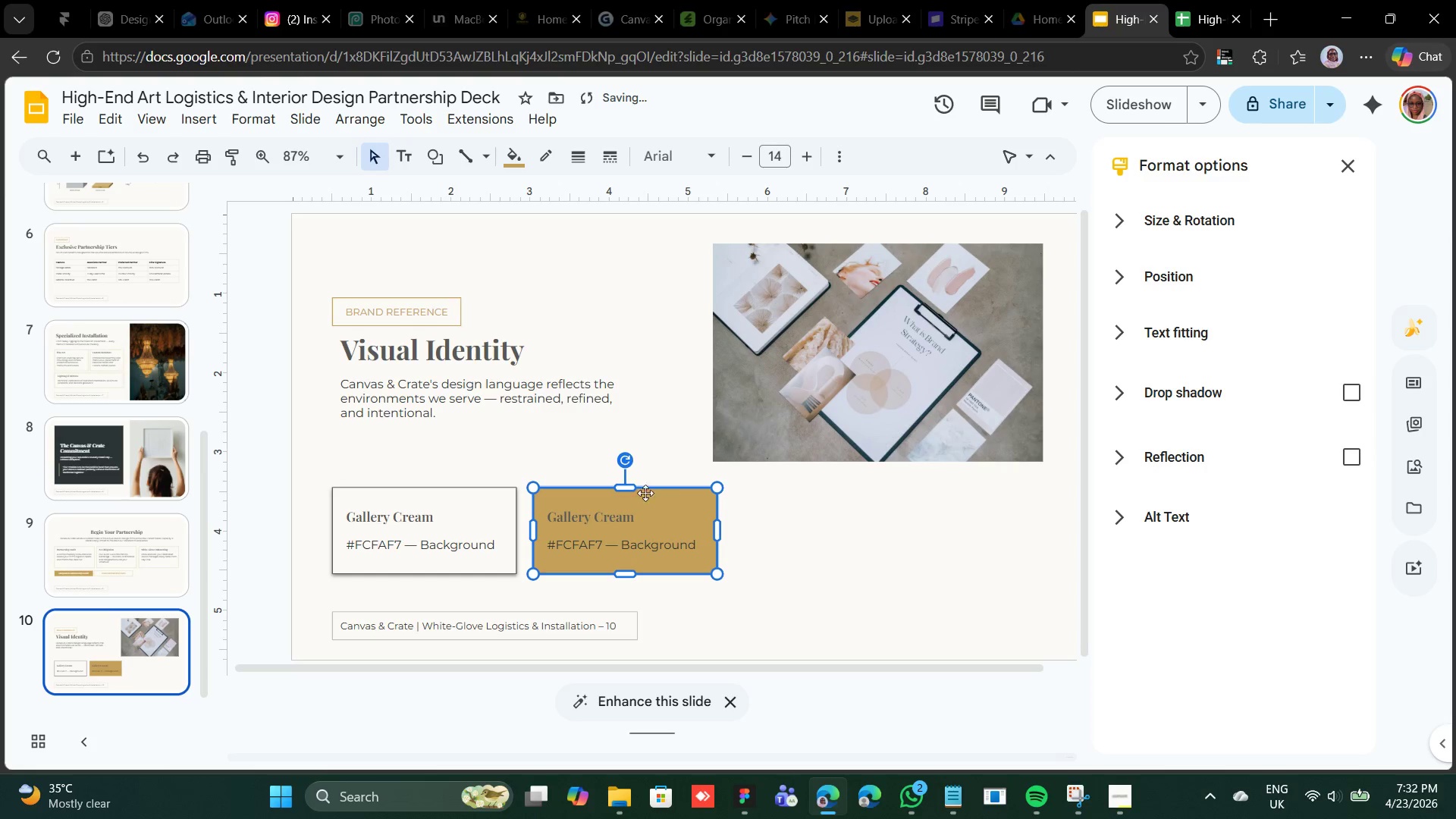 
left_click([626, 512])
 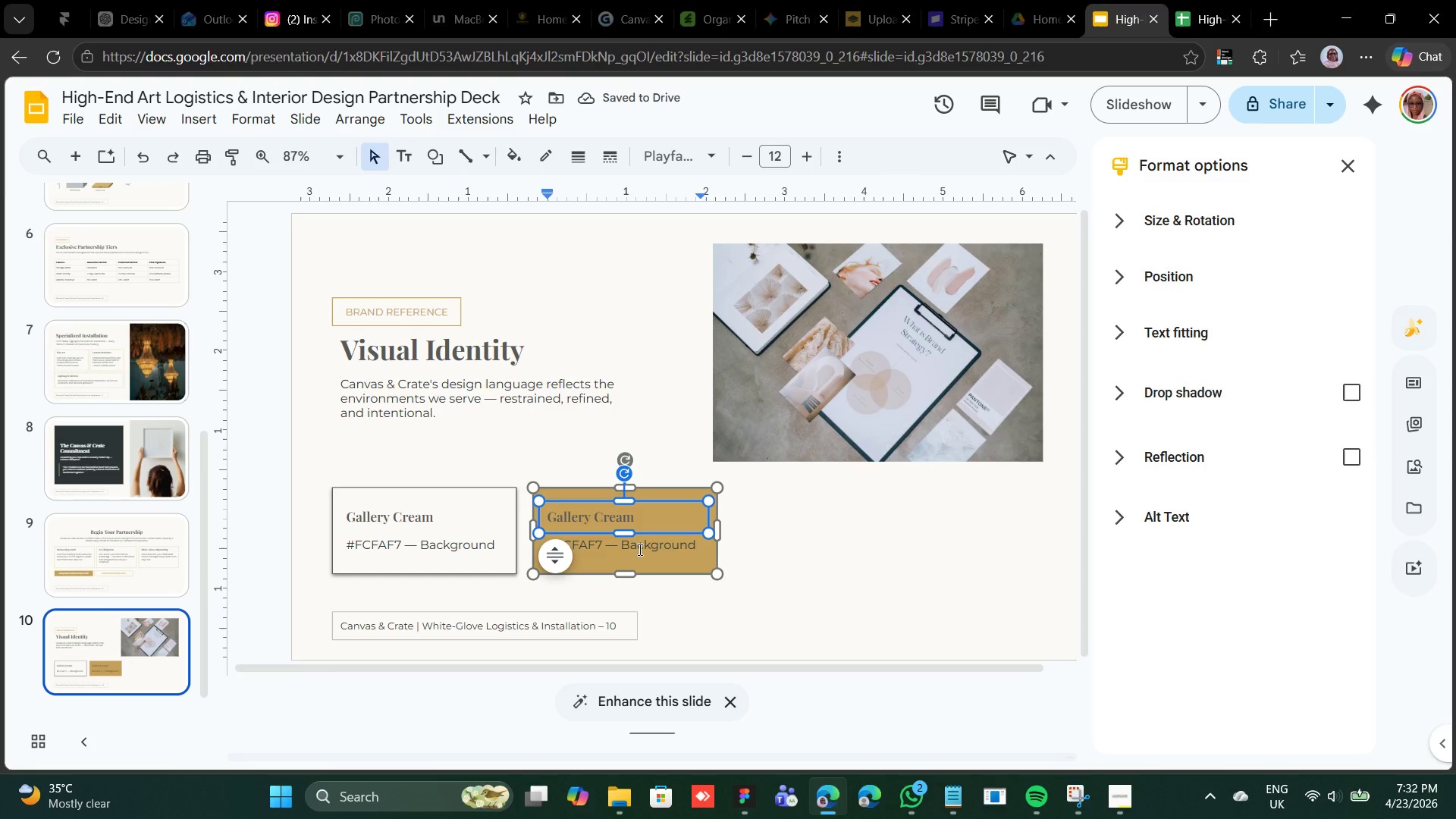 
hold_key(key=ShiftLeft, duration=0.41)
left_click([639, 549])
 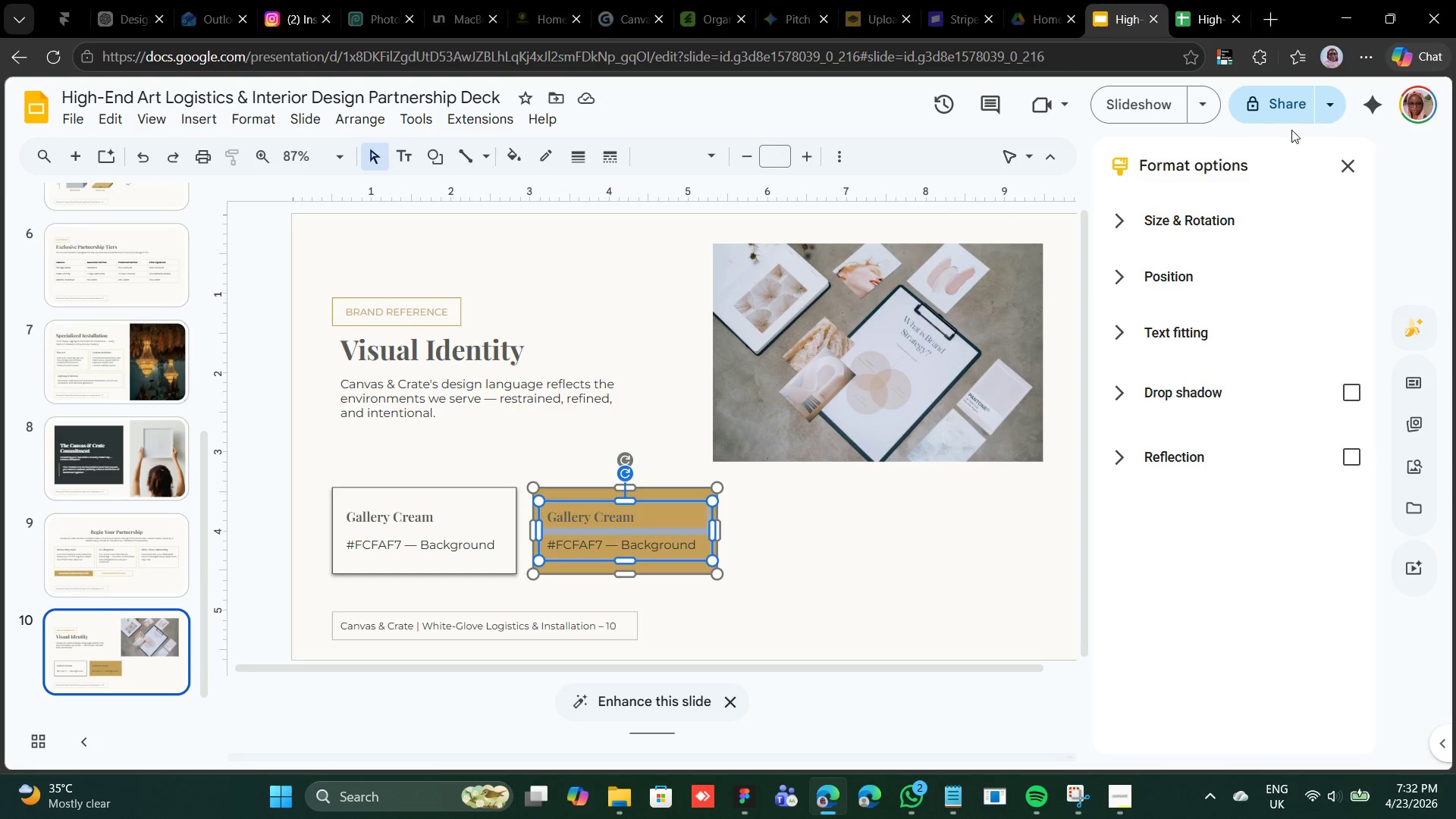 
left_click([1341, 163])
 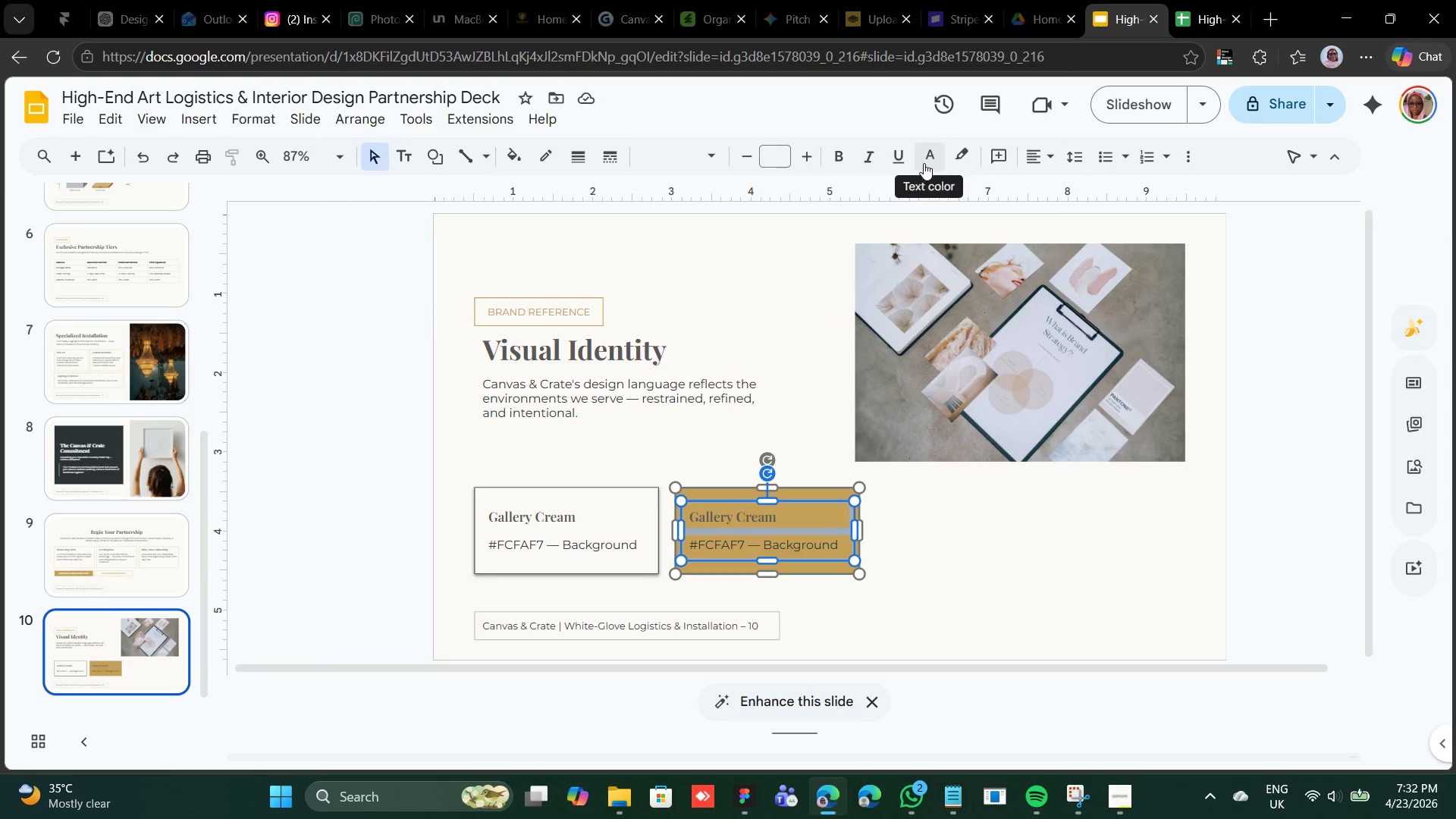 
left_click([936, 158])
 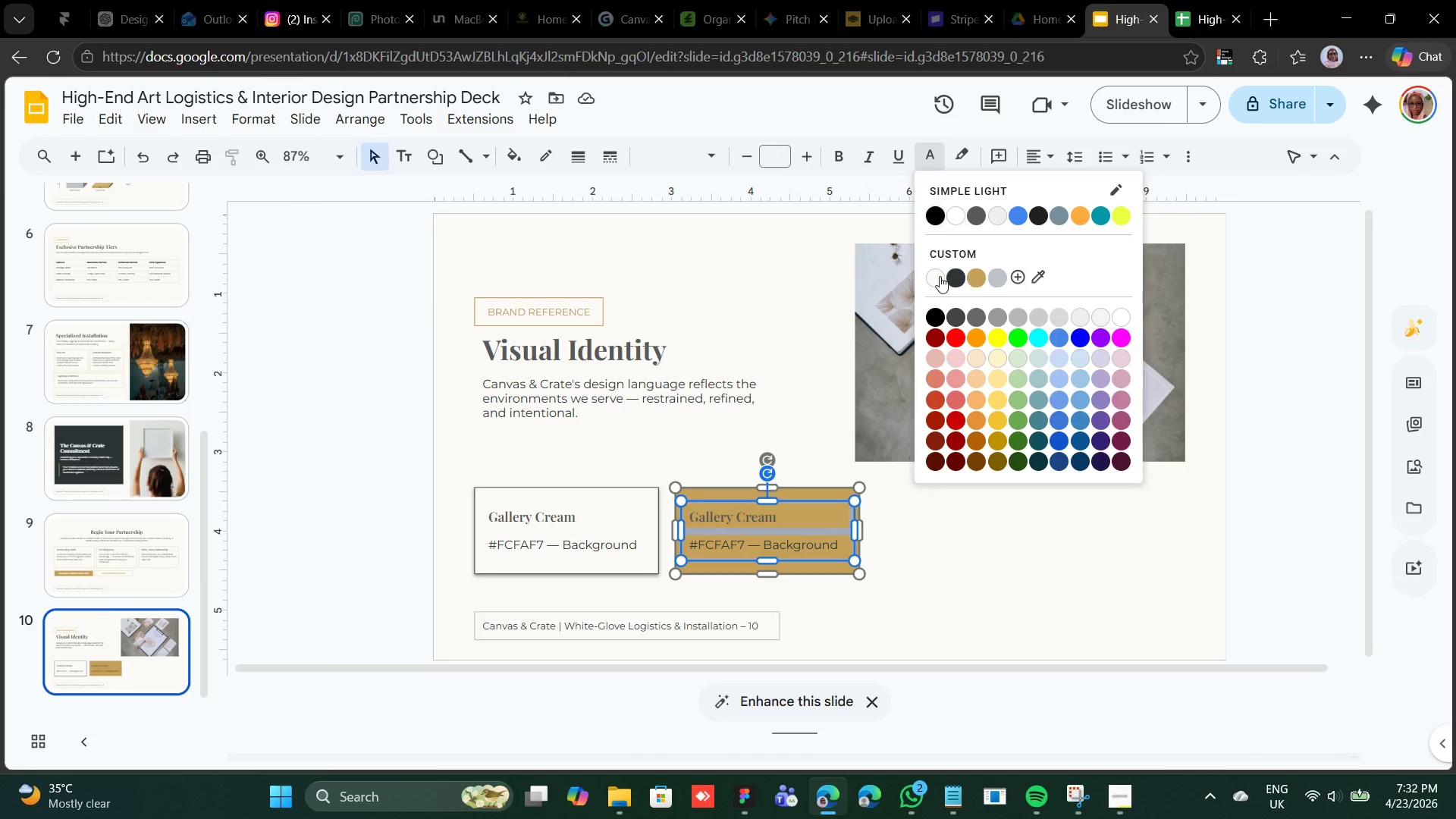 
left_click([936, 276])
 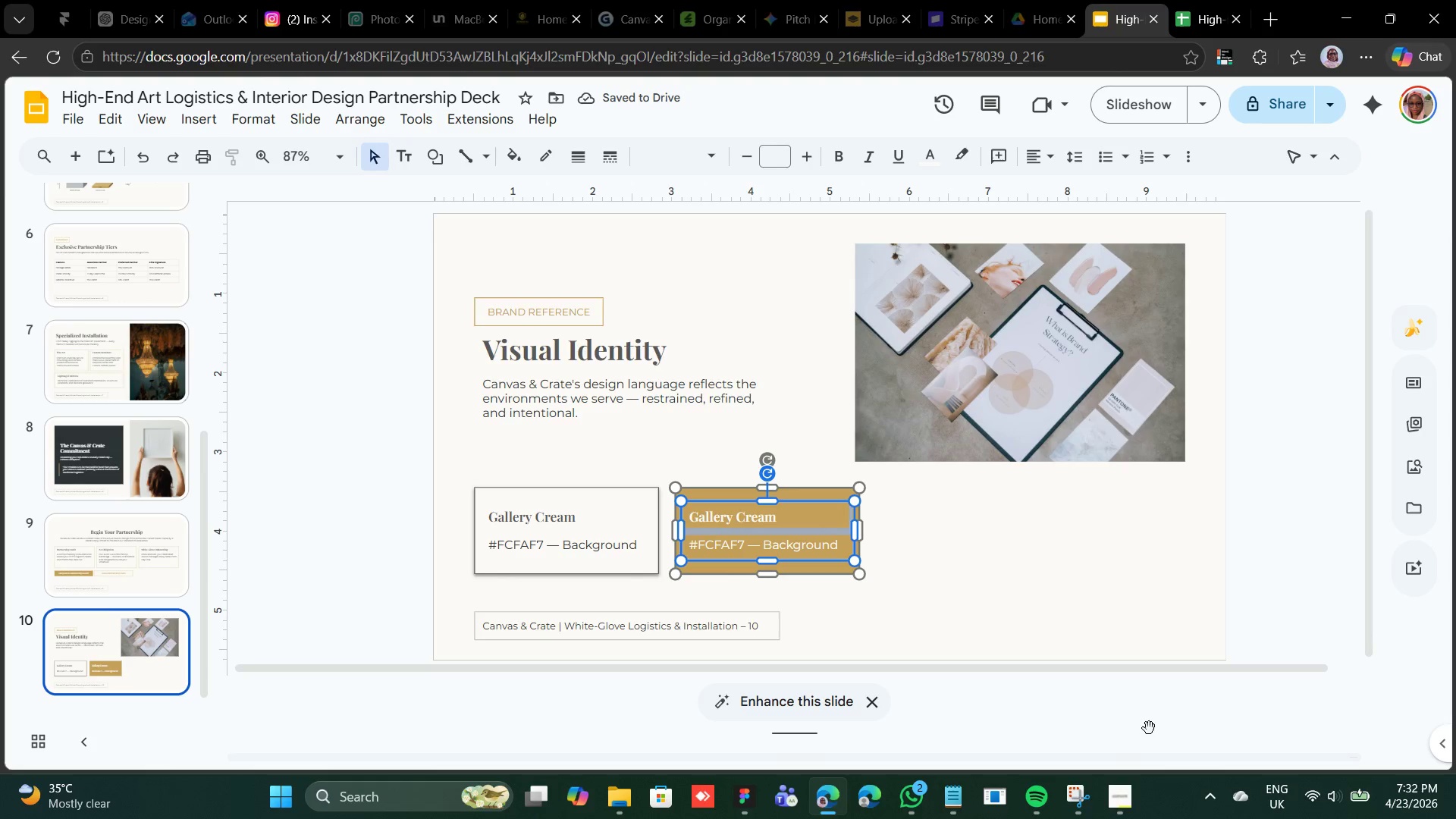 
left_click([952, 808])
 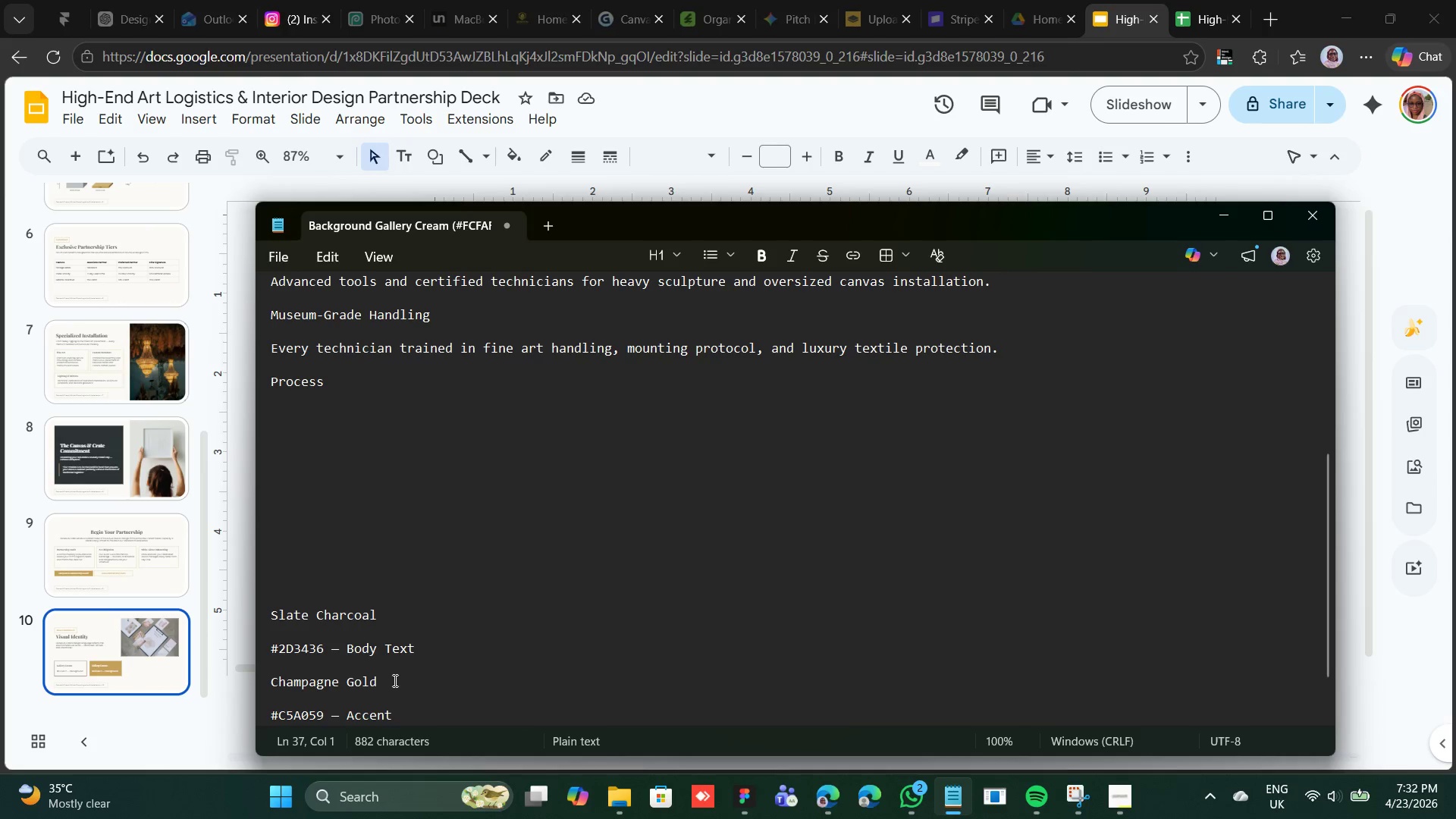 
left_click_drag(start_coordinate=[381, 682], to_coordinate=[262, 694])
 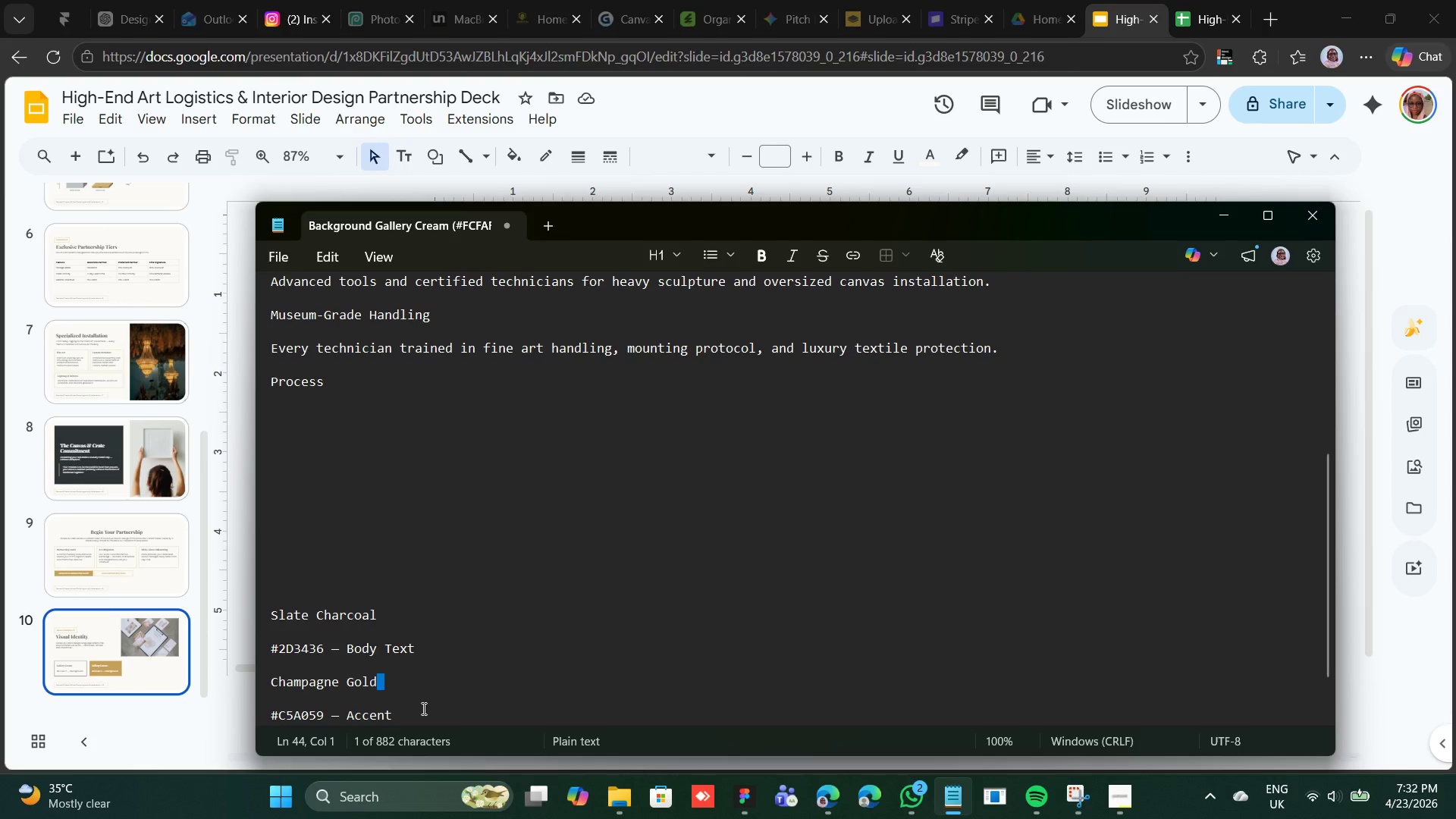 
left_click([401, 674])
 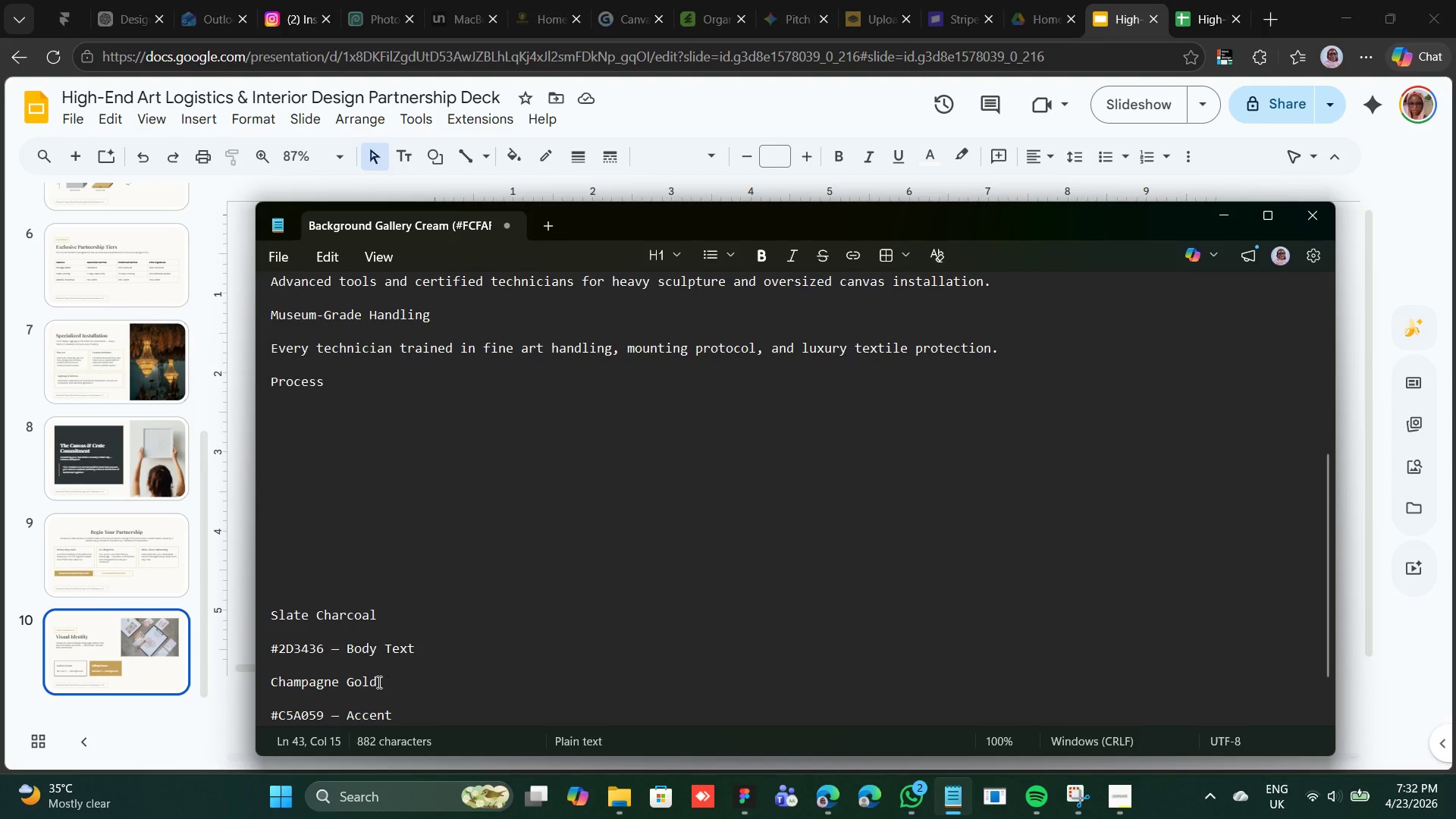 
left_click_drag(start_coordinate=[378, 682], to_coordinate=[253, 683])
 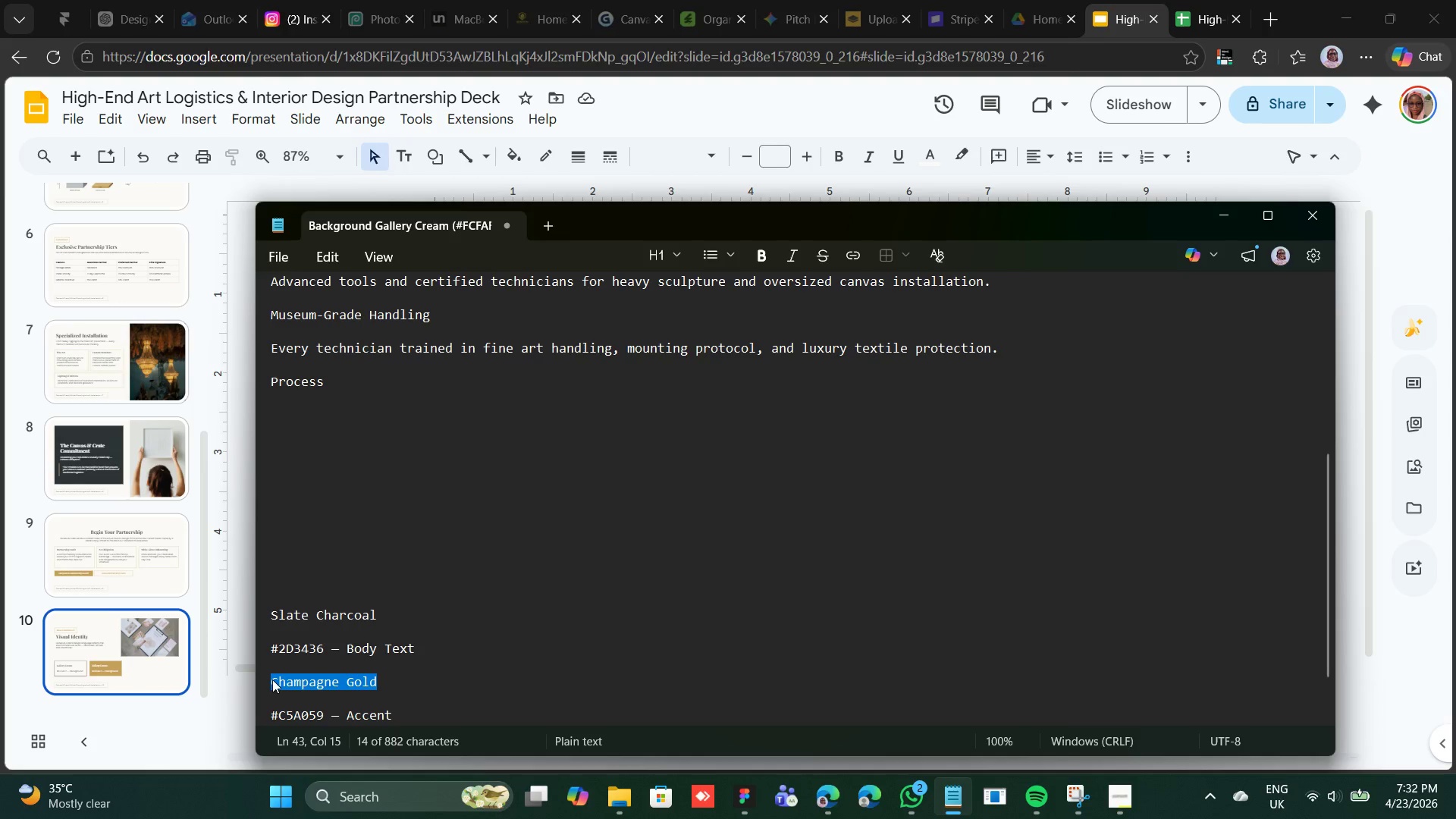 
right_click([272, 679])
 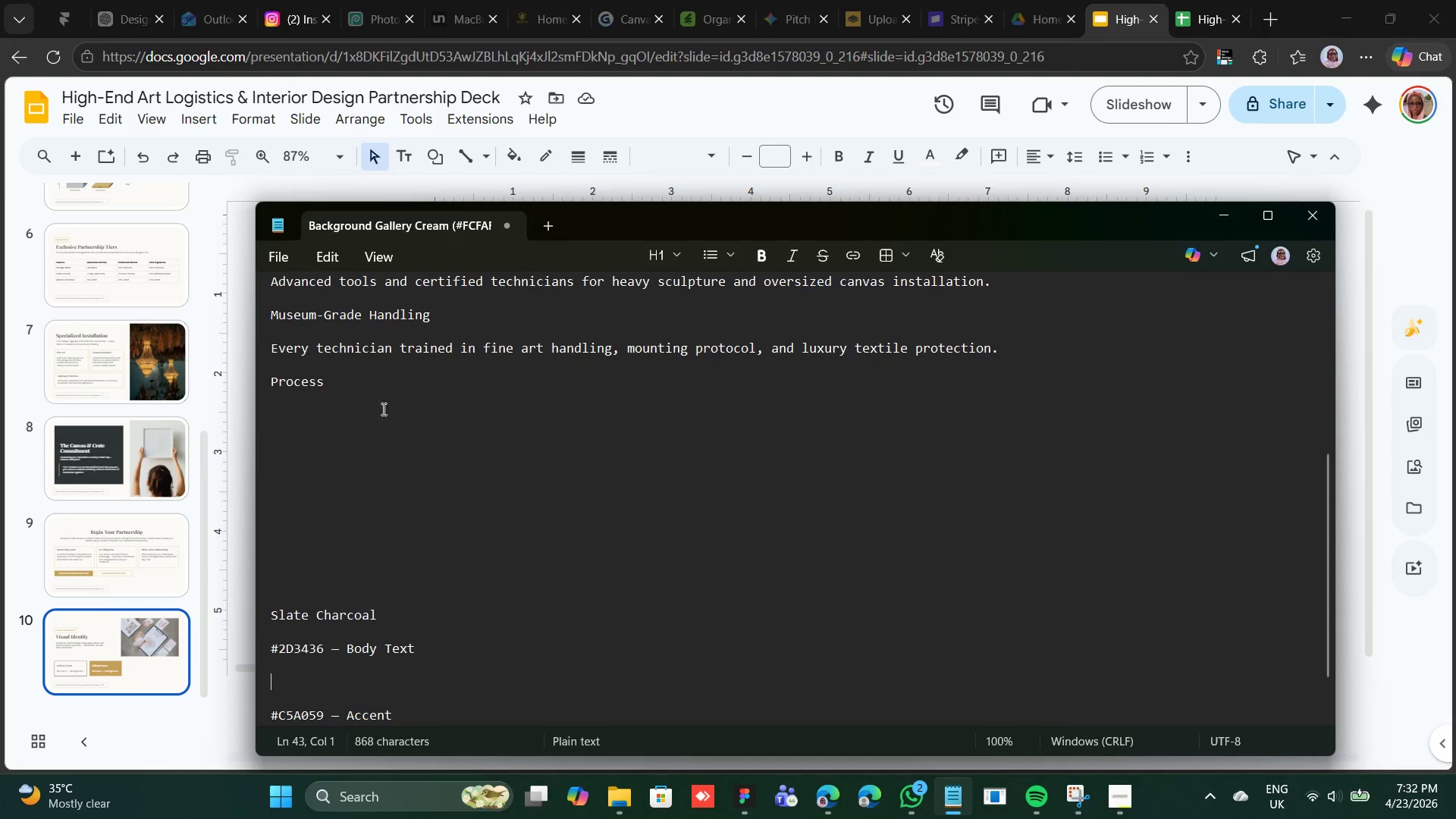 
left_click([678, 124])
 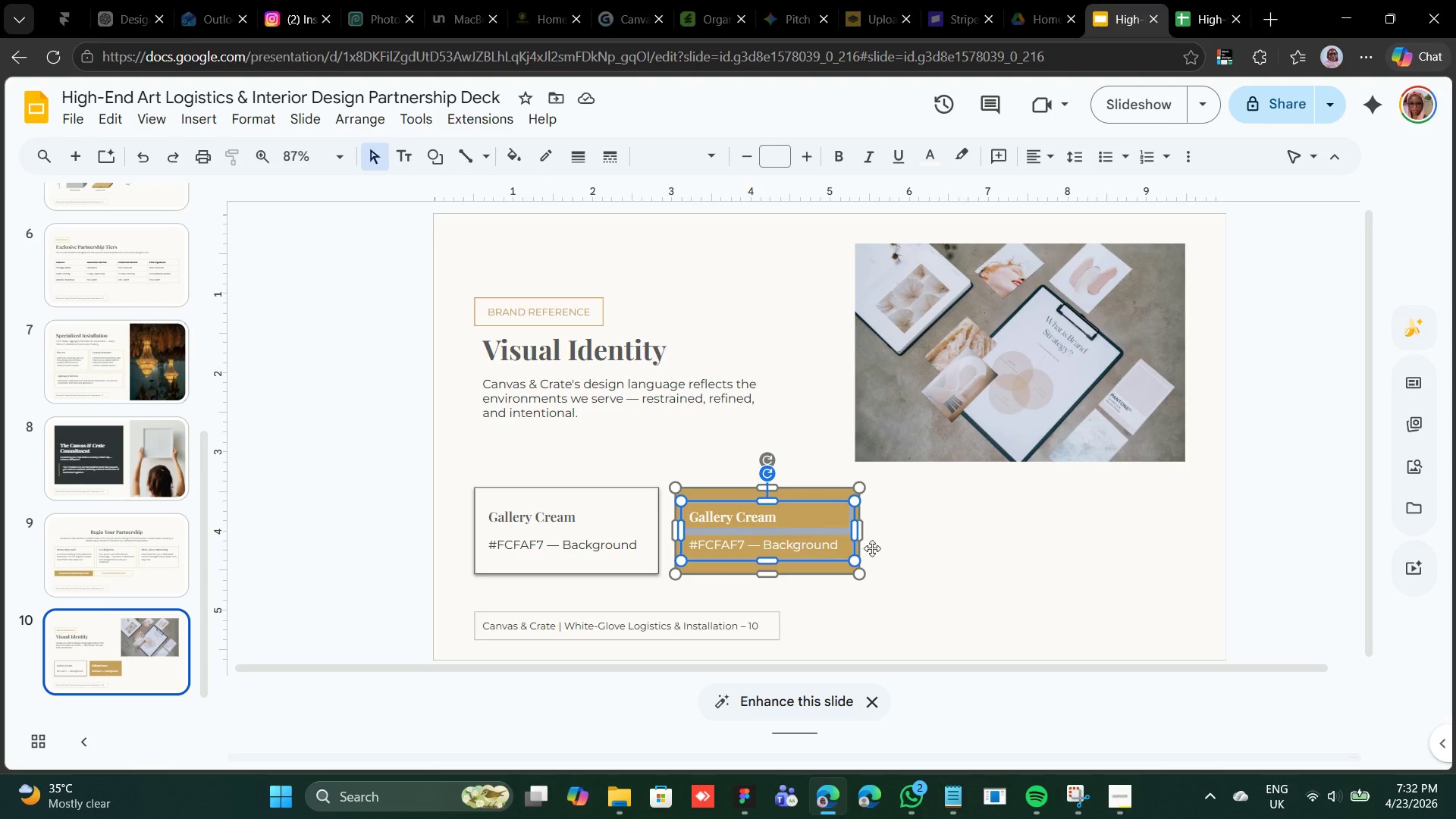 
left_click([988, 543])
 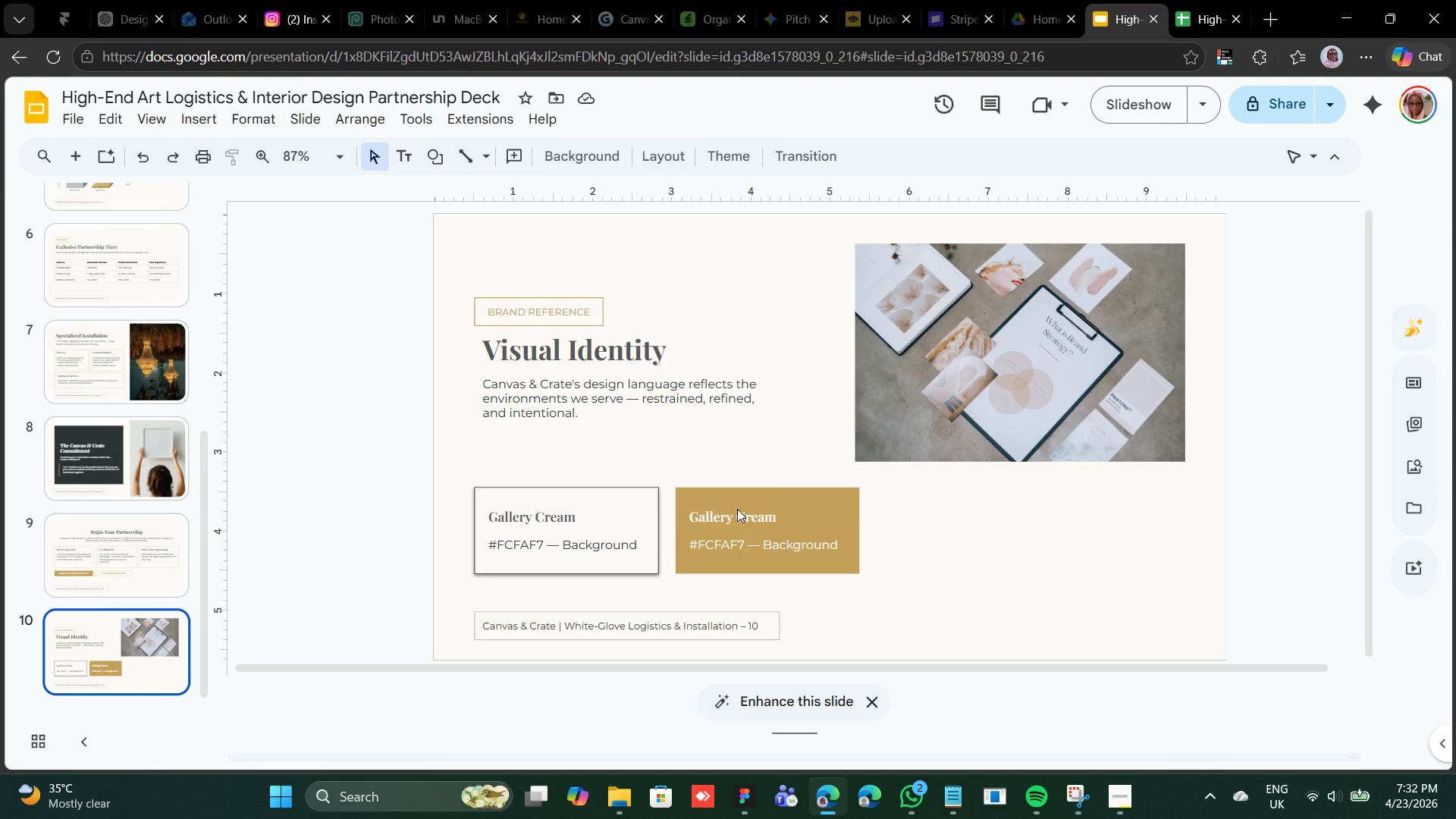 
double_click([737, 509])
 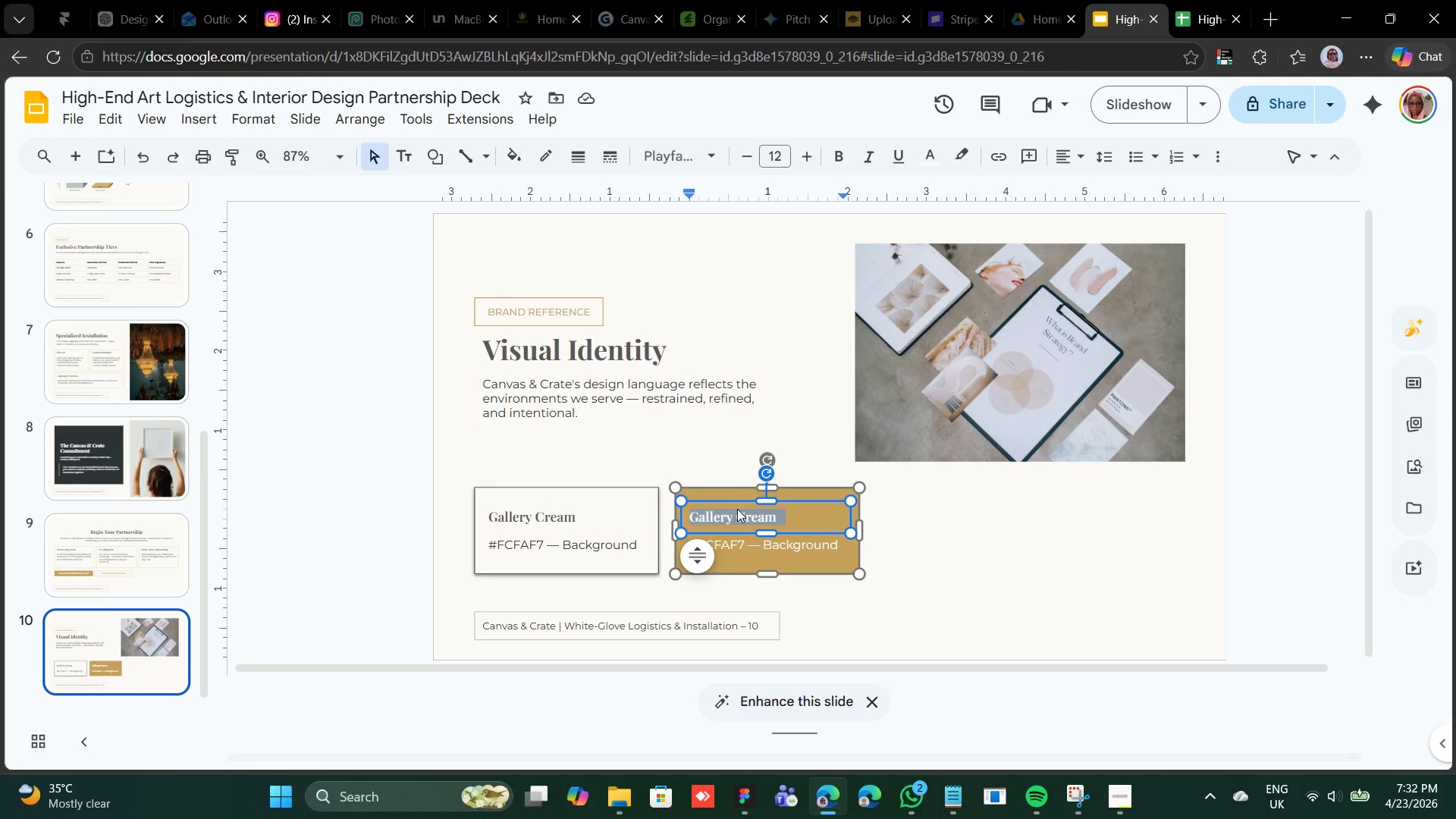 
triple_click([737, 509])
 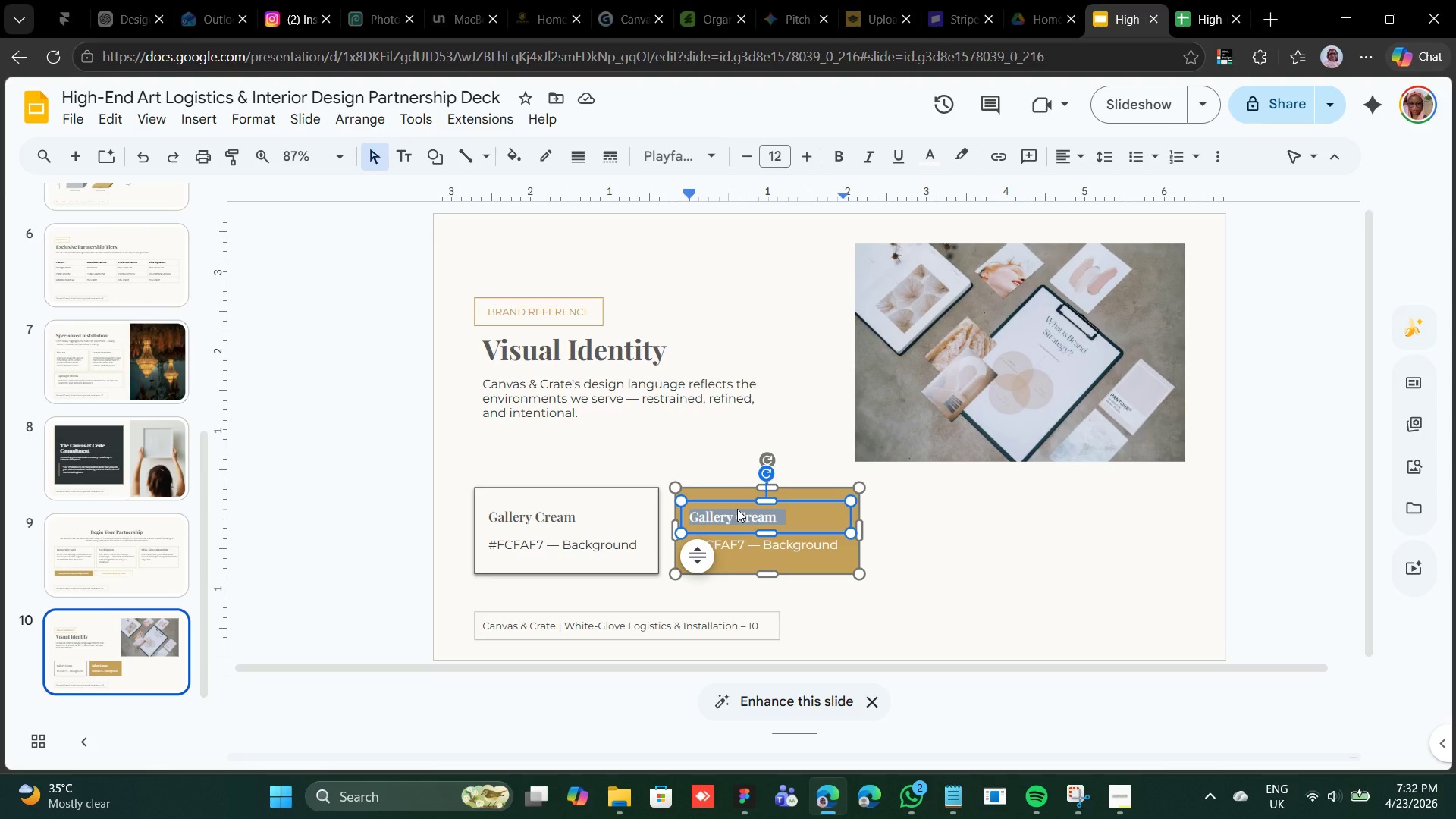 
right_click([737, 509])
 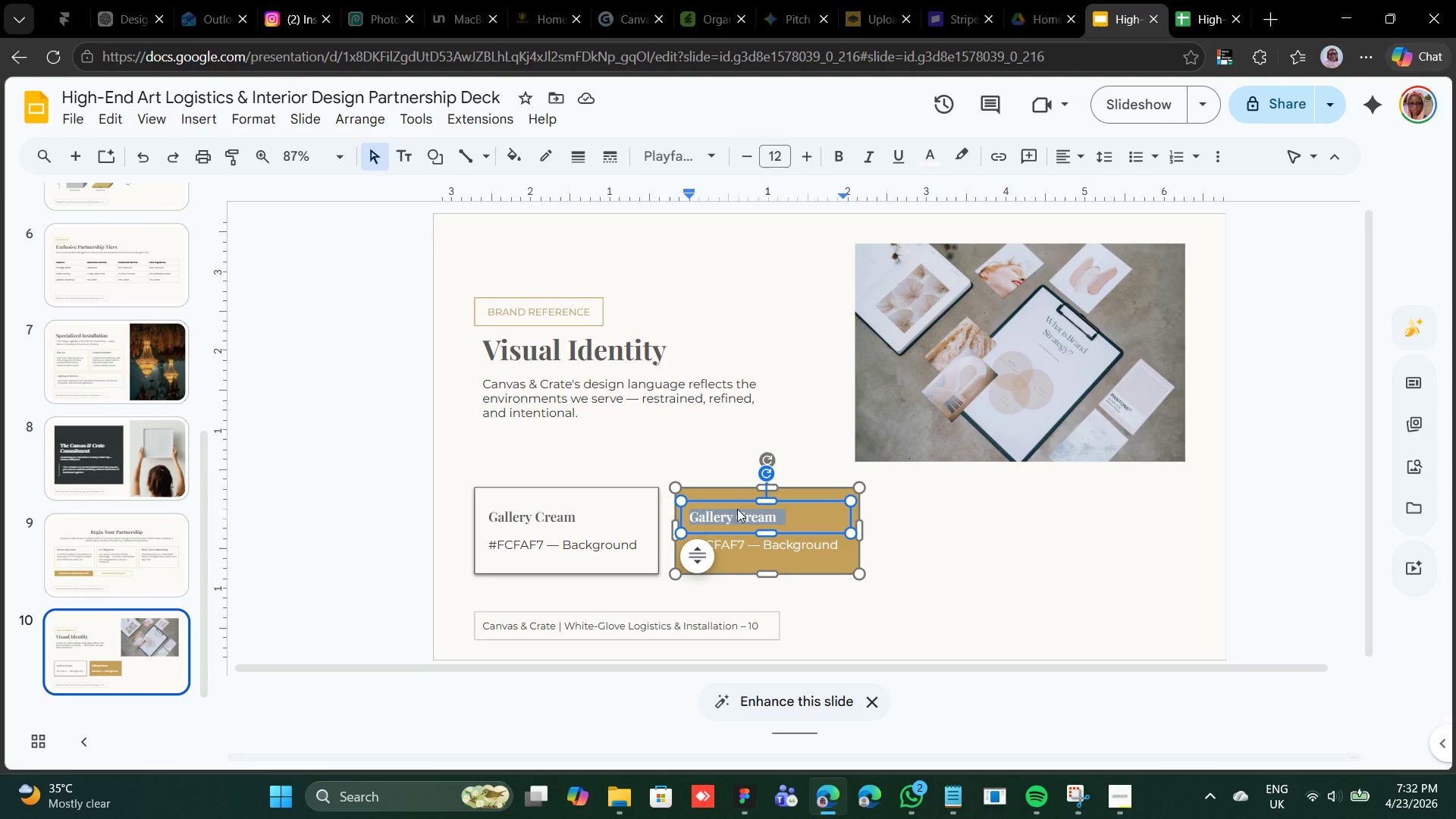 
right_click([737, 509])
 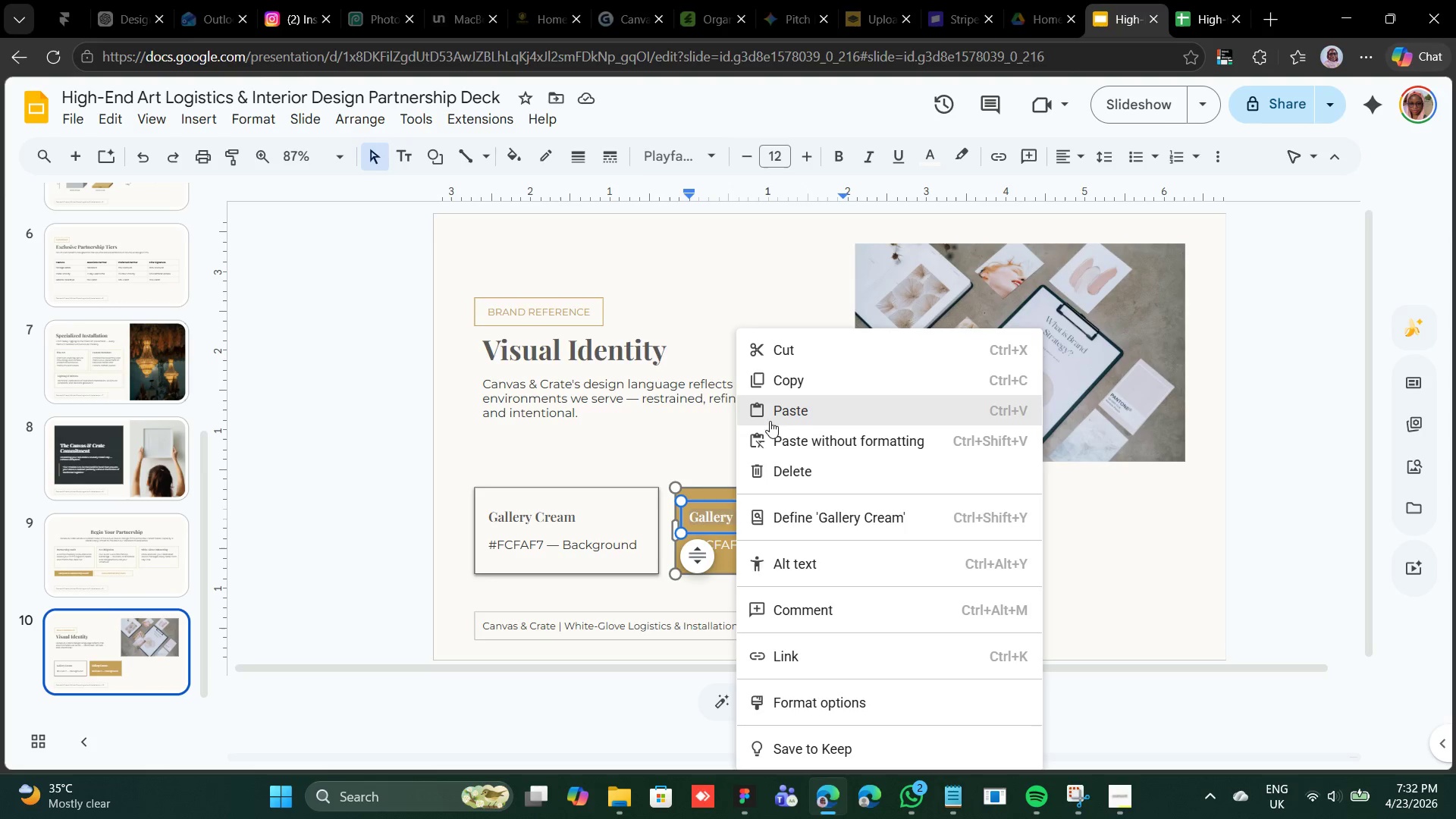 
left_click([777, 416])
 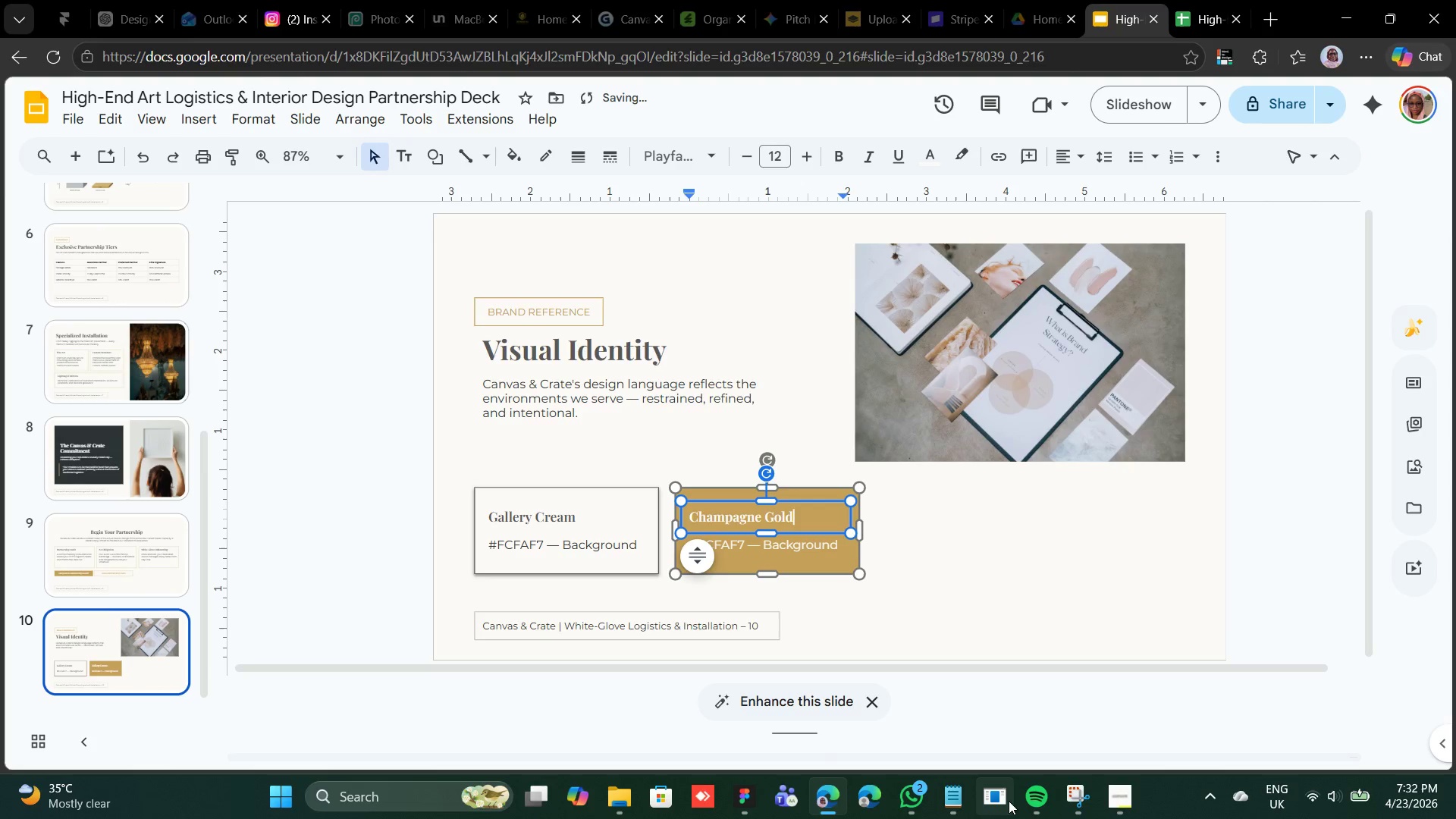 
left_click([951, 801])
 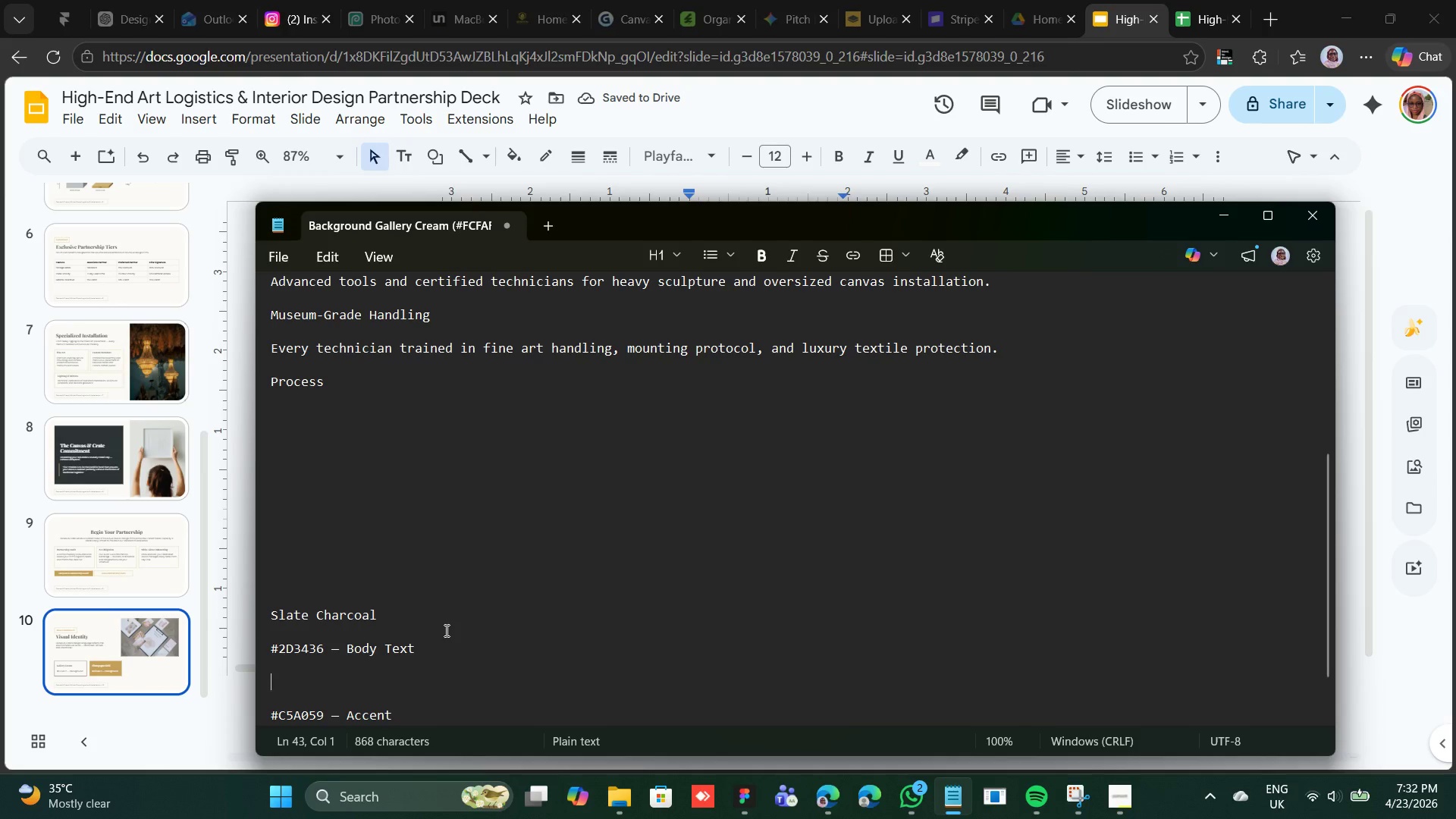 
scroll: coordinate [446, 626], scroll_direction: down, amount: 1.0
 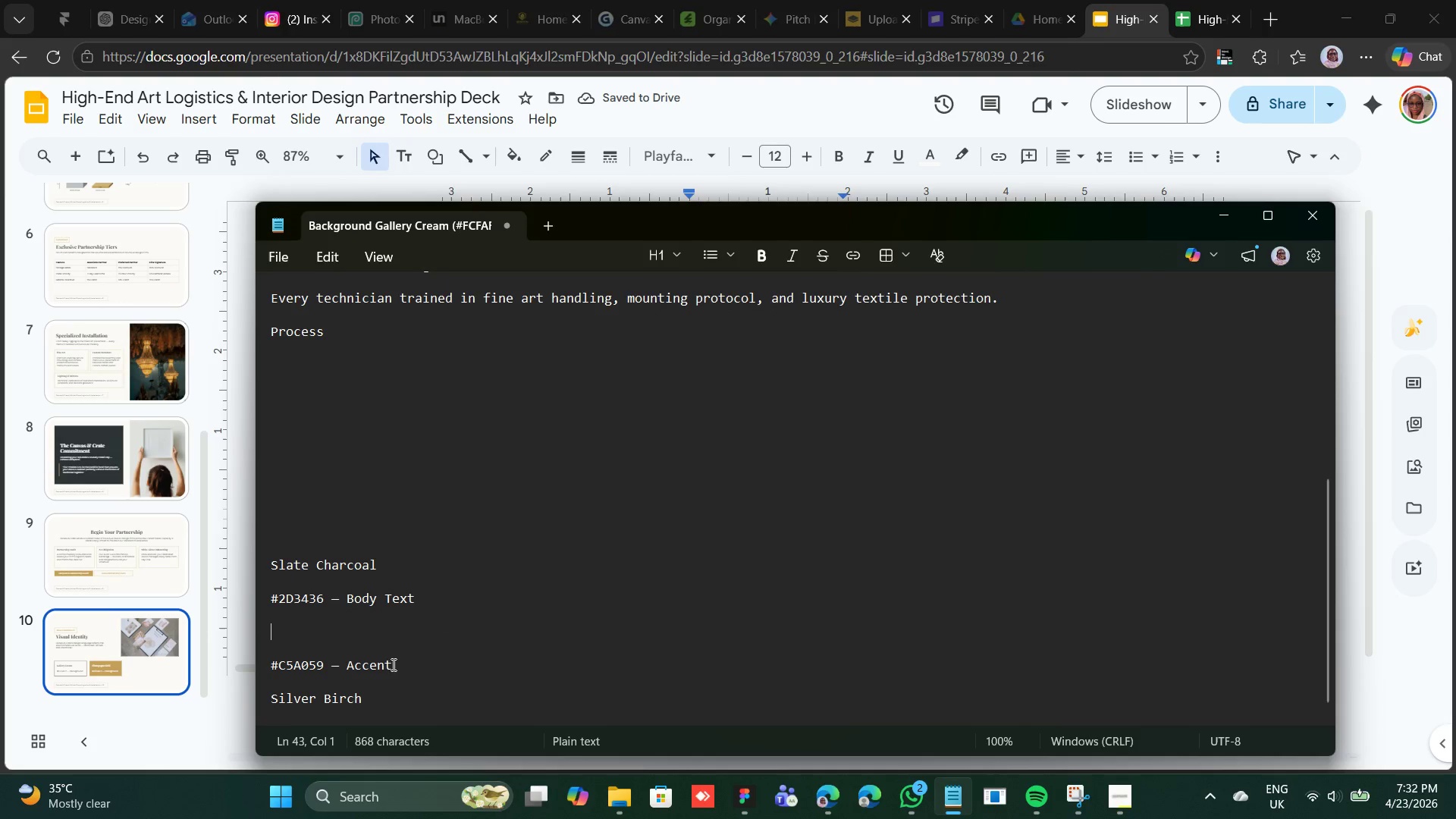 
left_click_drag(start_coordinate=[392, 666], to_coordinate=[218, 664])
 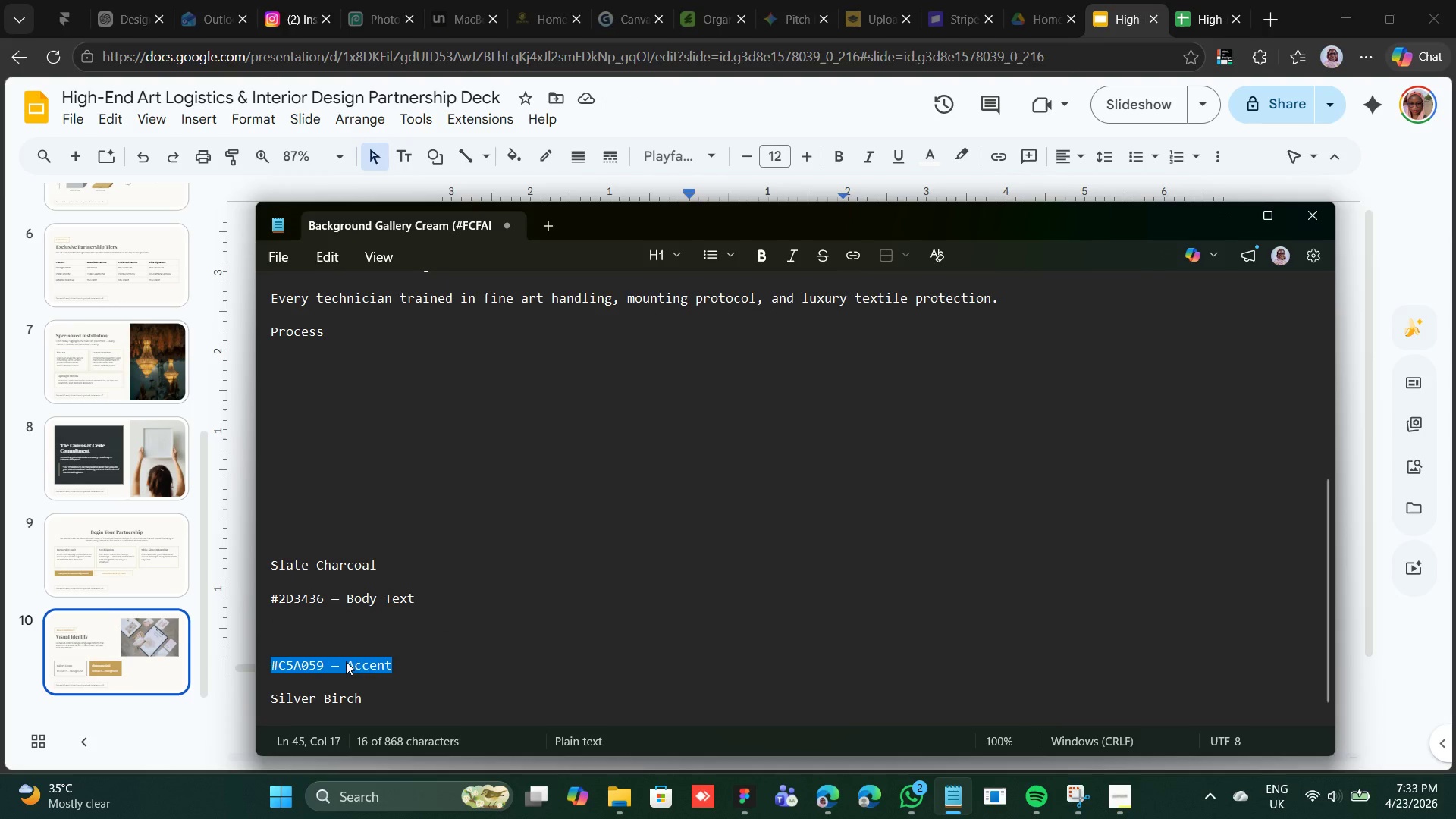 
right_click([346, 661])
 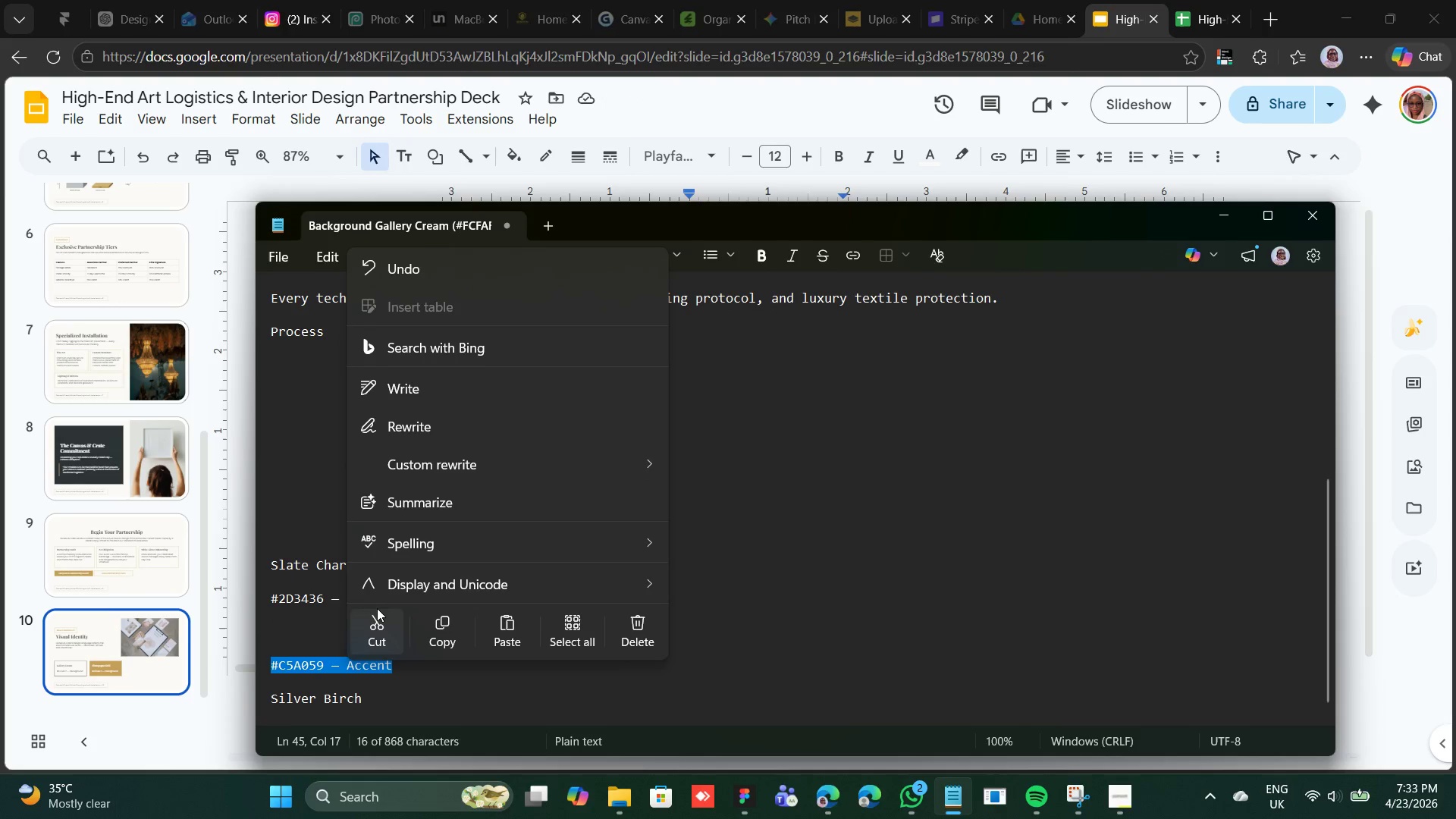 
left_click([377, 608])
 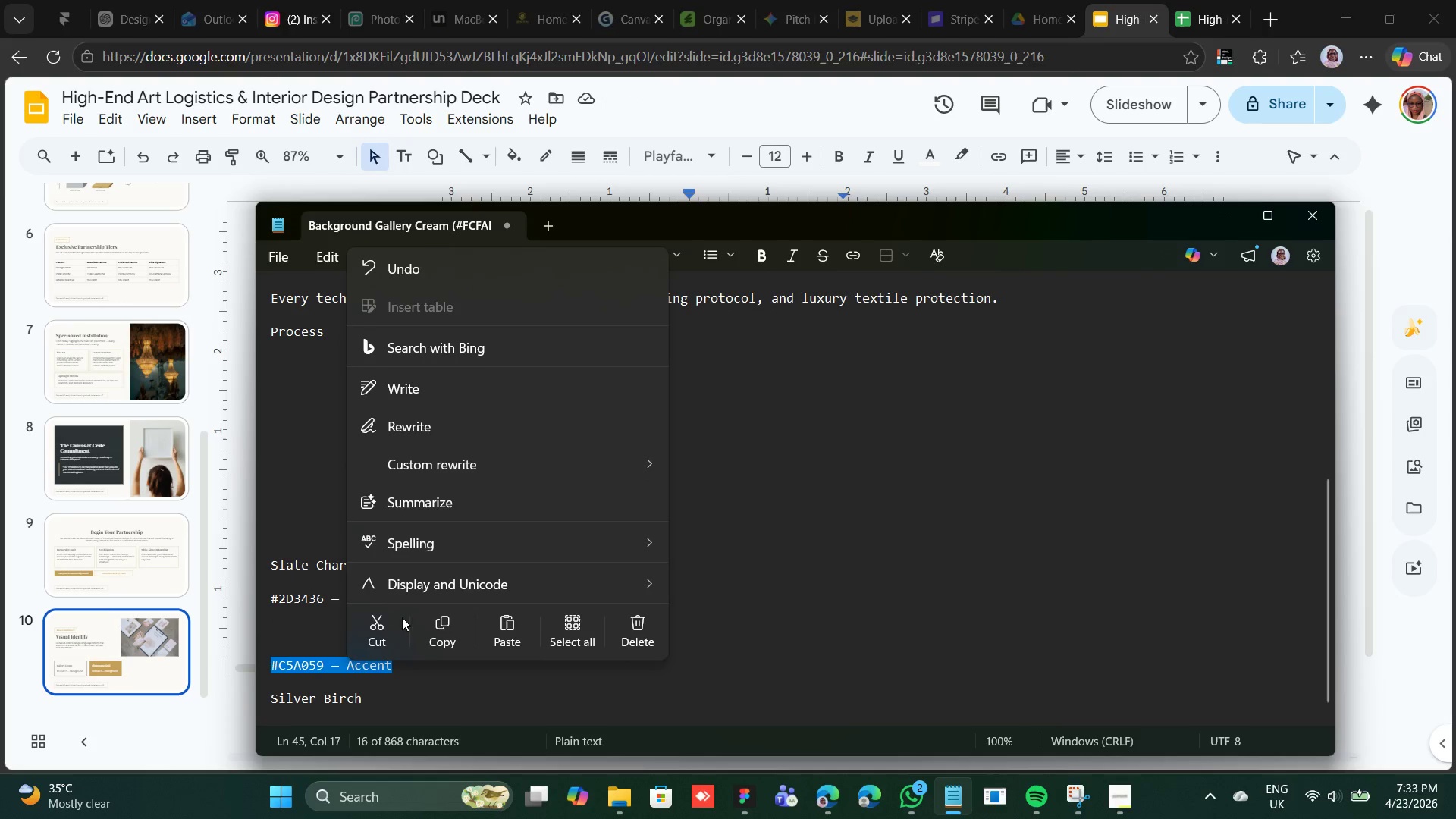 
left_click([391, 617])
 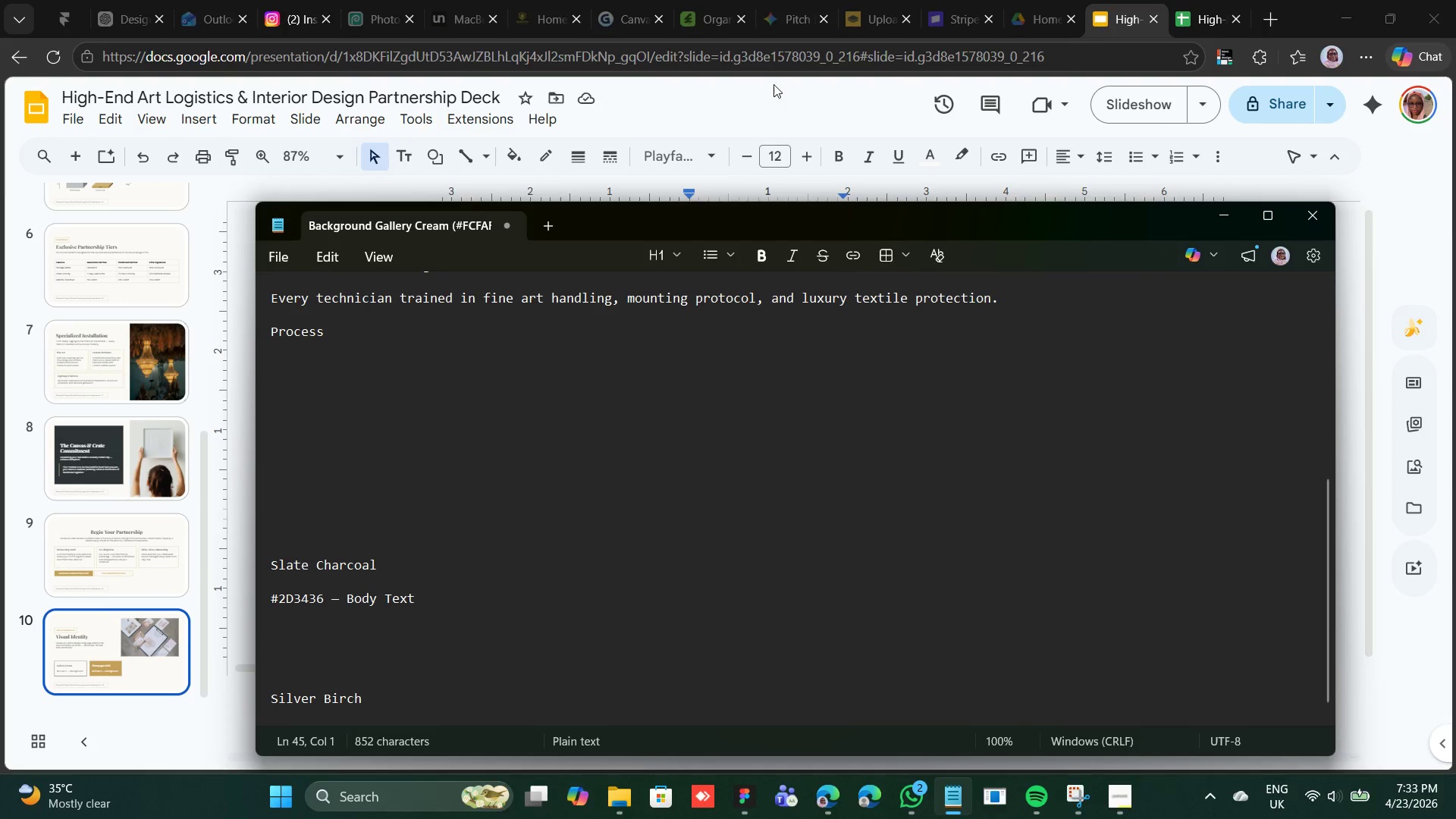 
left_click([757, 108])
 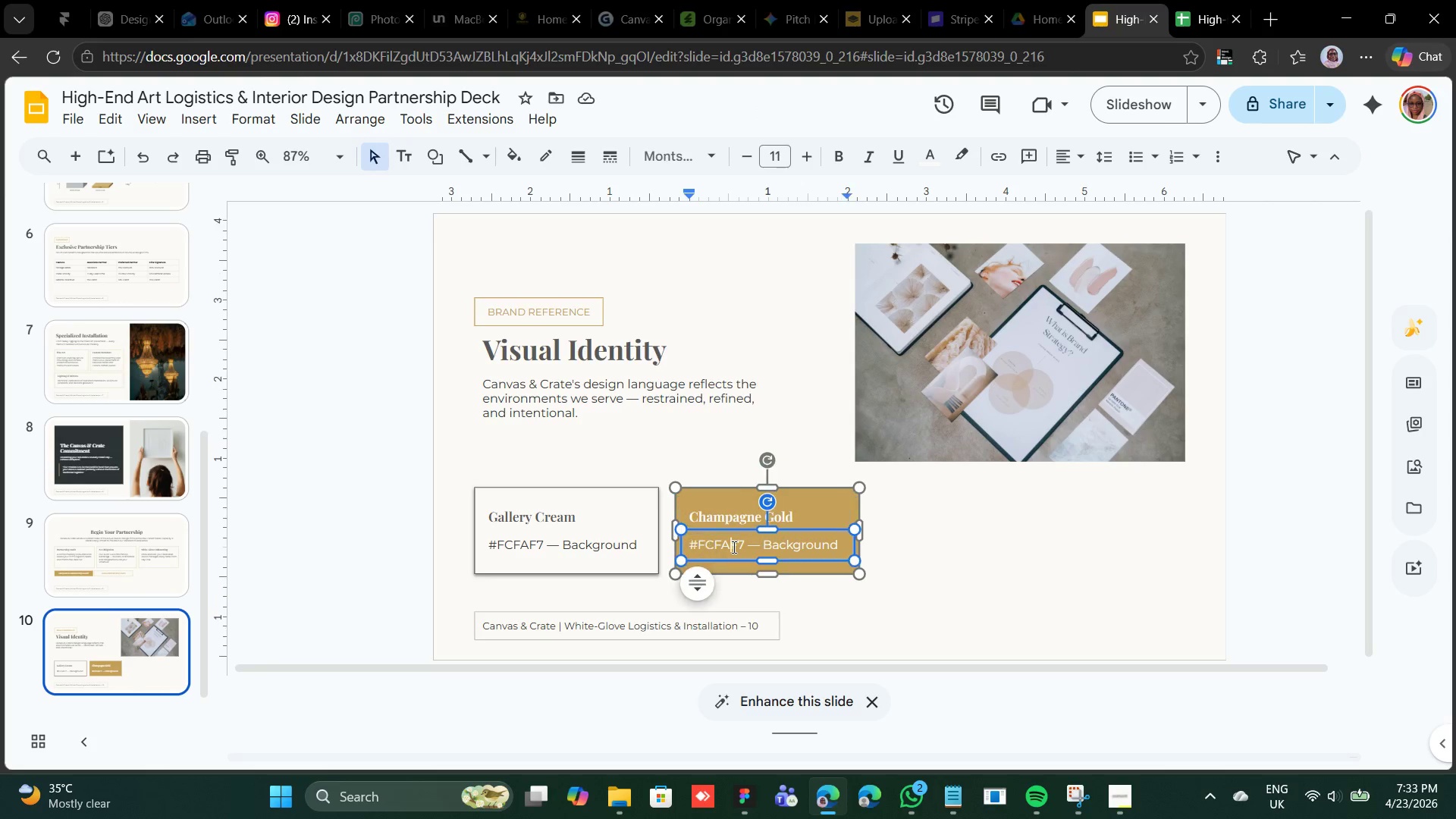 
double_click([733, 547])
 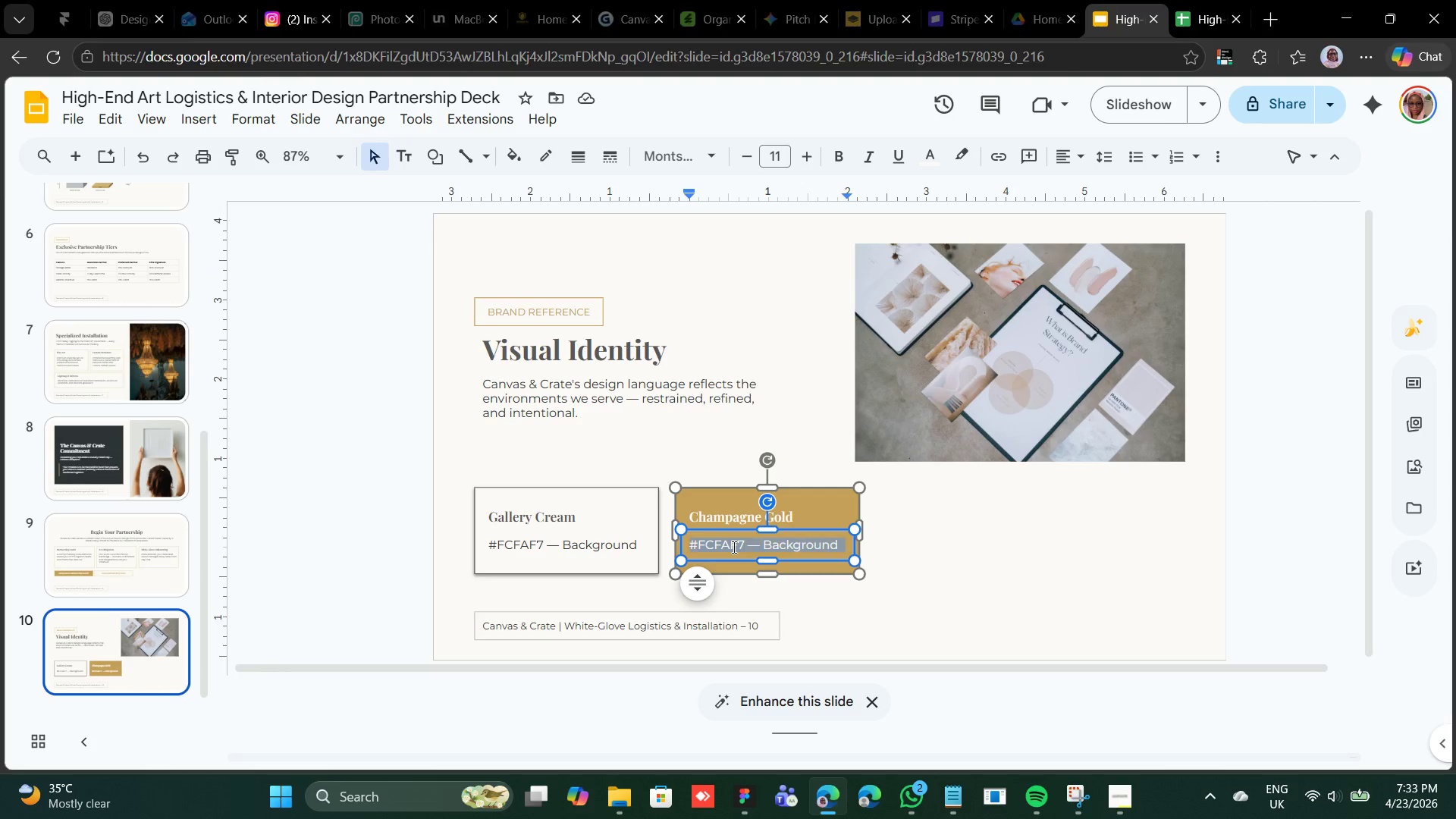 
triple_click([733, 547])
 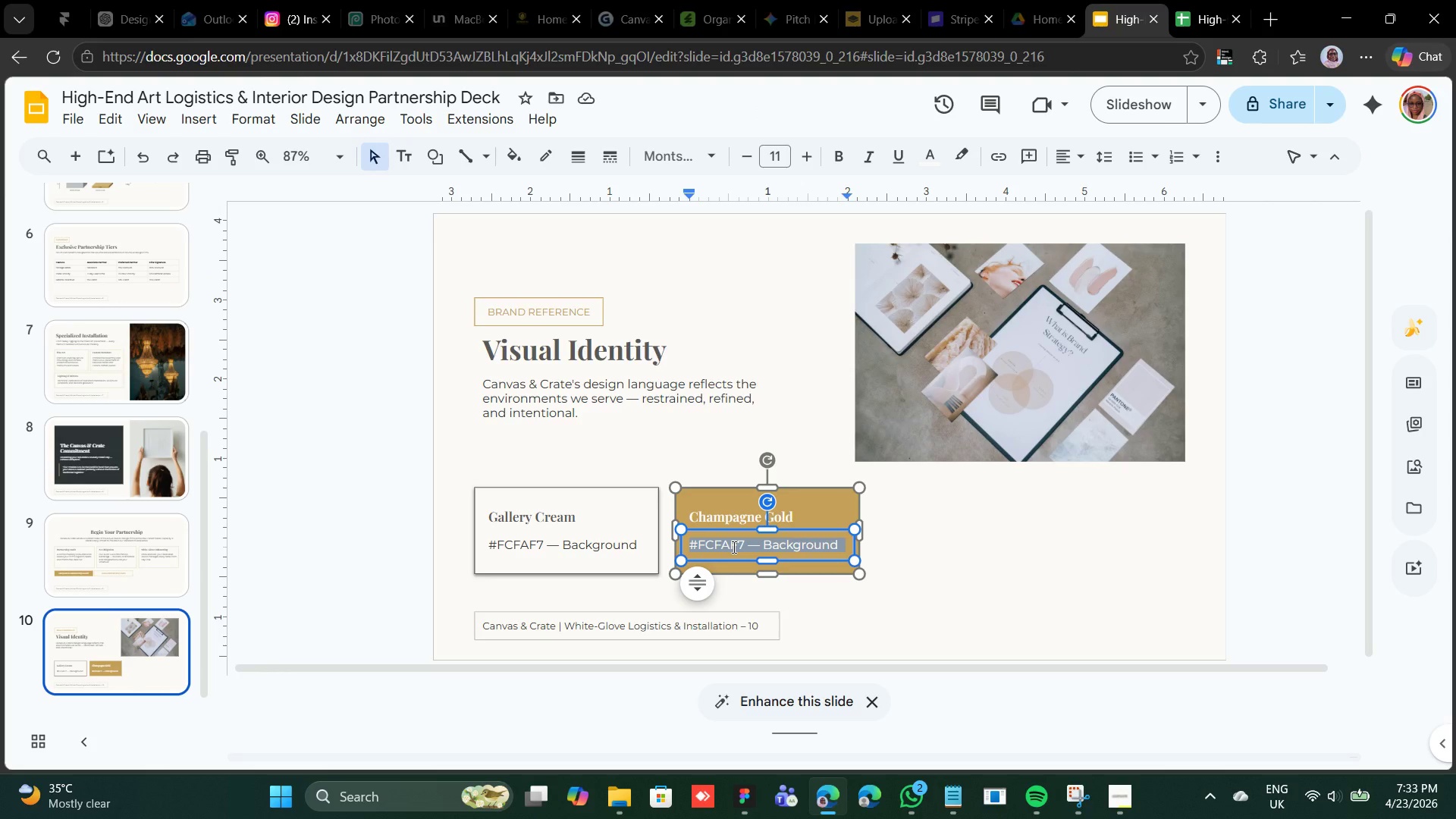 
double_click([733, 547])
 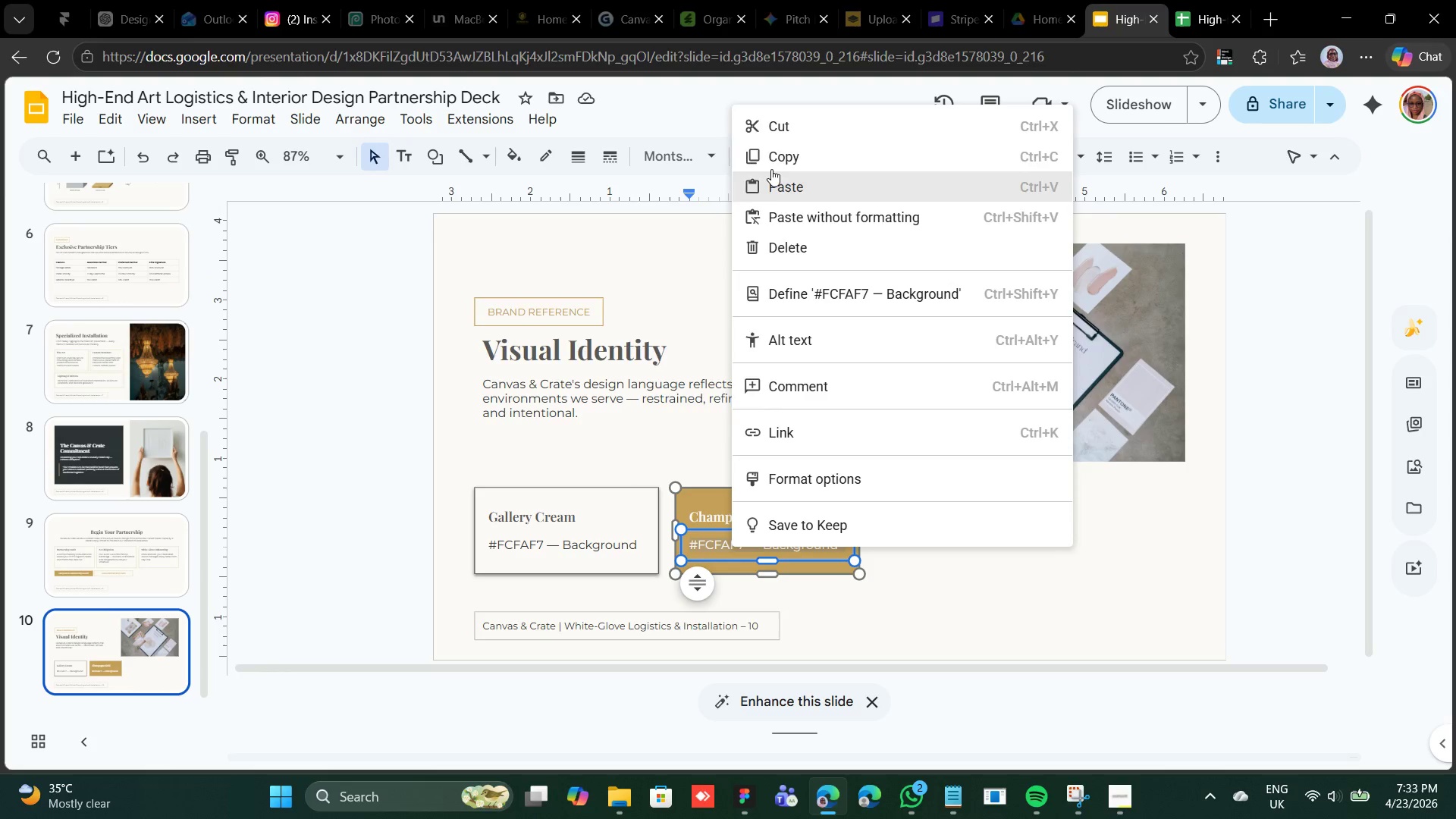 
left_click([777, 178])
 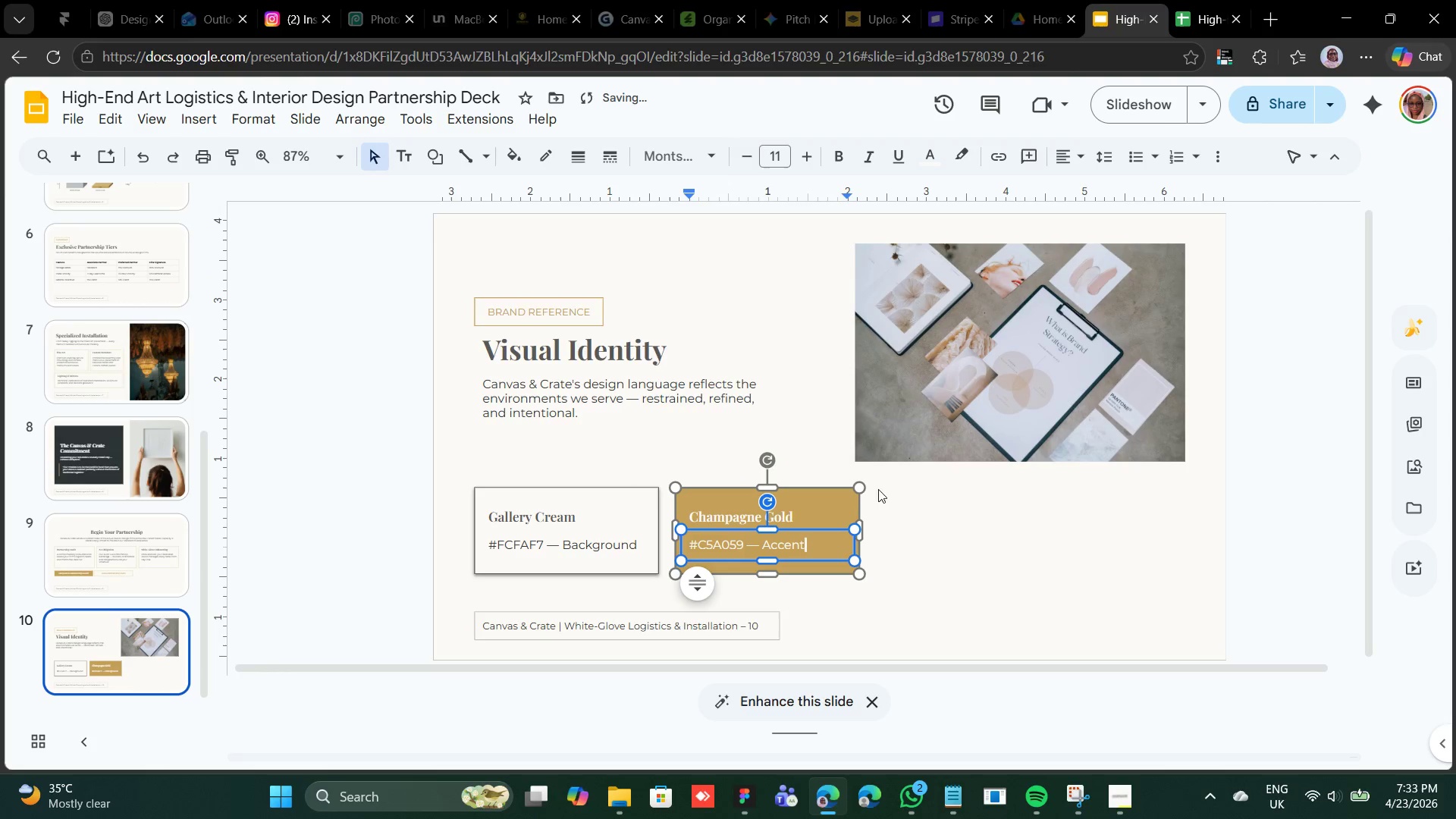 
left_click([912, 520])
 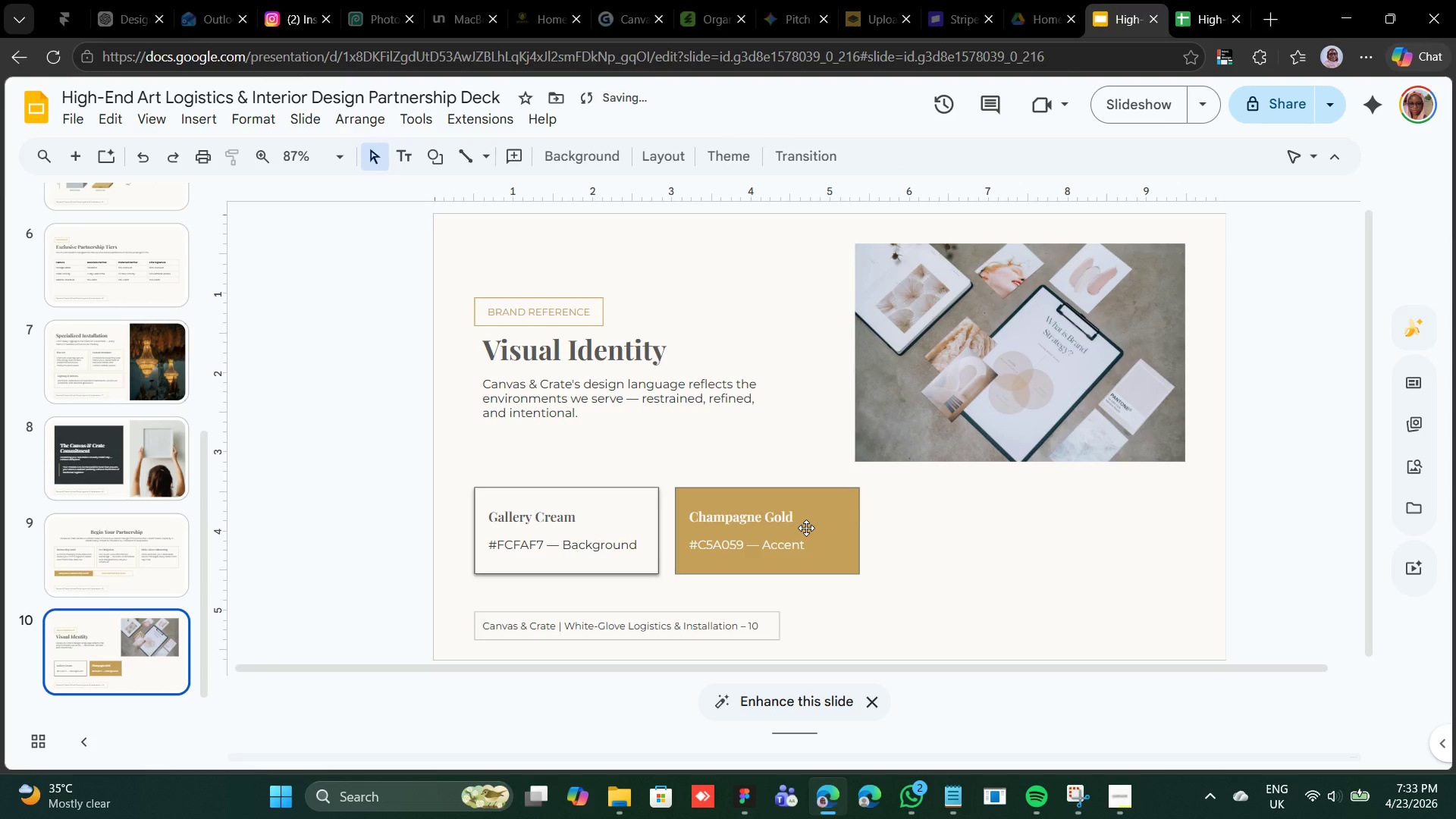 
left_click([807, 527])
 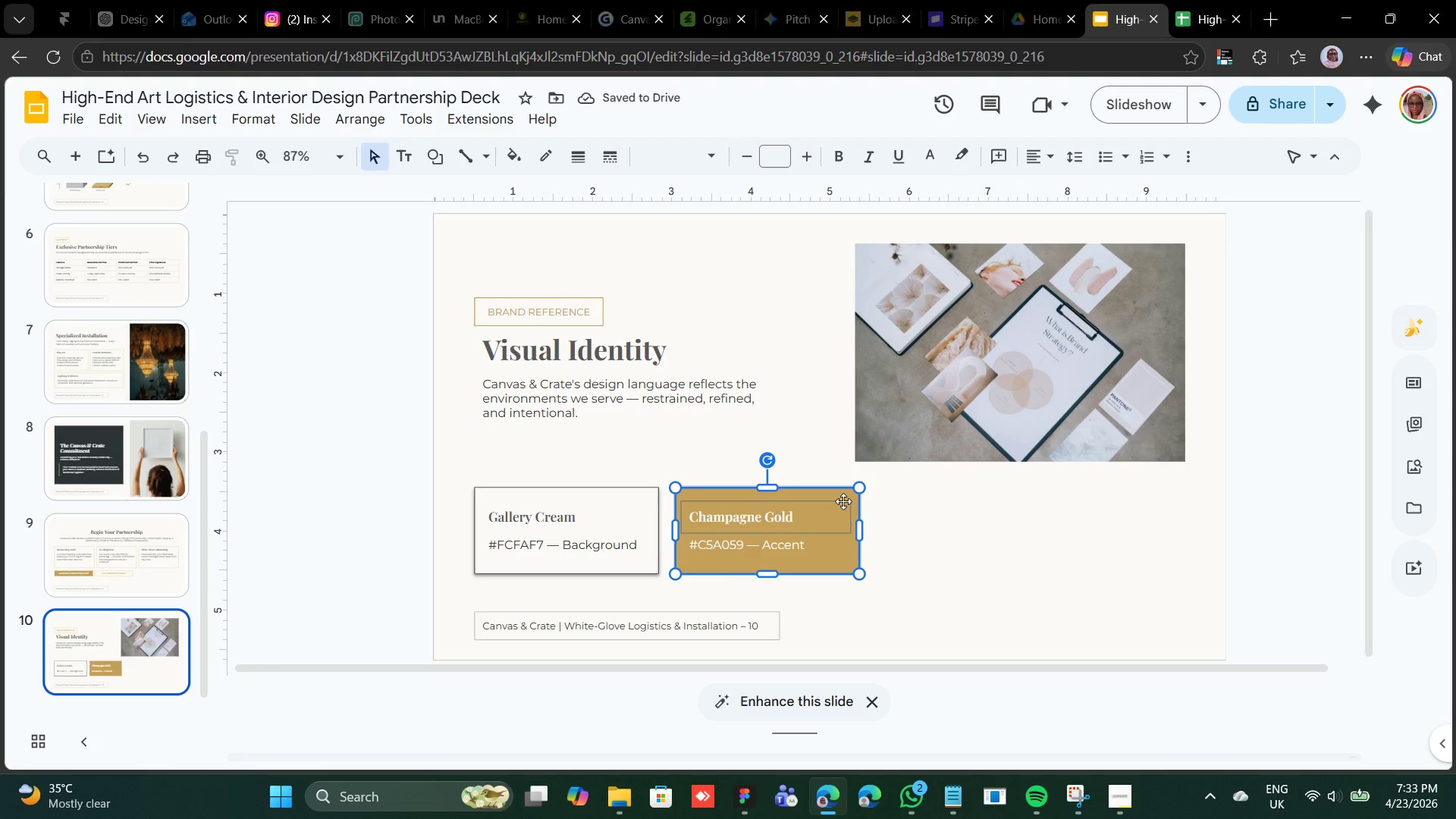 
hold_key(key=C, duration=0.31)
 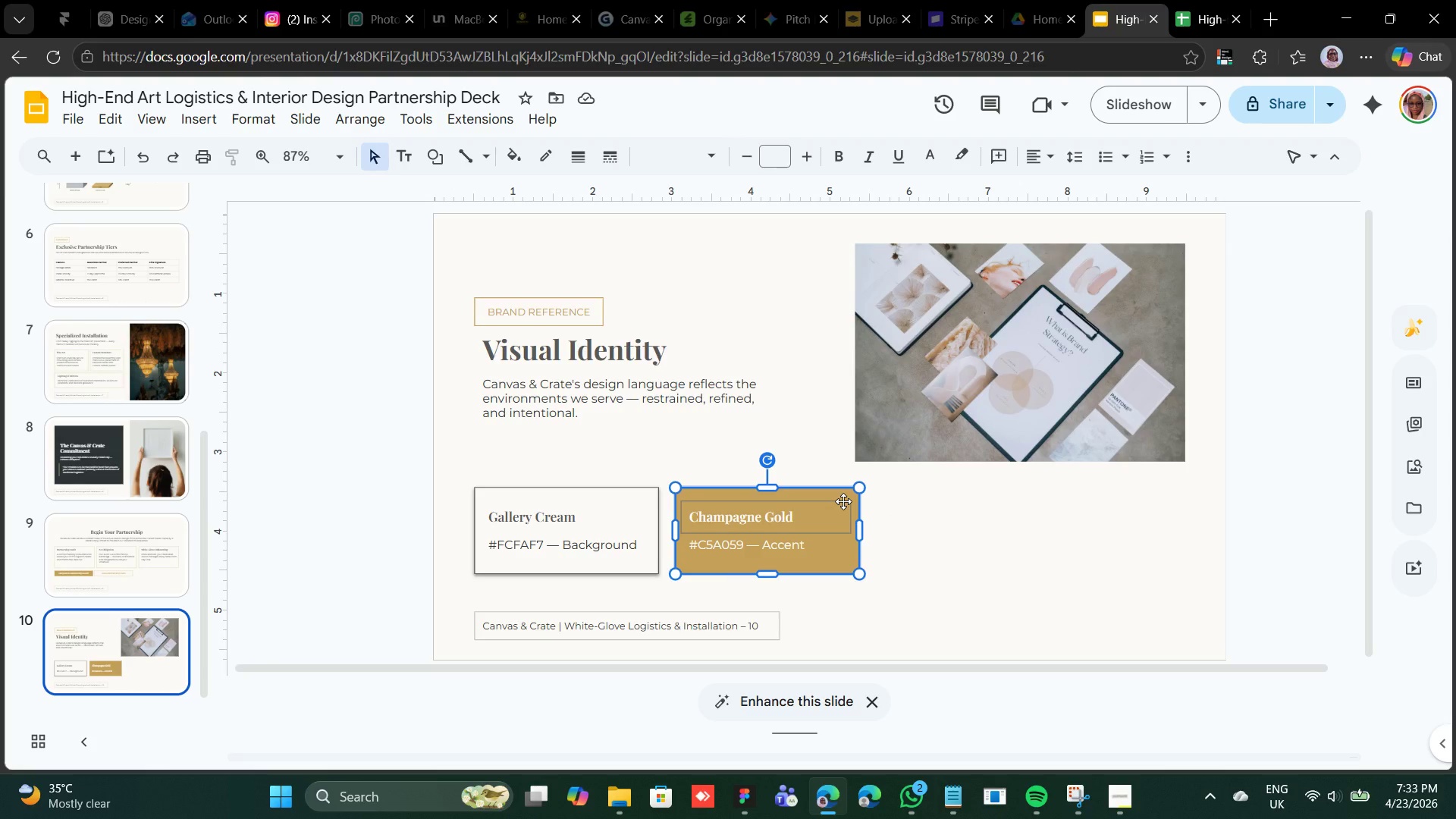 
key(Control+D)
 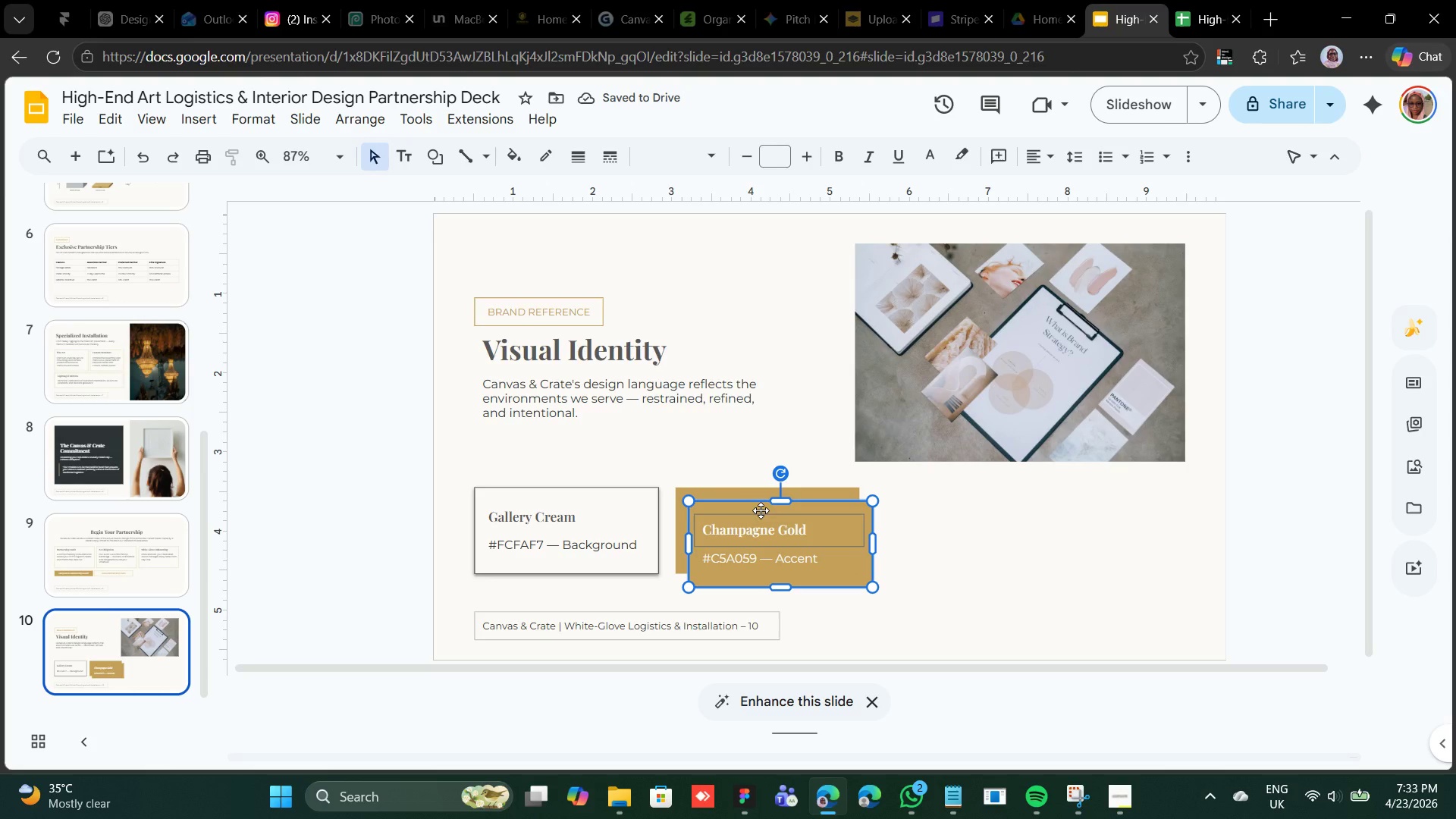 
left_click_drag(start_coordinate=[764, 506], to_coordinate=[953, 493])
 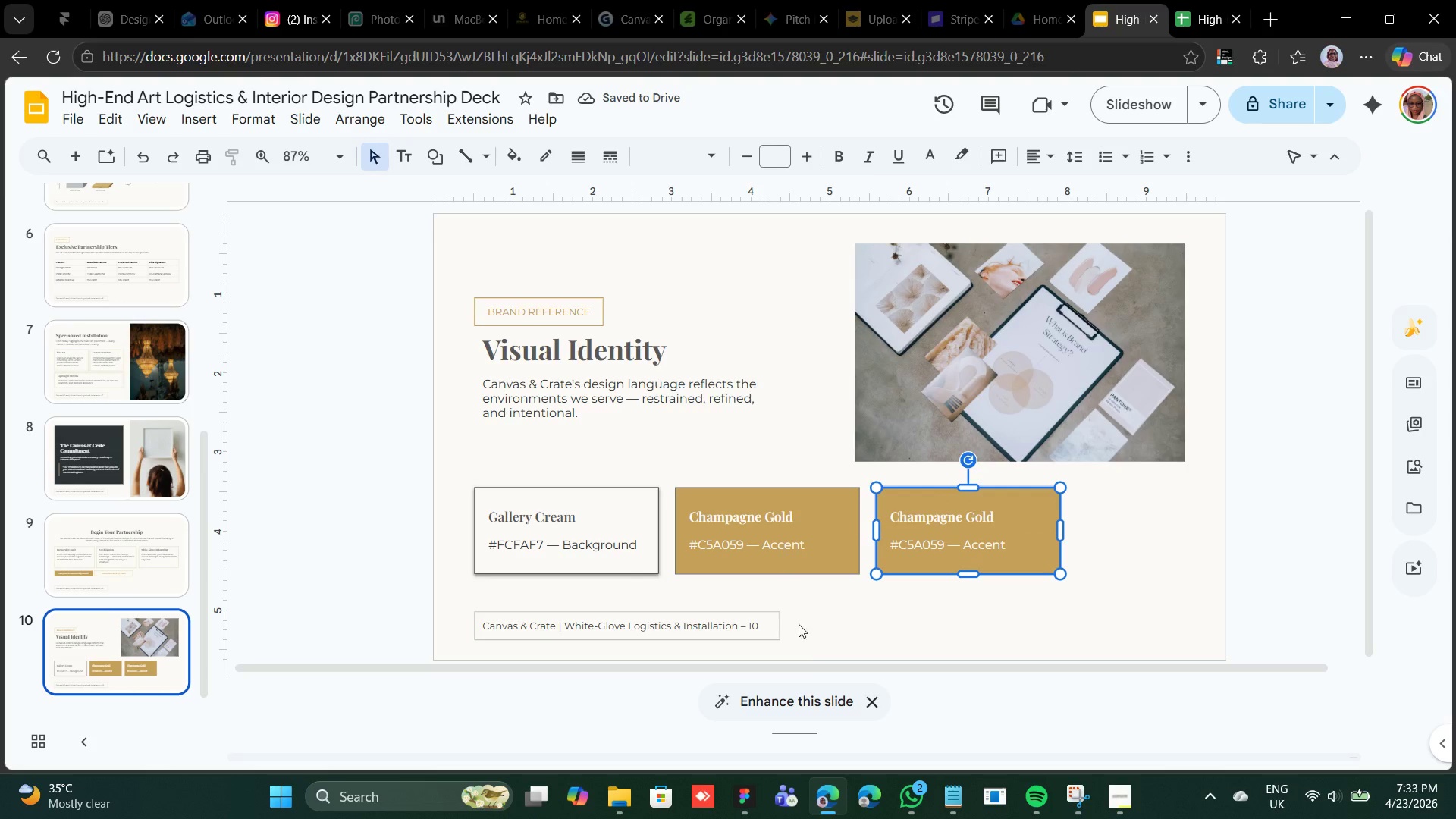 
wait(5.95)
 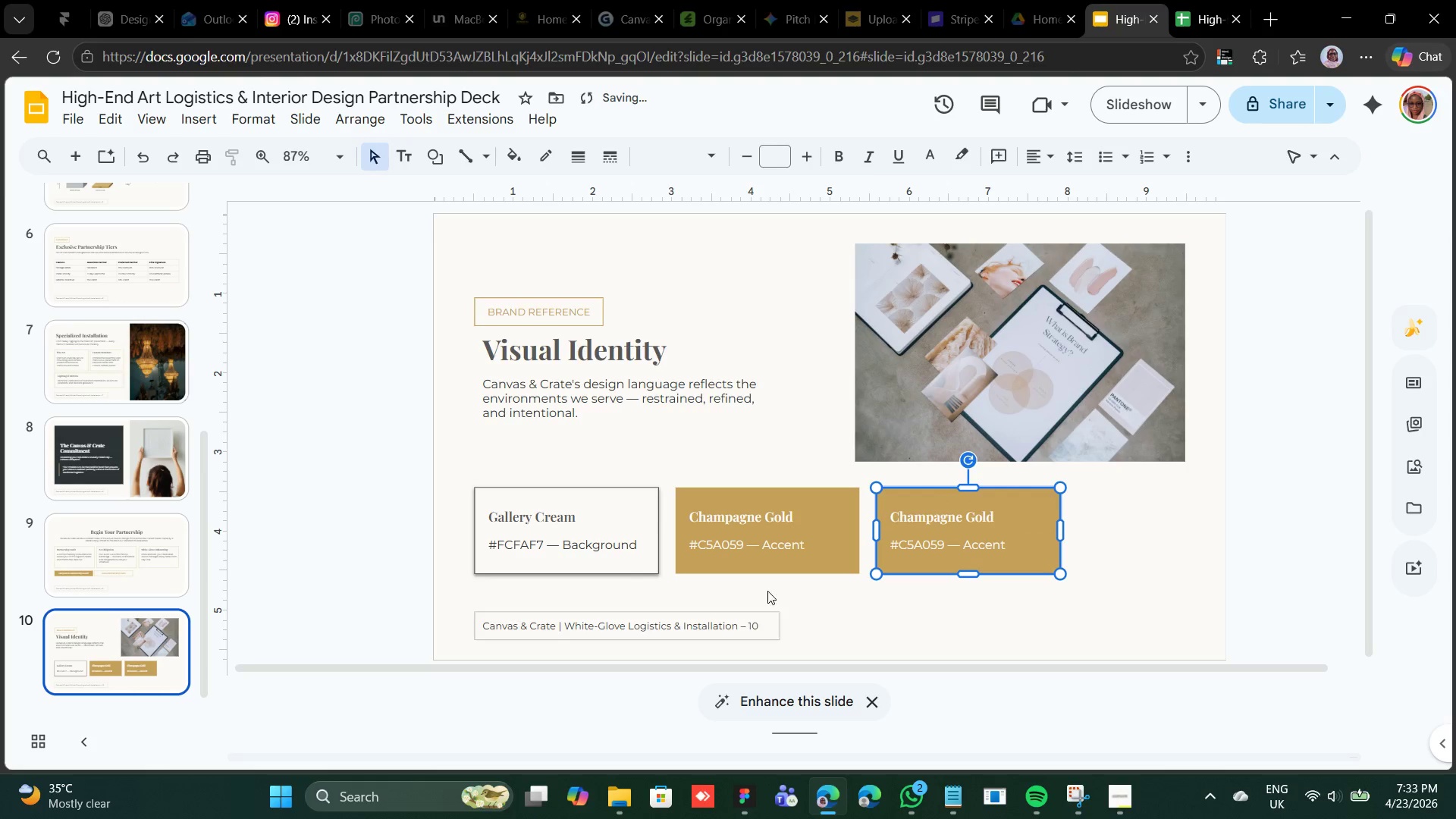 
left_click([958, 802])
 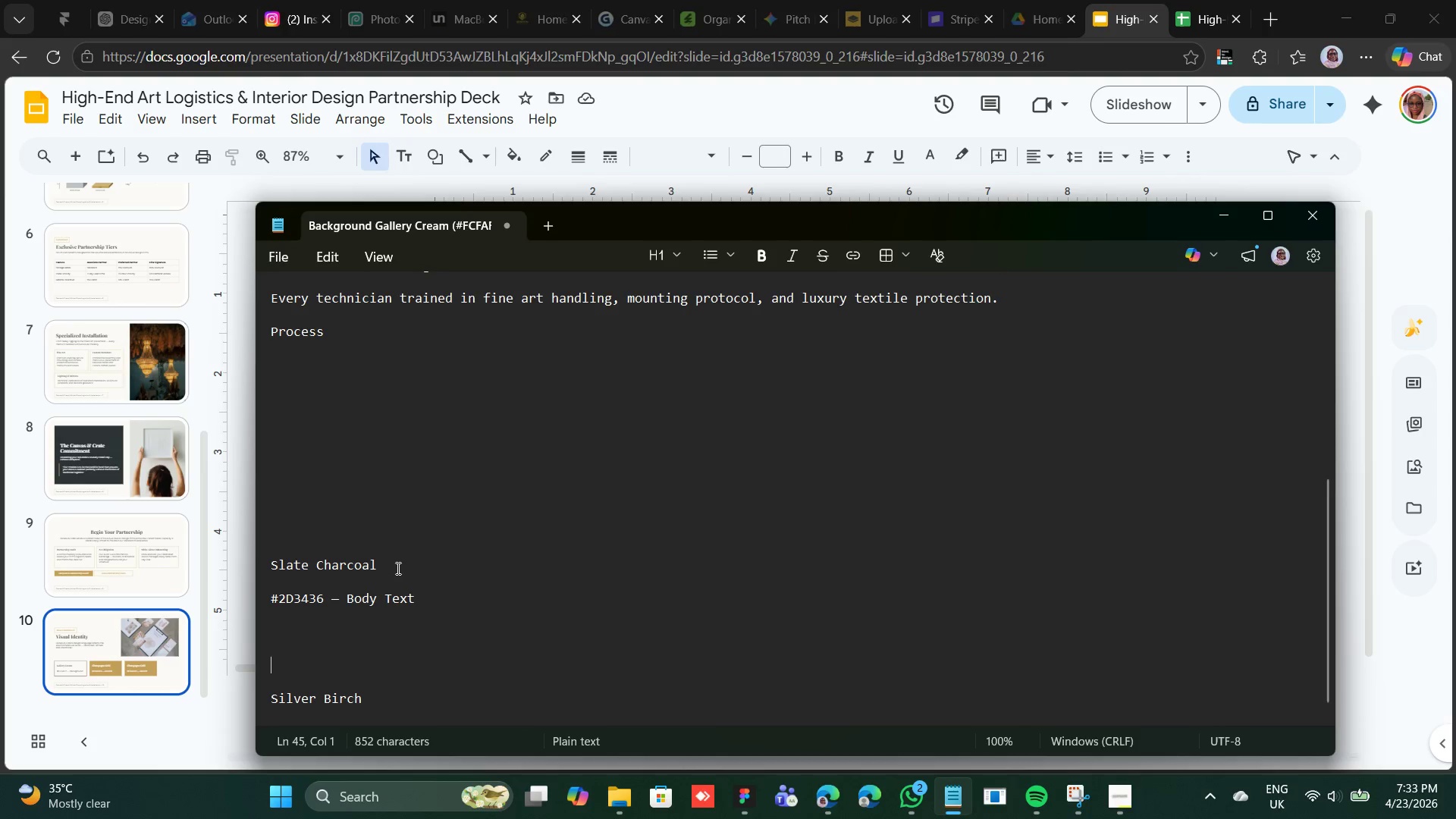 
left_click_drag(start_coordinate=[378, 563], to_coordinate=[271, 565])
 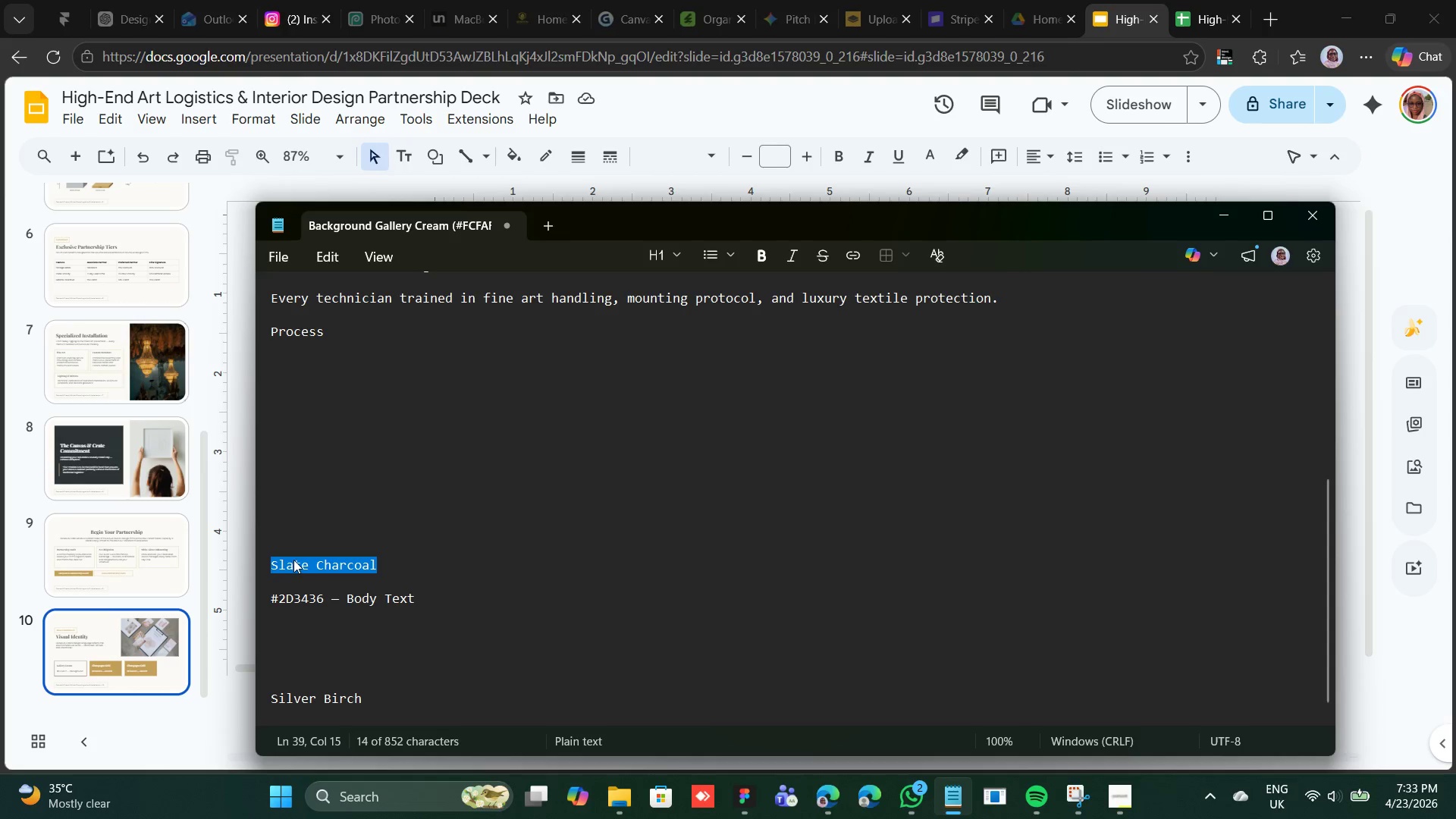 
right_click([293, 560])
 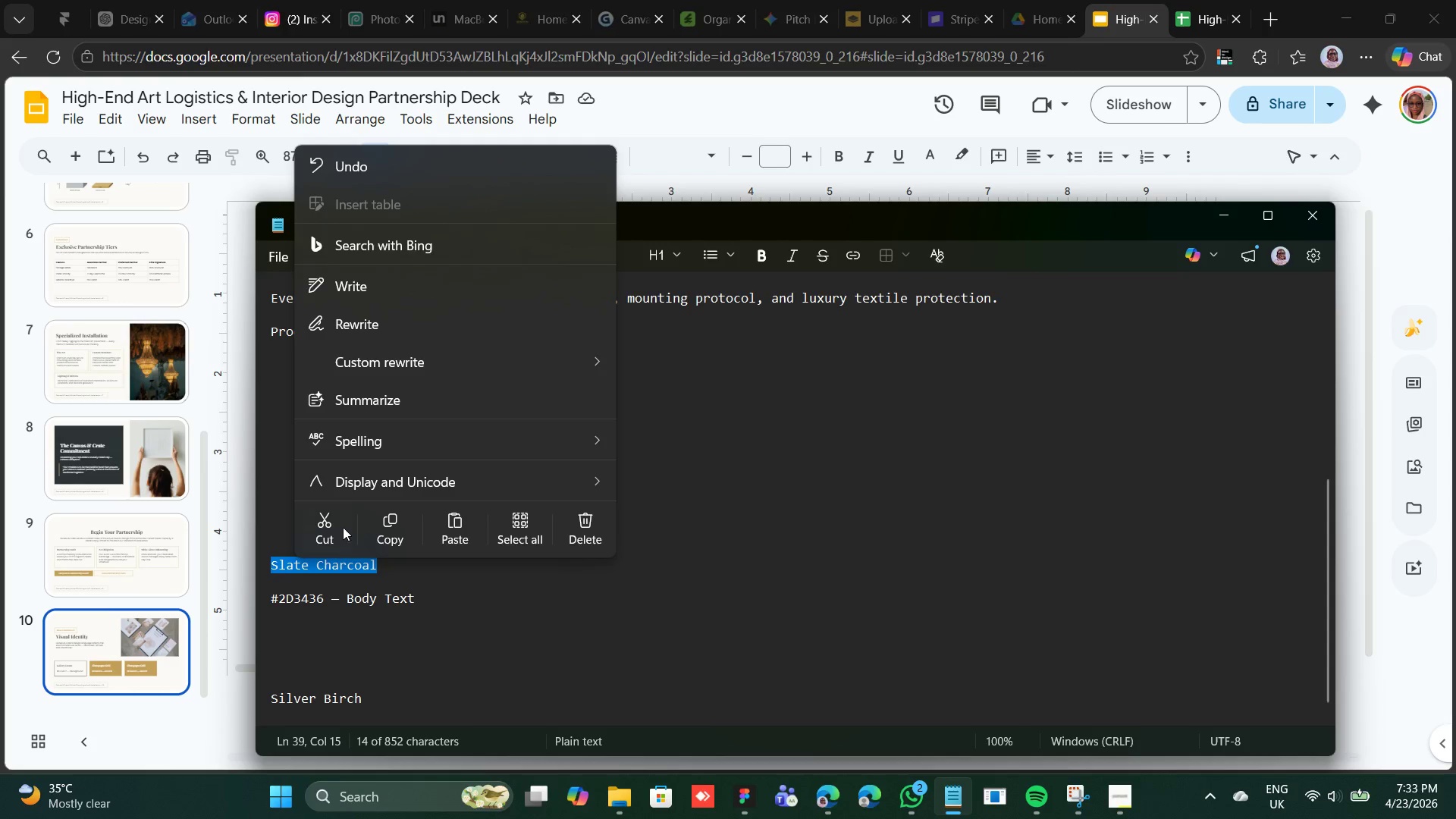 
left_click([318, 532])
 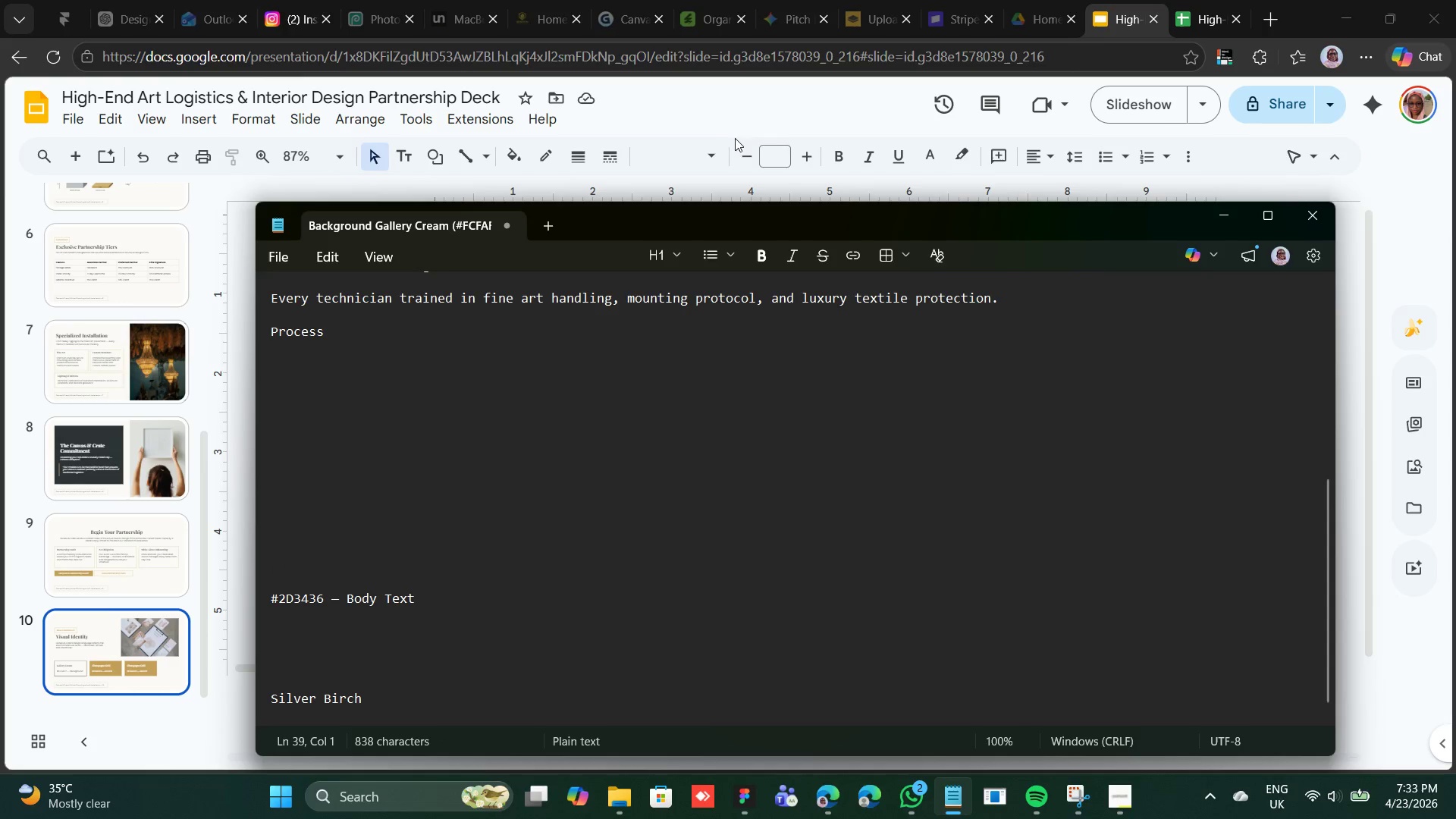 
left_click([751, 115])
 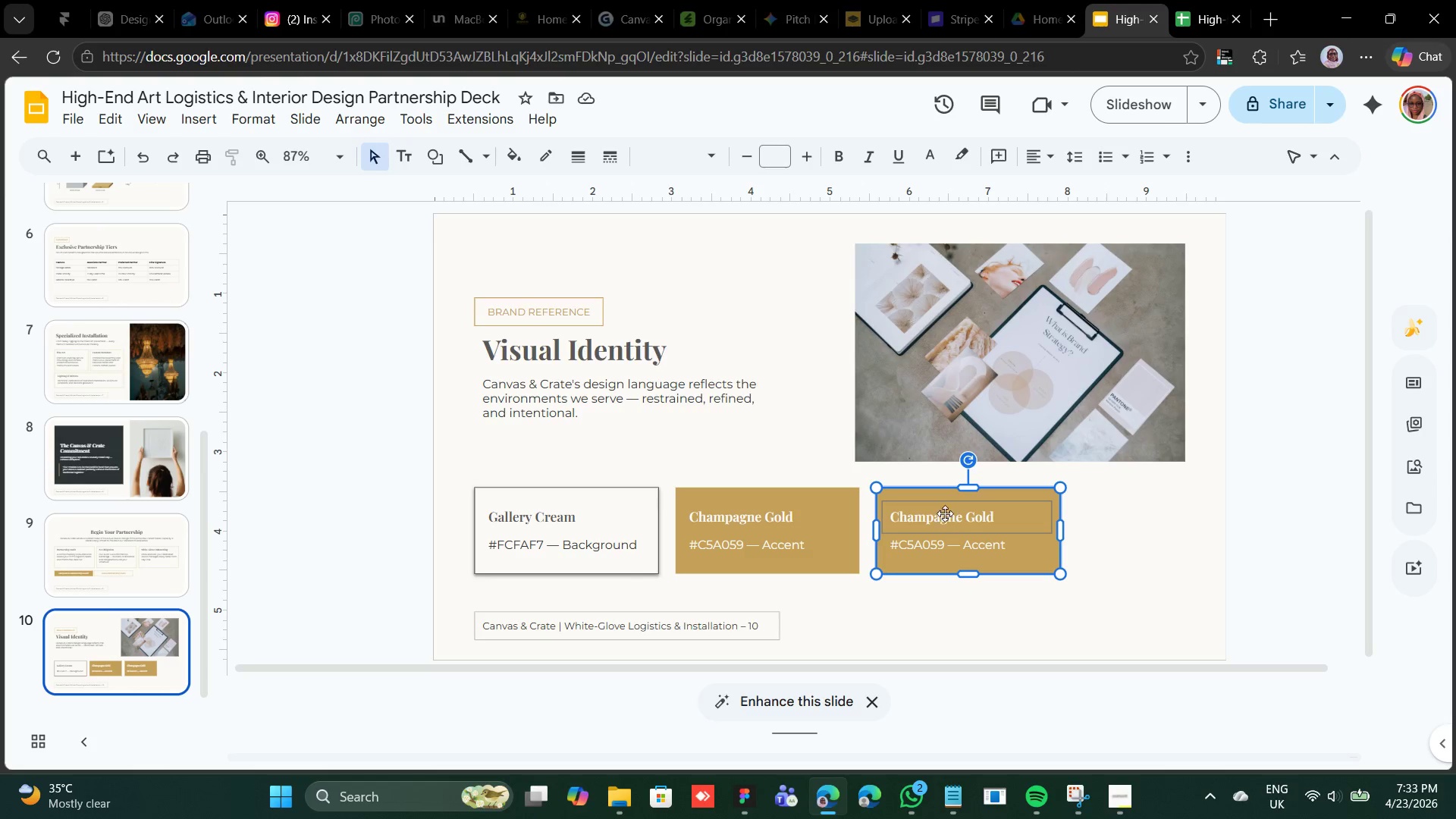 
double_click([946, 513])
 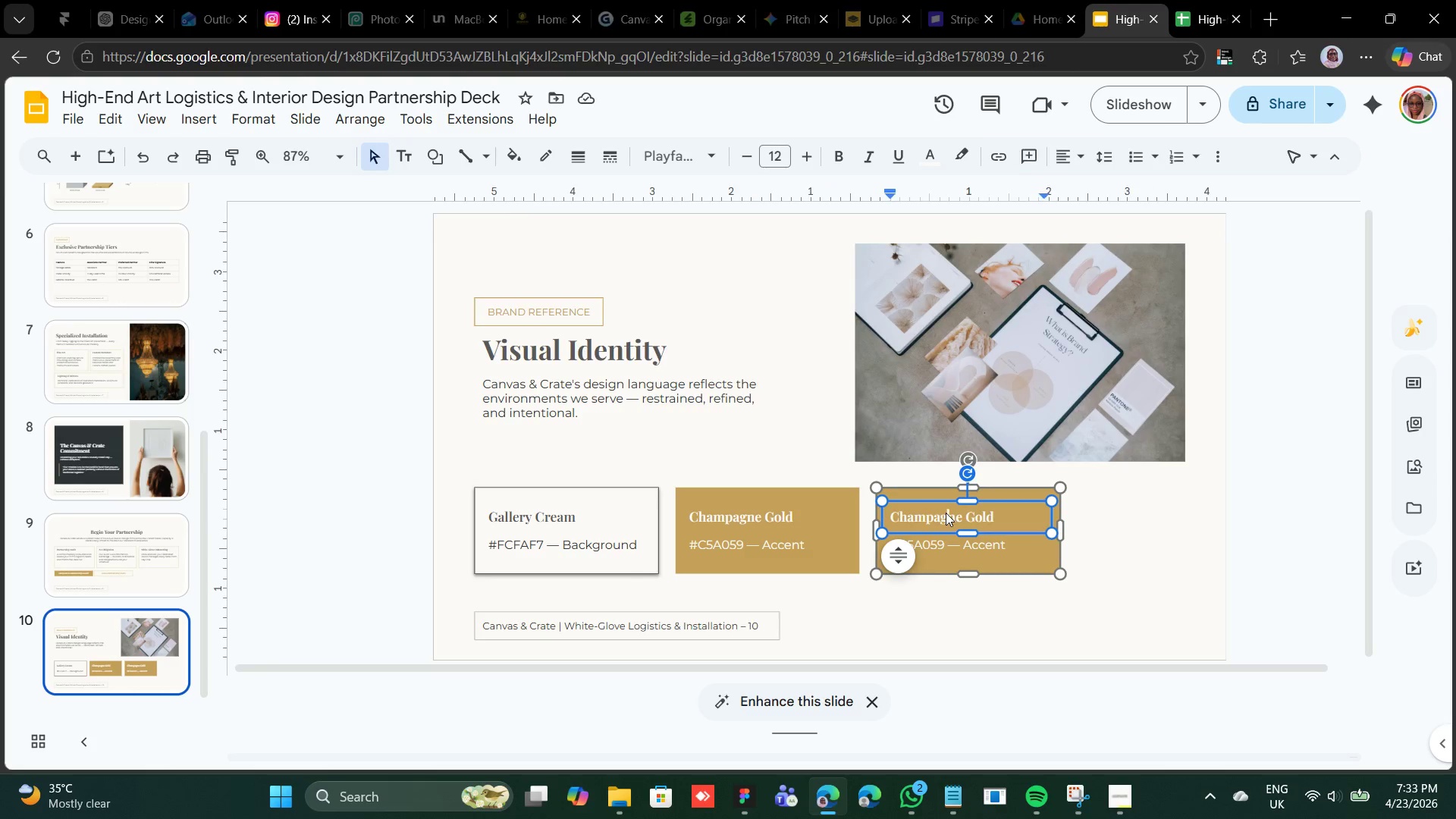 
triple_click([946, 513])
 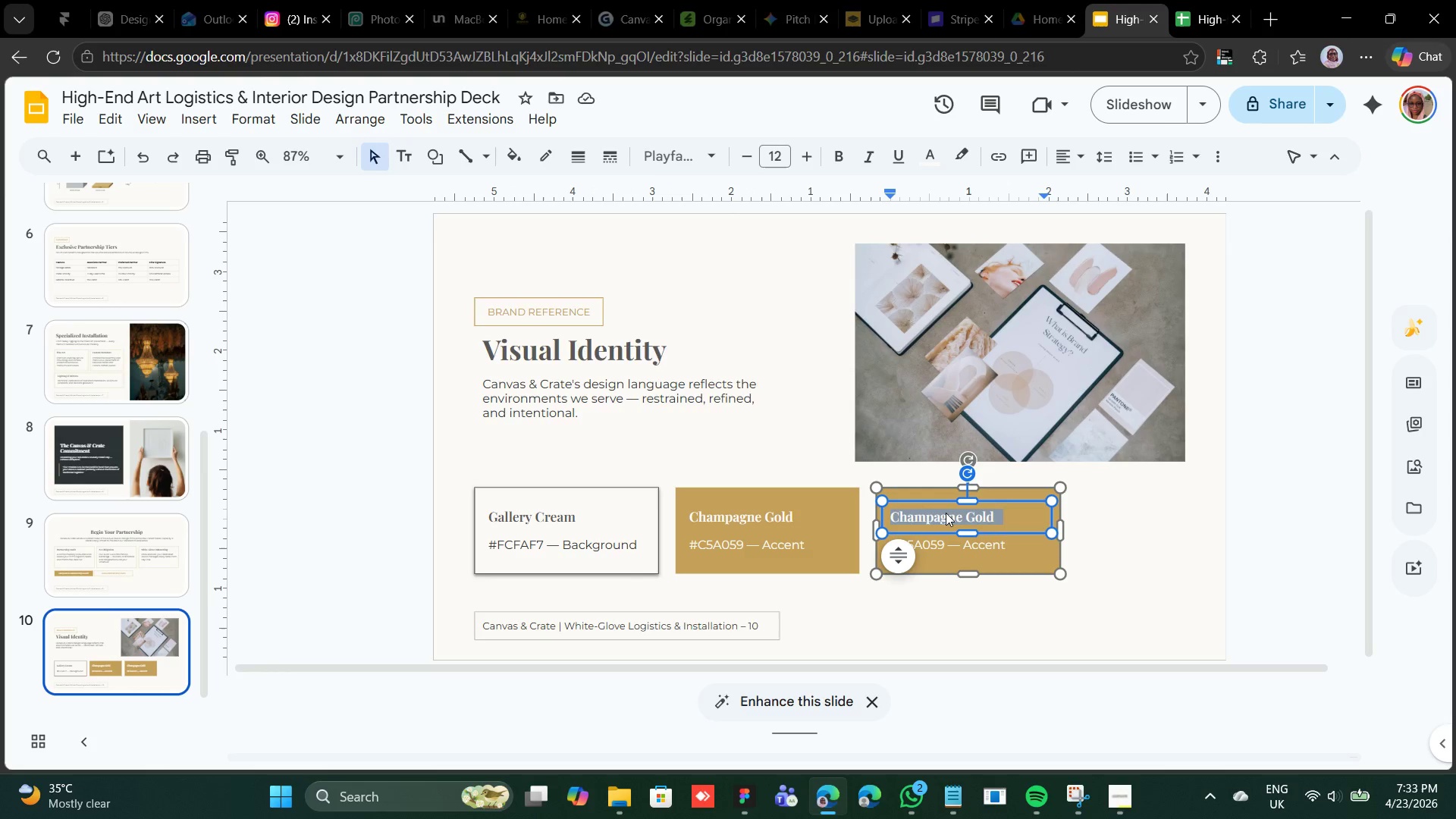 
triple_click([946, 513])
 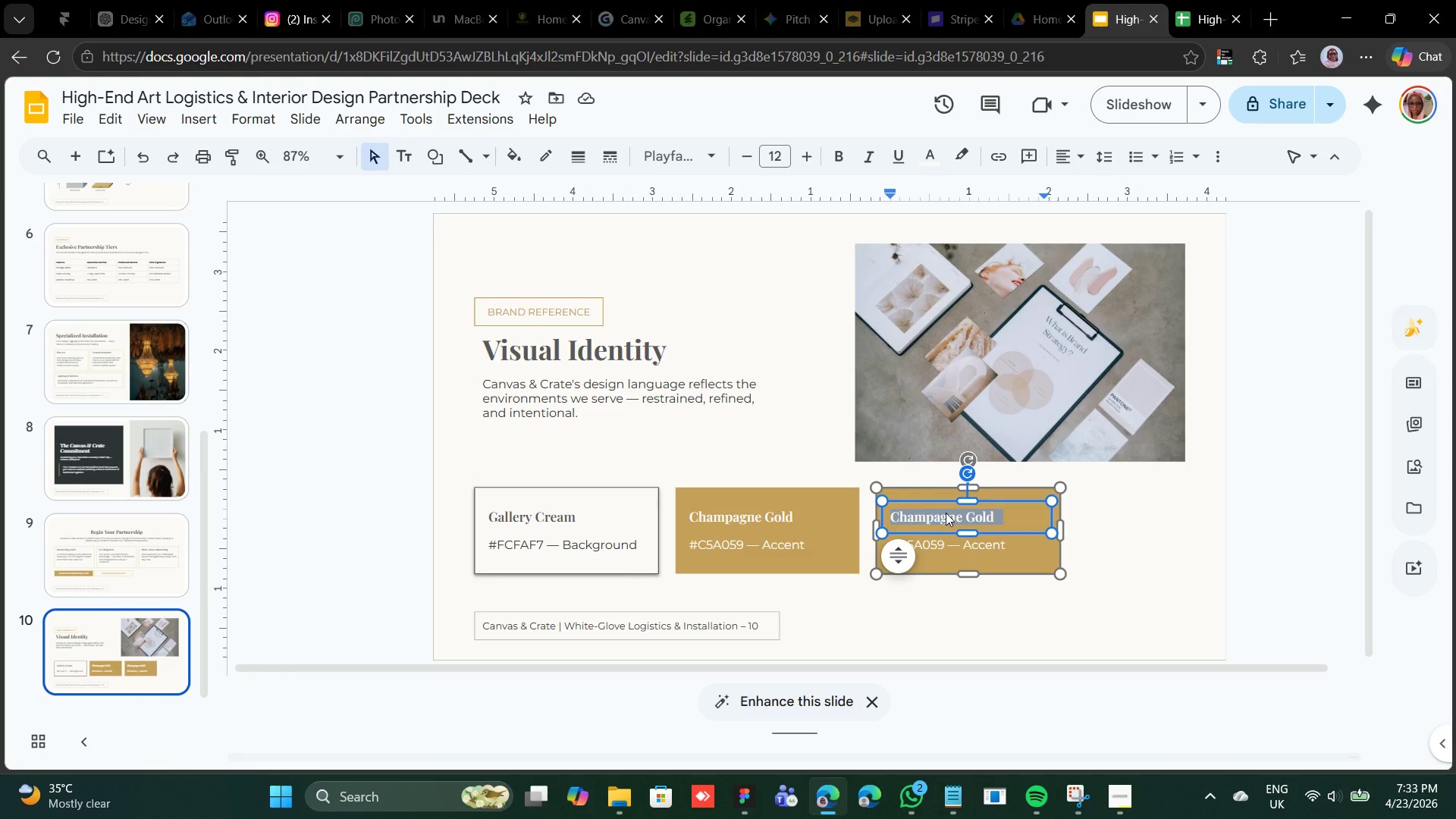 
double_click([946, 513])
 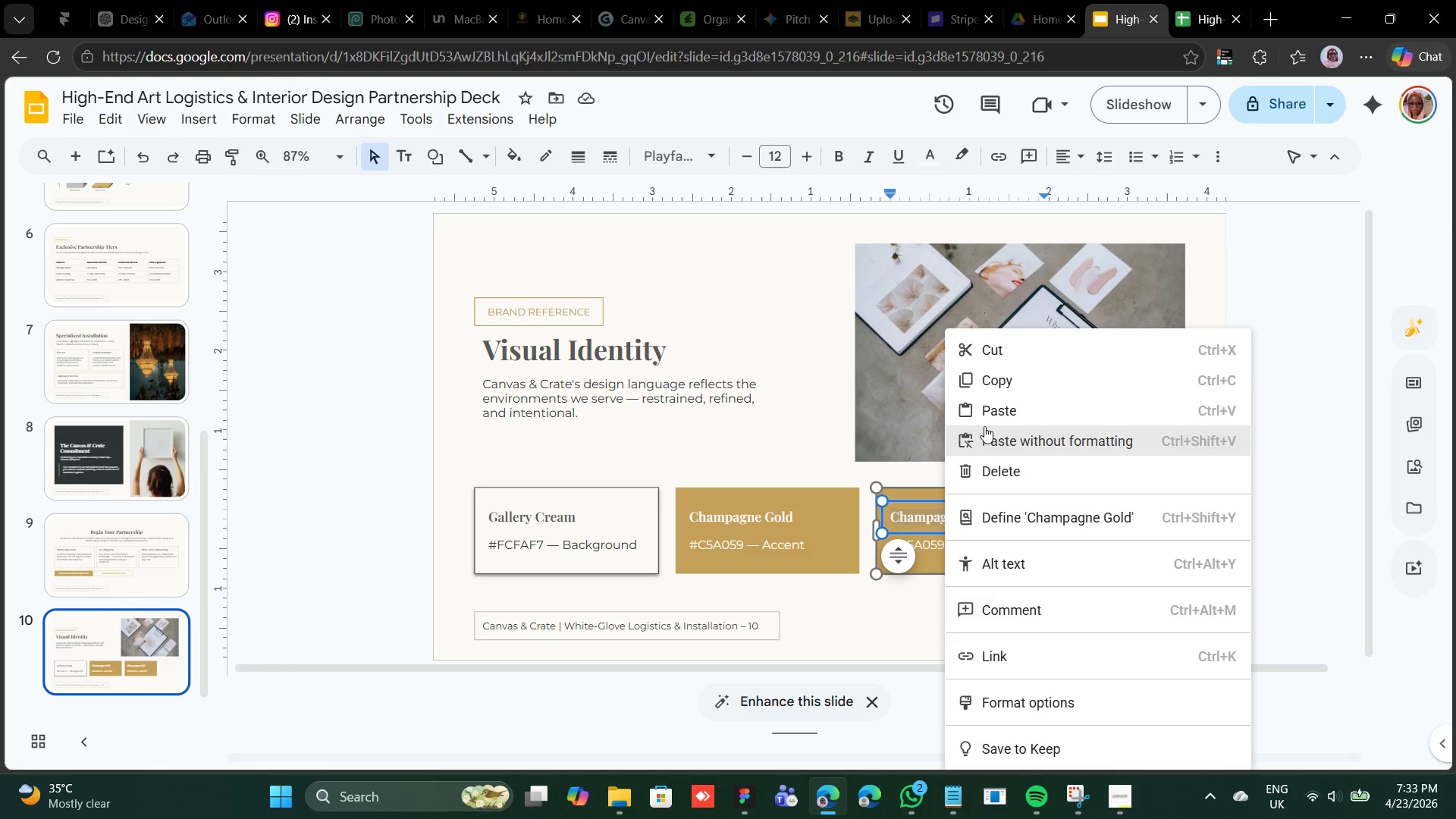 
left_click([984, 422])
 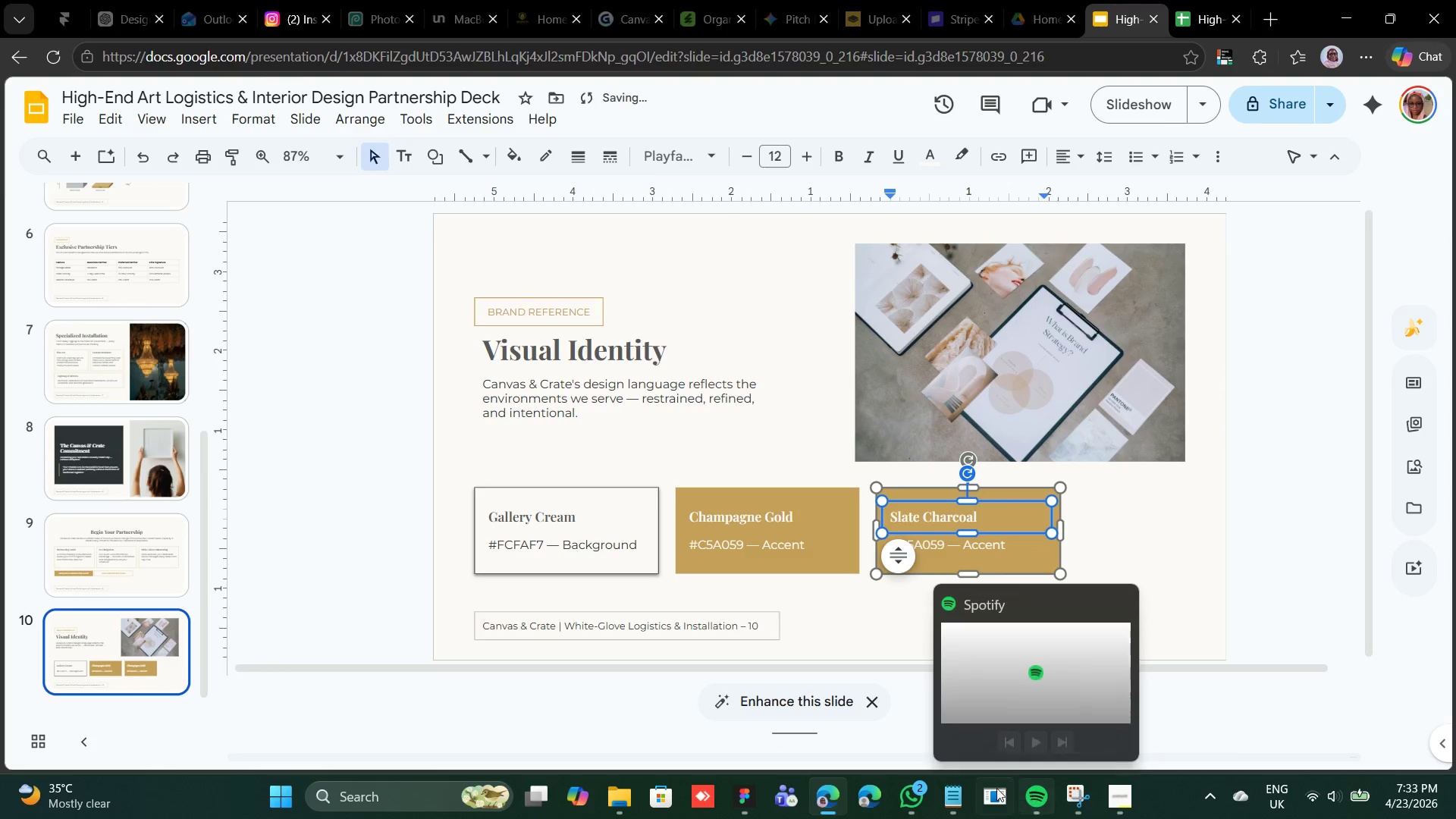 
left_click([964, 788])
 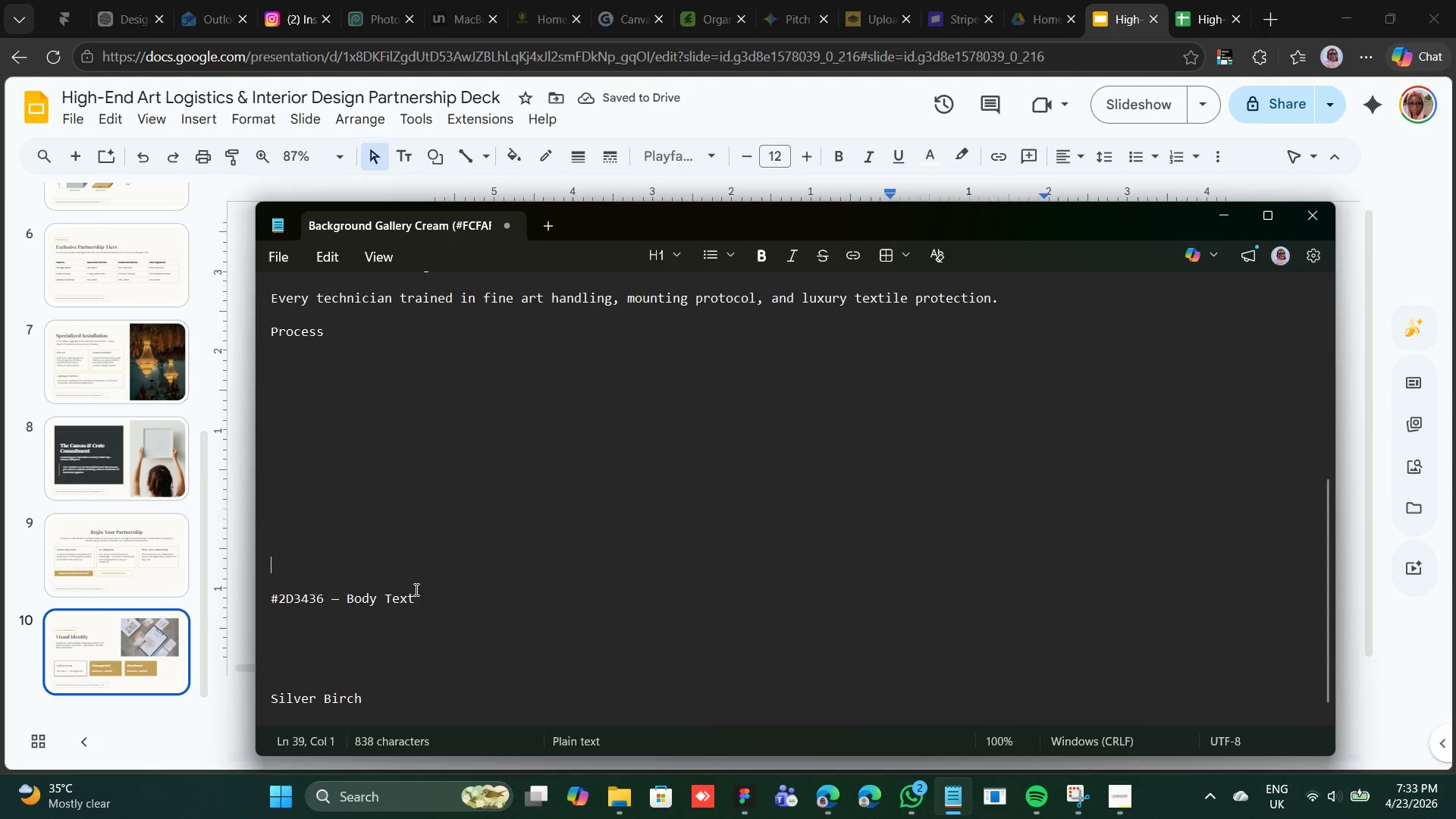 
left_click_drag(start_coordinate=[416, 601], to_coordinate=[271, 597])
 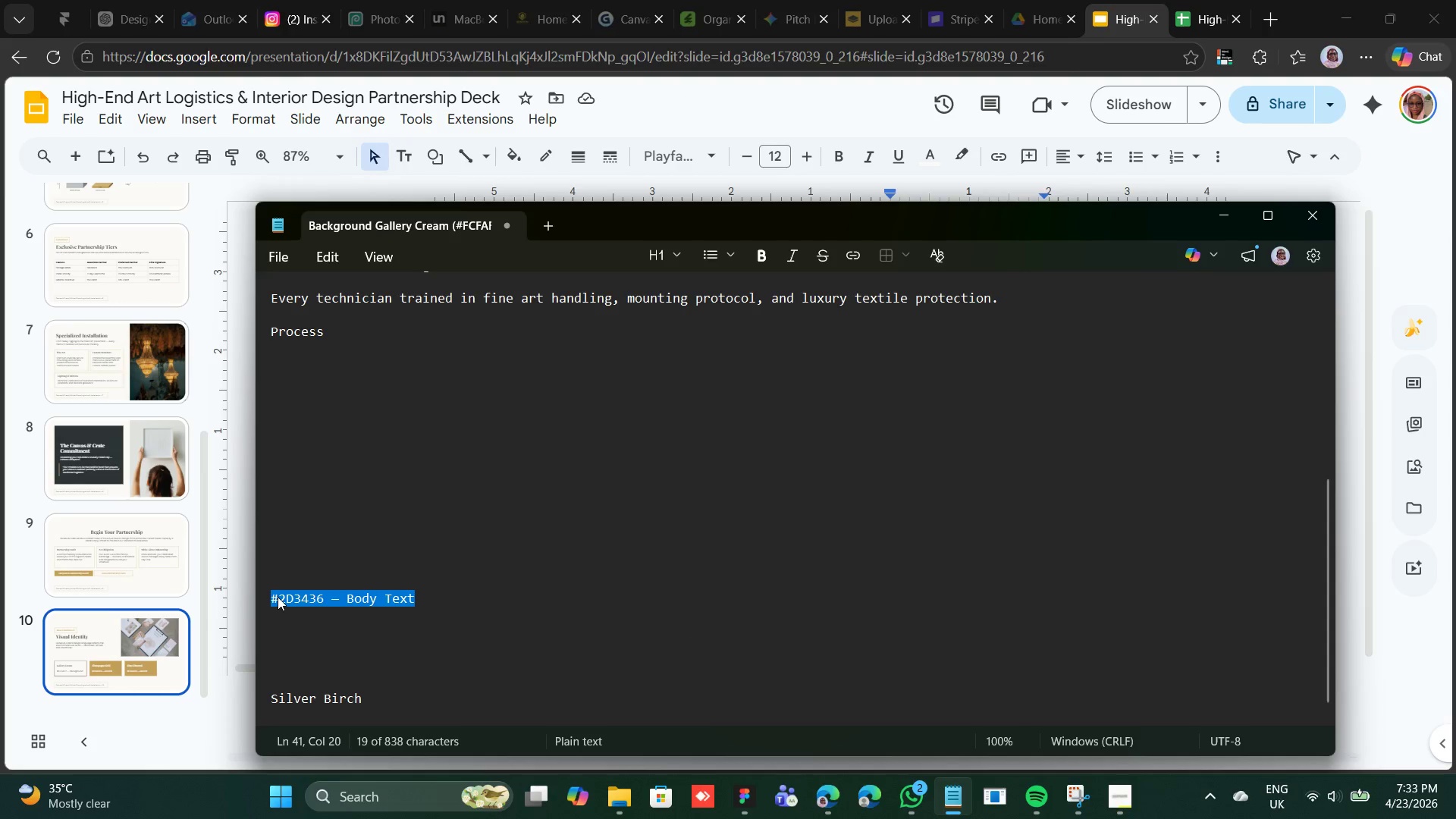 
right_click([278, 597])
 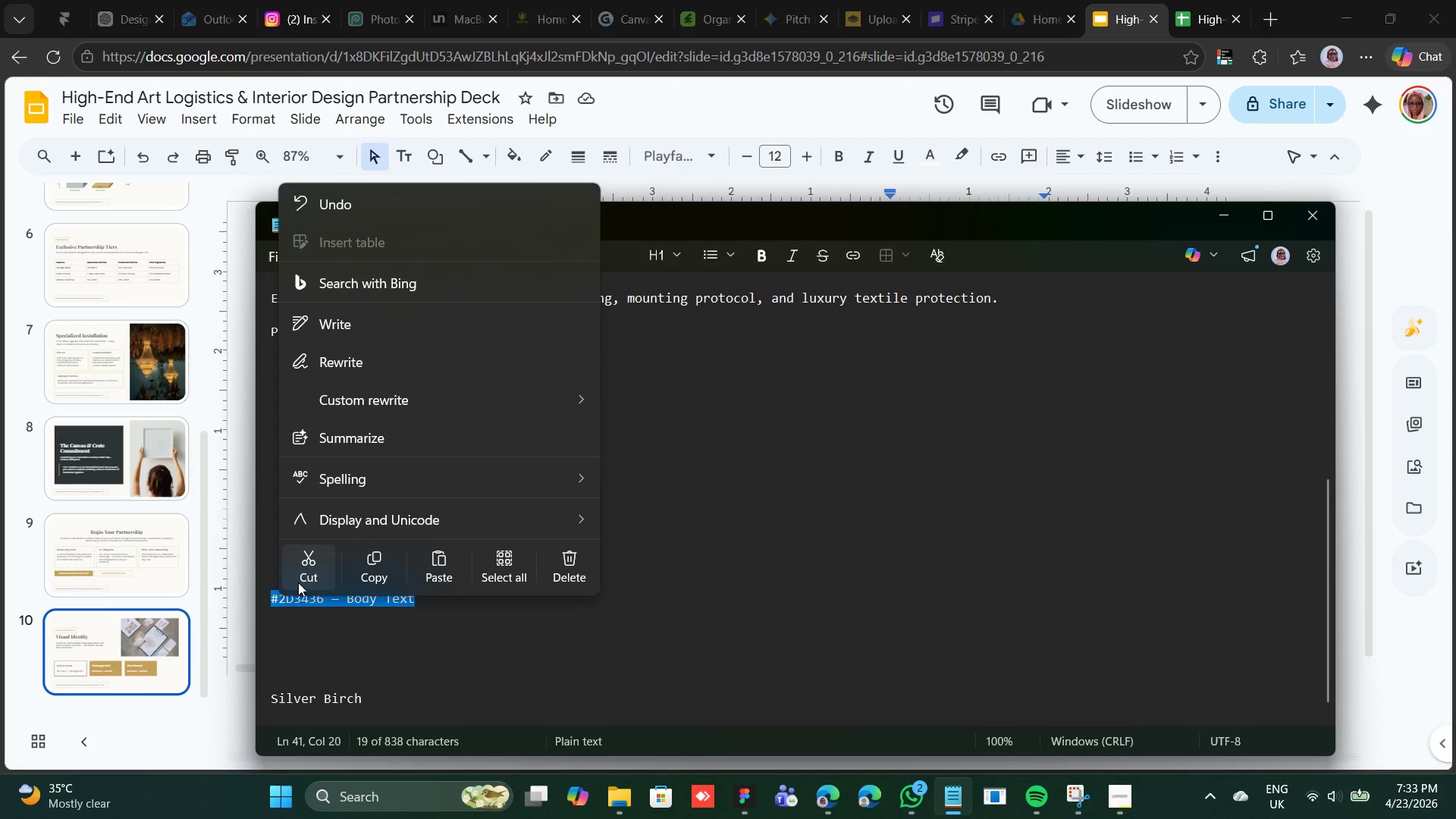 
left_click([299, 582])
 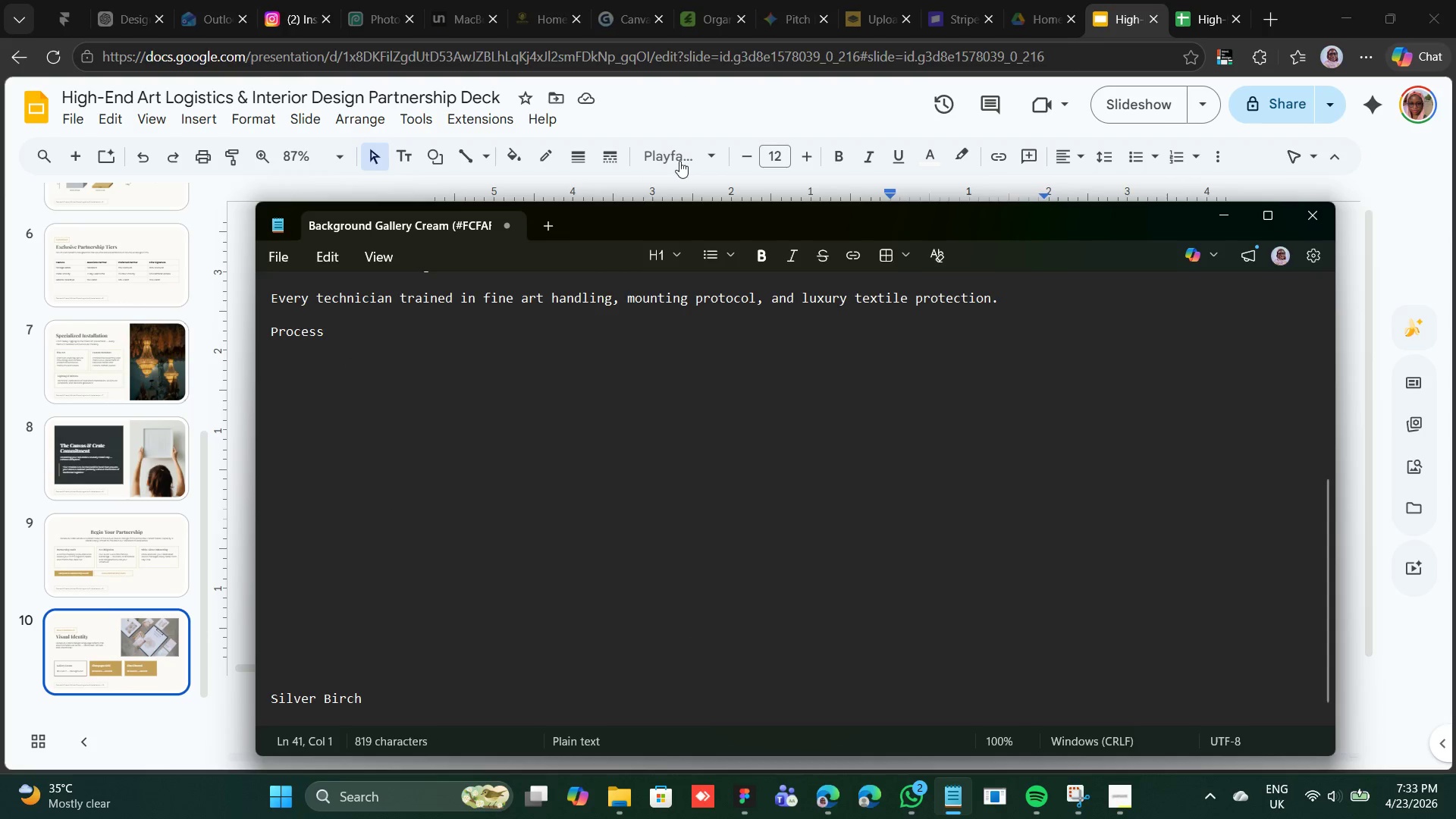 
left_click([720, 131])
 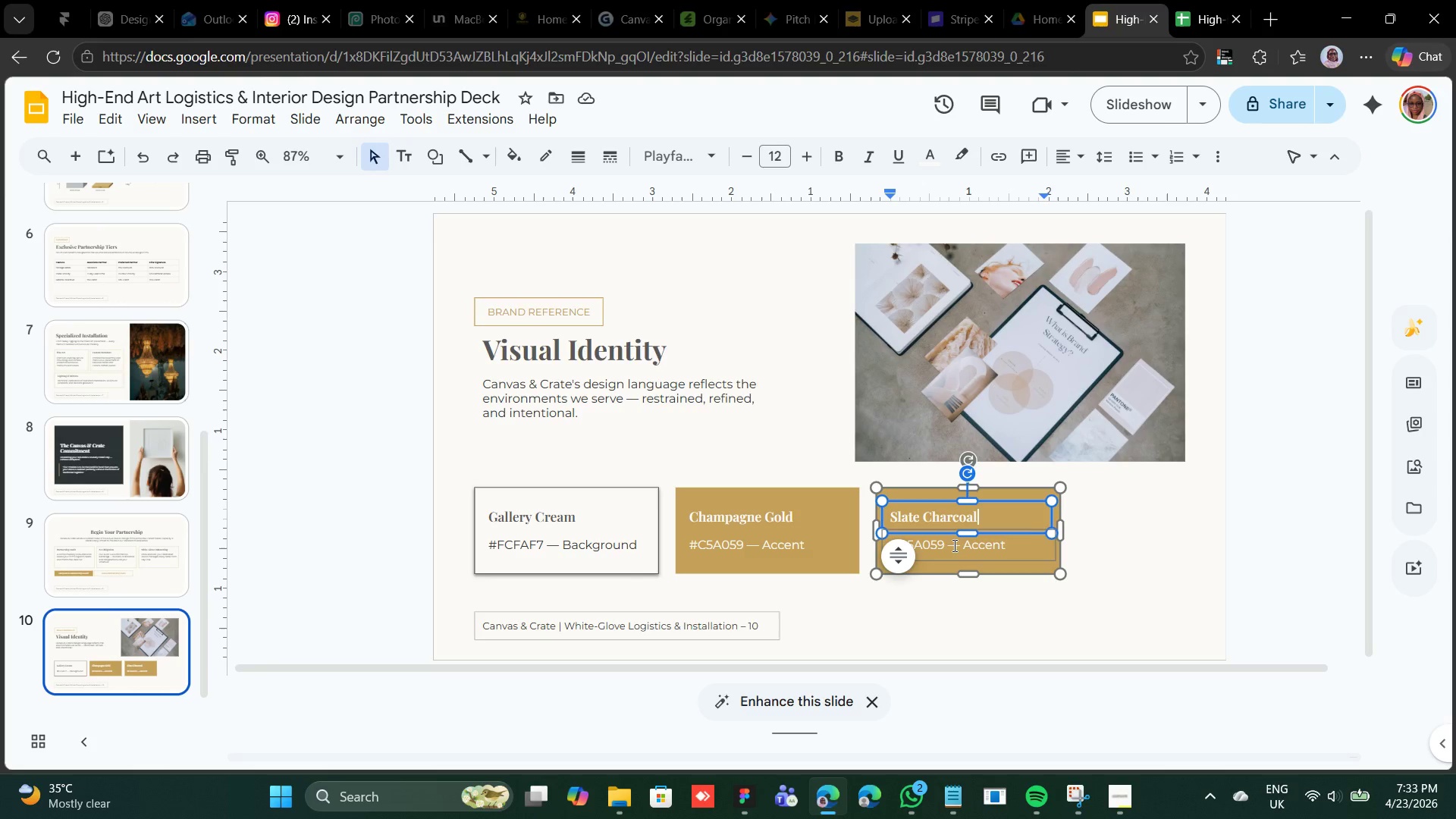 
double_click([953, 545])
 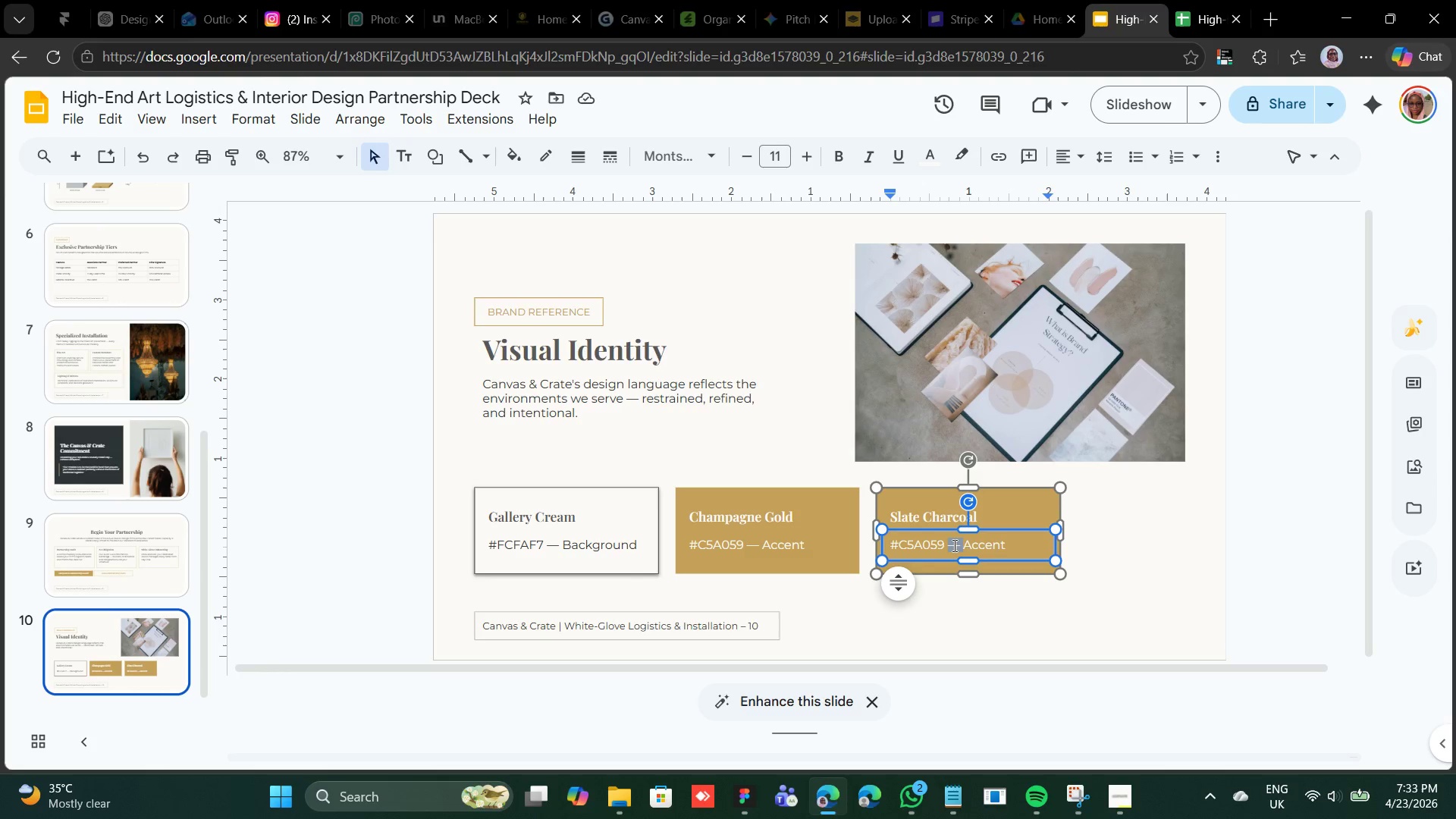 
triple_click([953, 545])
 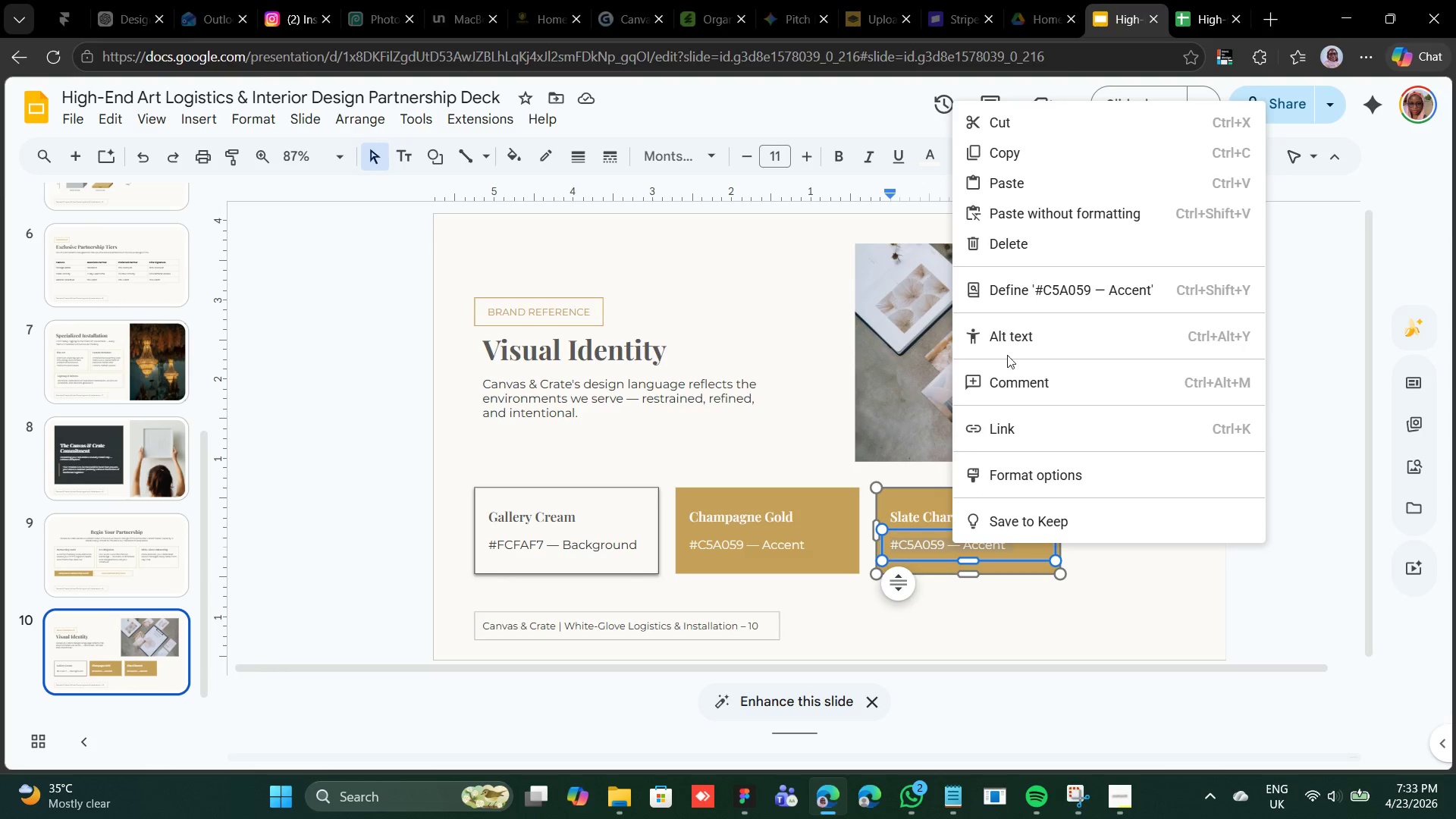 
left_click([1006, 188])
 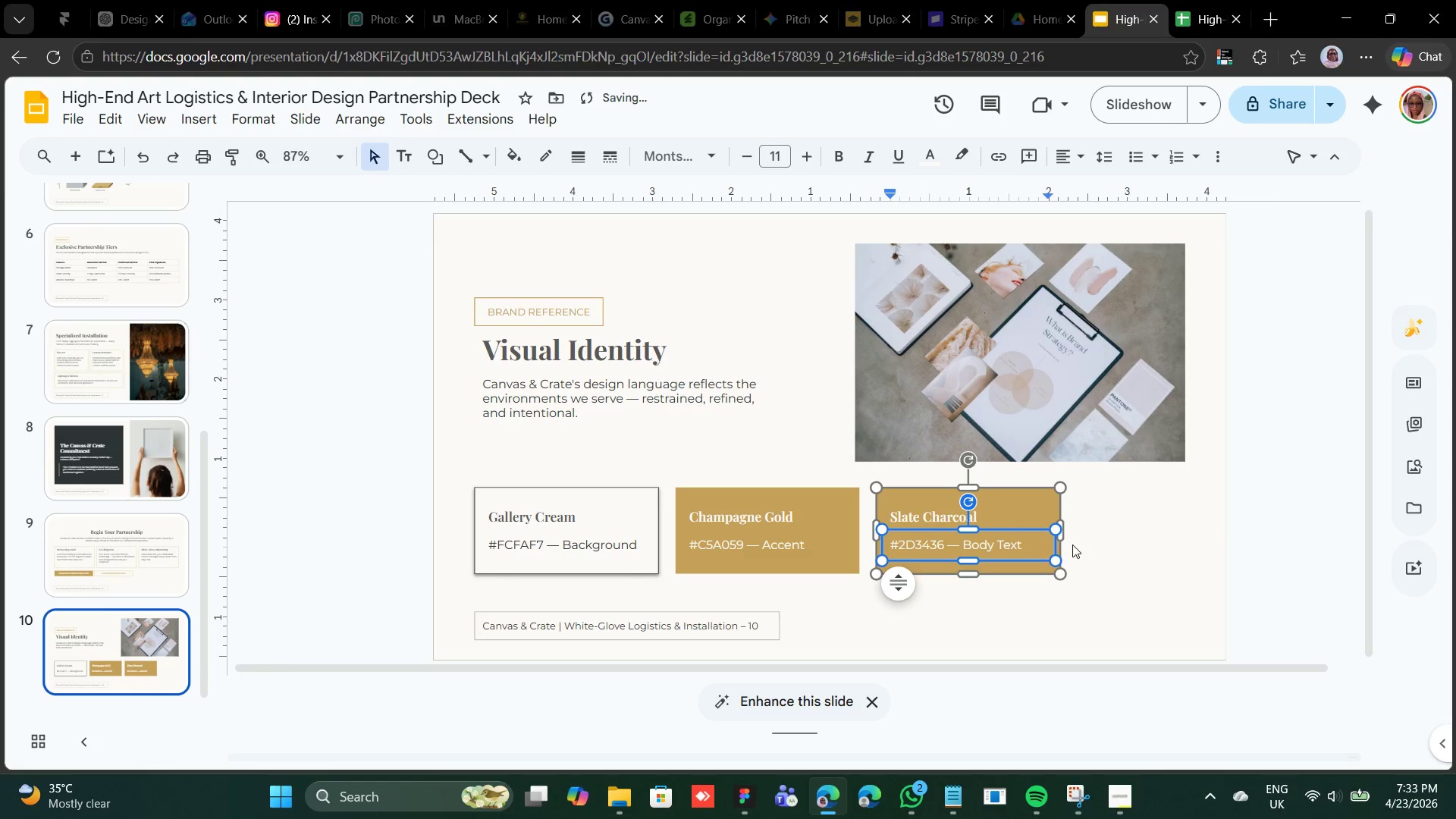 
left_click([1102, 528])
 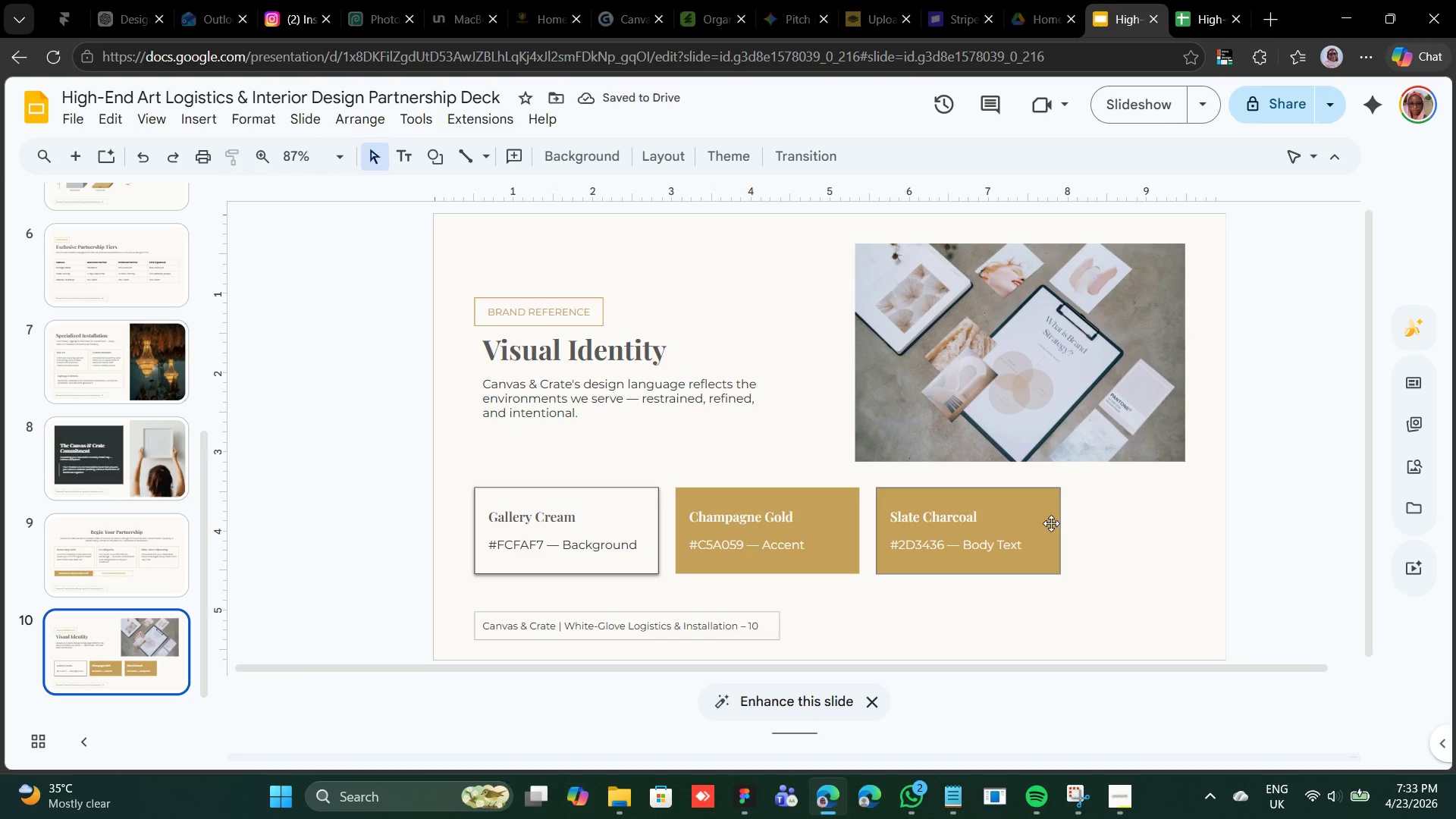 
left_click([1041, 522])
 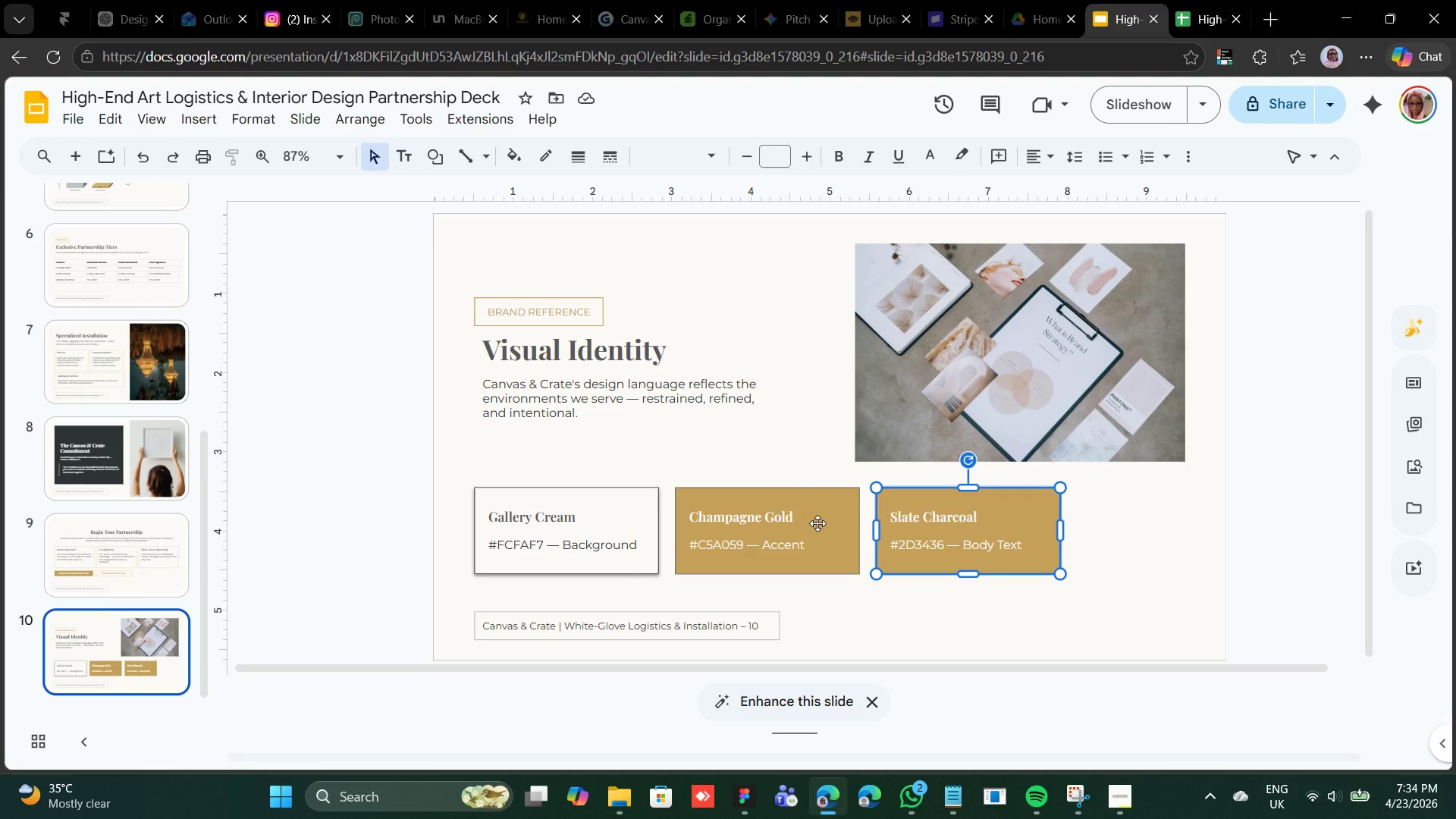 
hold_key(key=ShiftLeft, duration=1.5)
left_click([817, 516])
 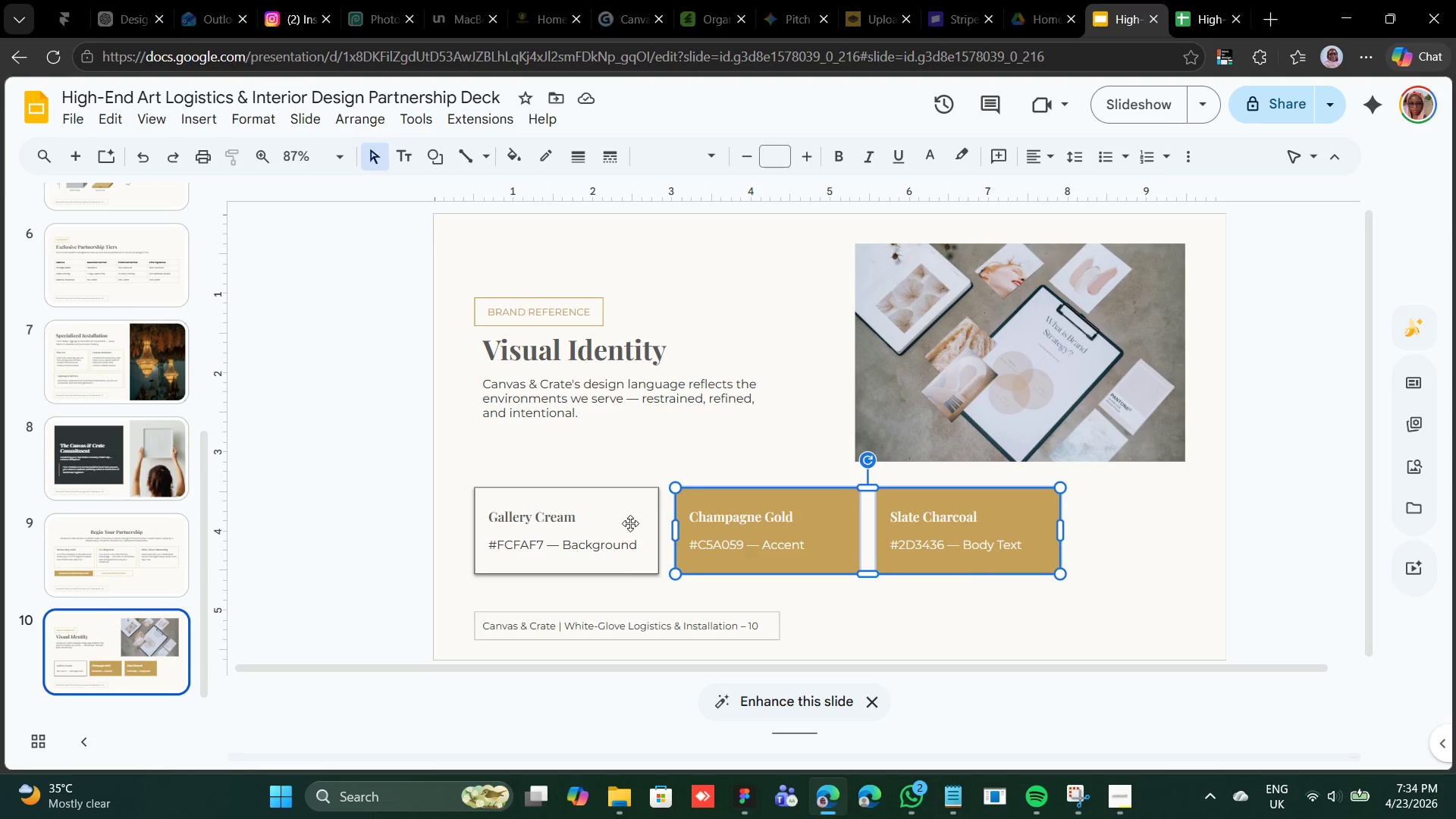 
left_click([630, 523])
 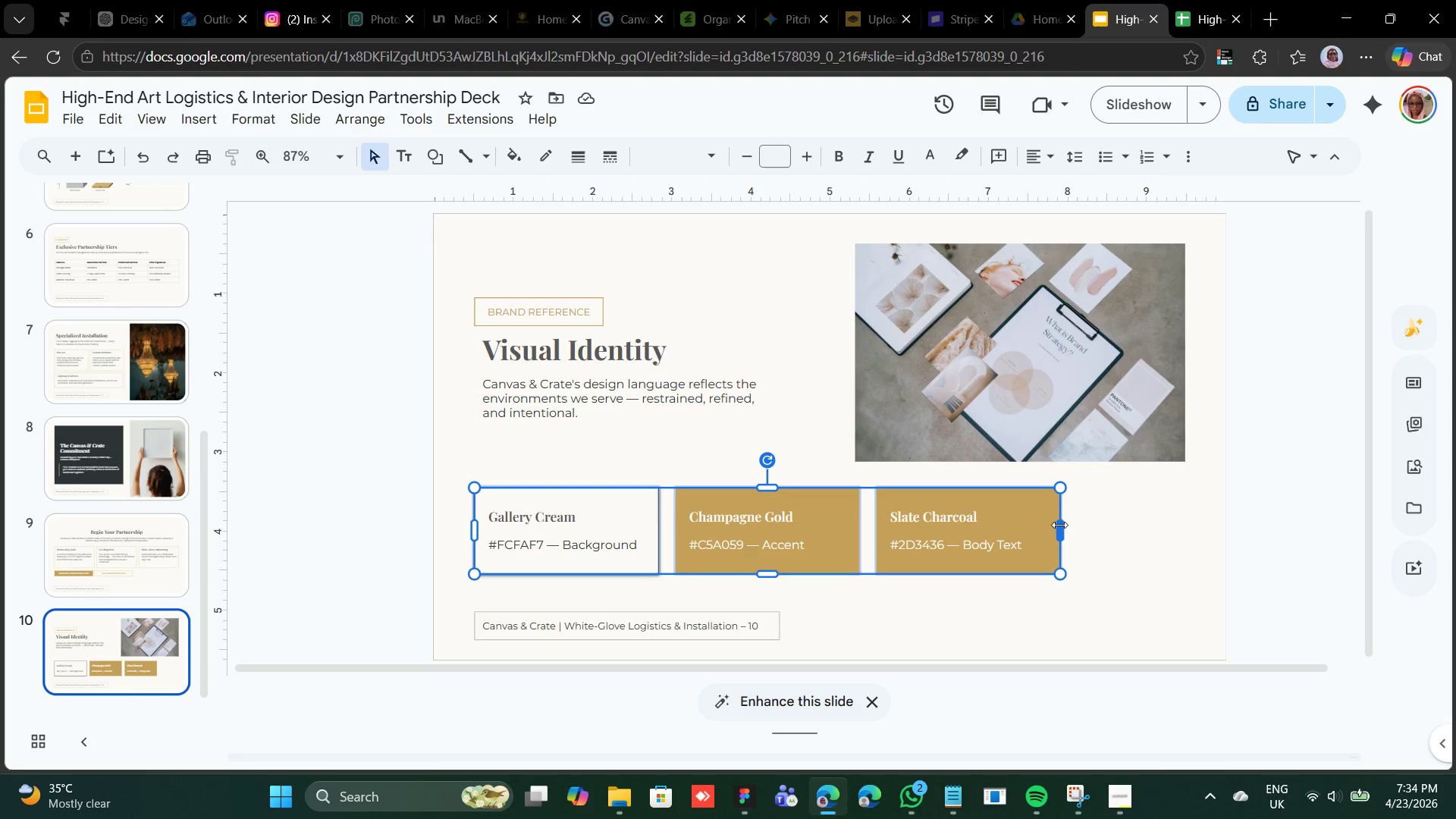 
left_click_drag(start_coordinate=[1059, 525], to_coordinate=[1015, 531])
 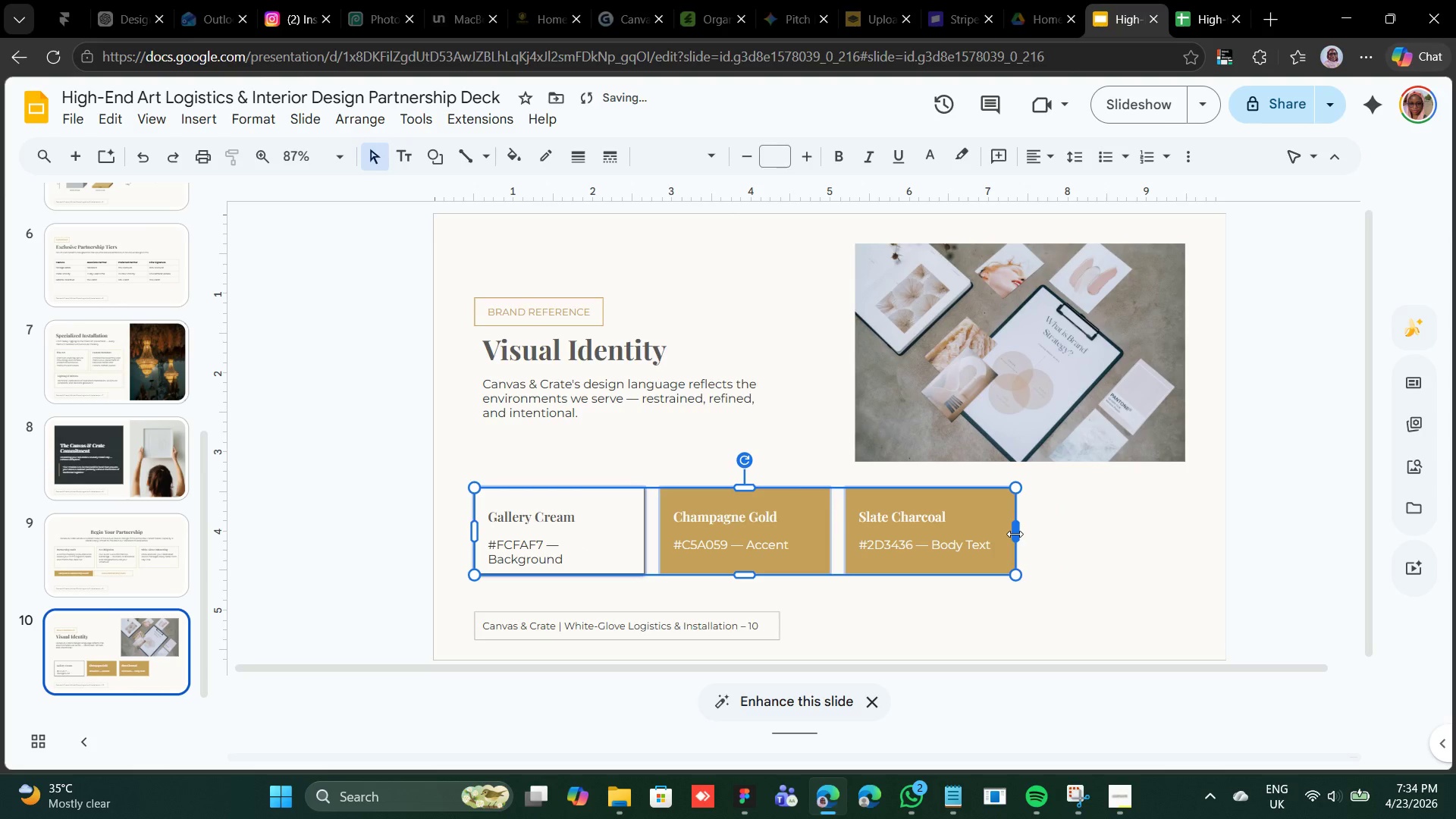 
left_click_drag(start_coordinate=[1013, 534], to_coordinate=[1024, 533])
 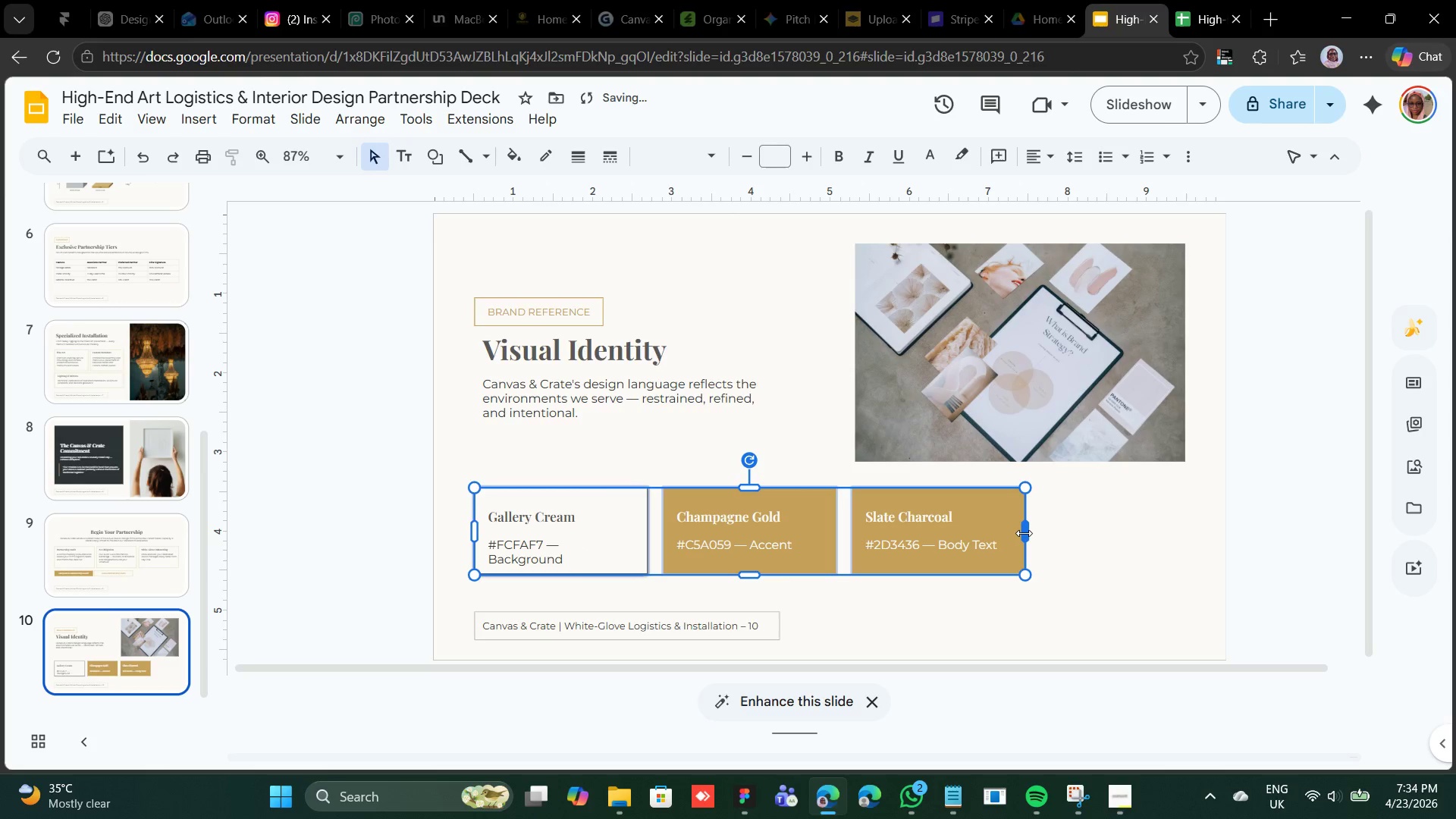 
left_click_drag(start_coordinate=[1024, 533], to_coordinate=[1037, 530])
 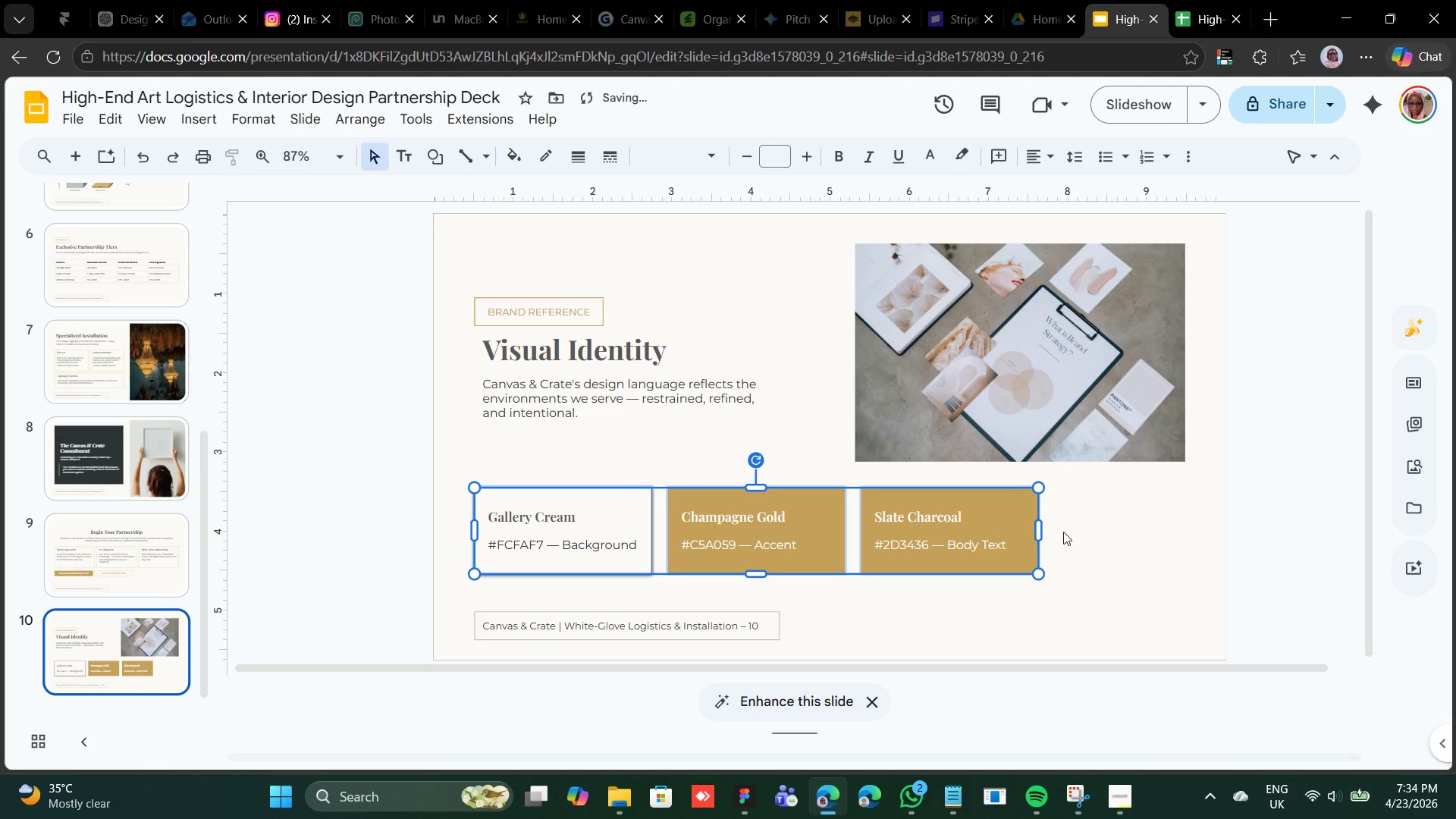 
left_click([1103, 530])
 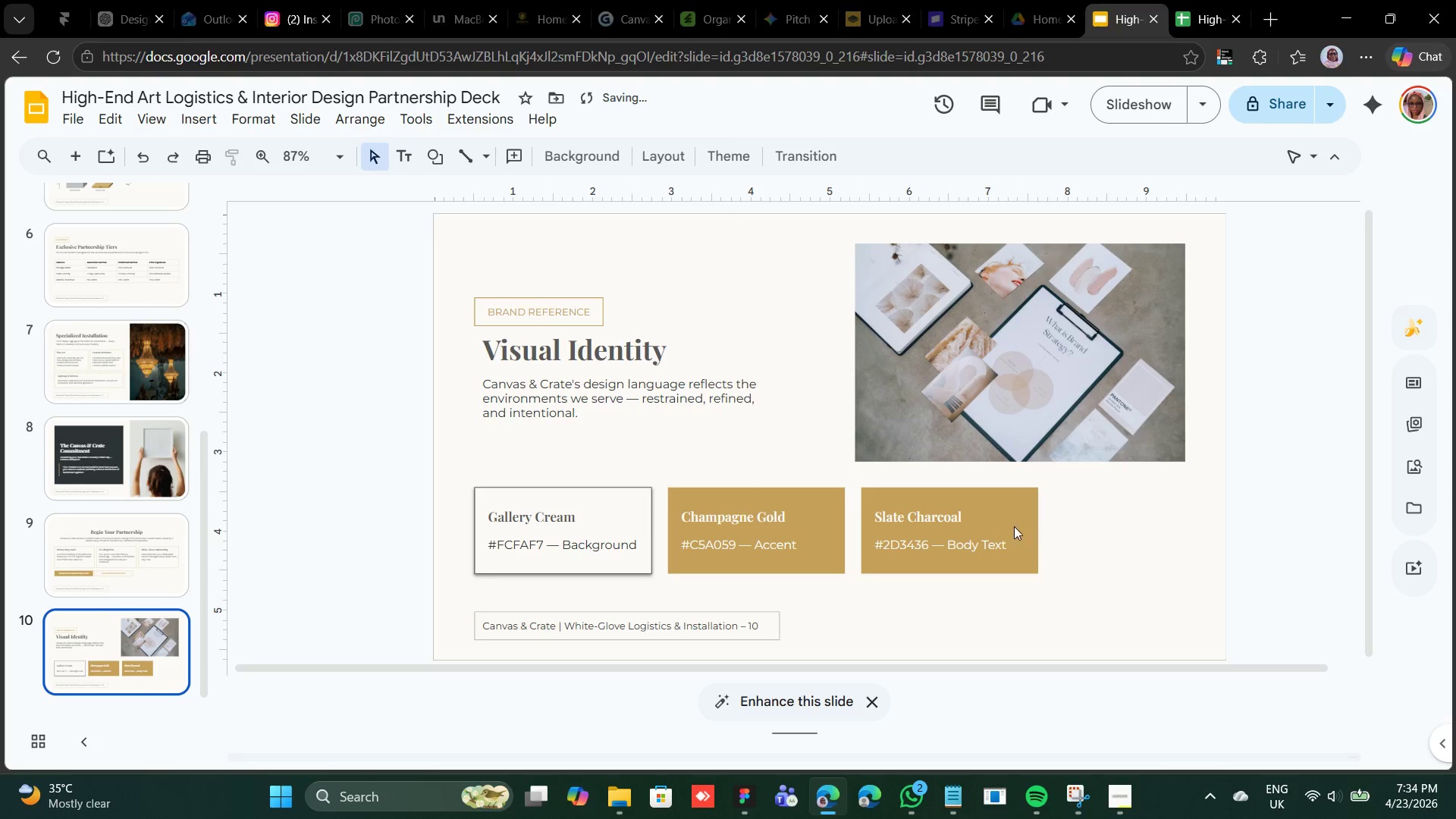 
left_click([996, 525])
 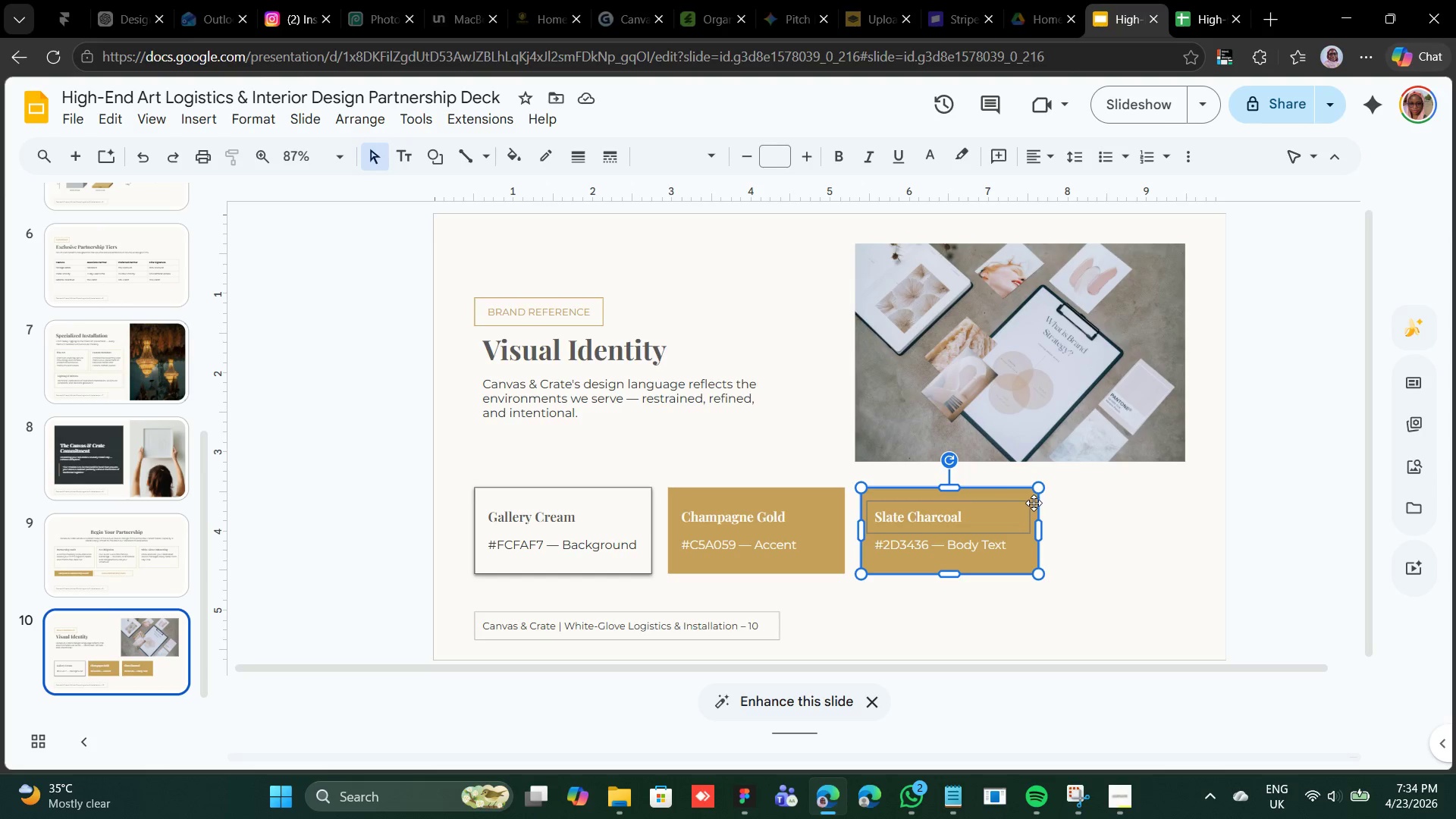 
wait(7.33)
 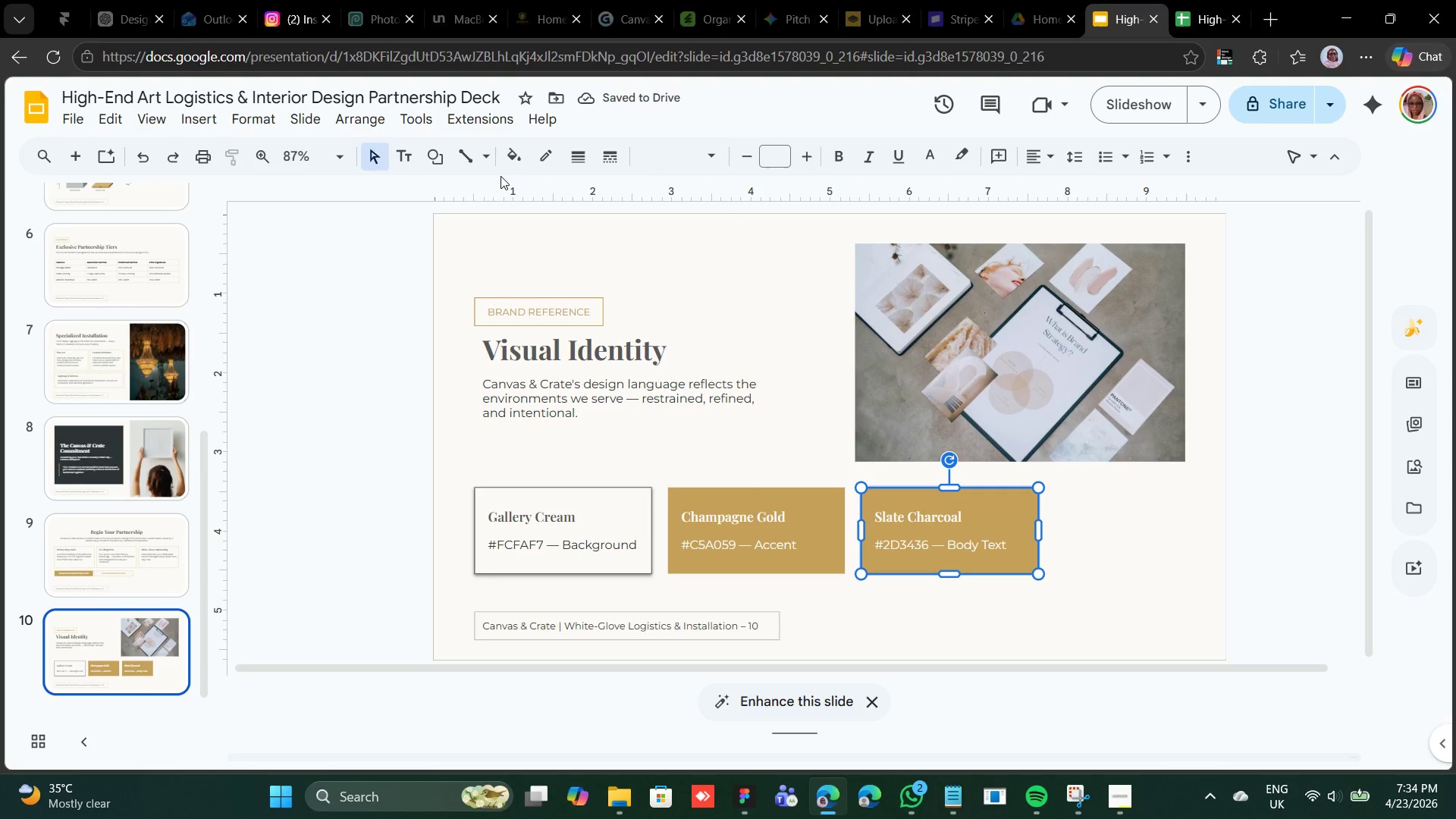 
left_click([1037, 513])
 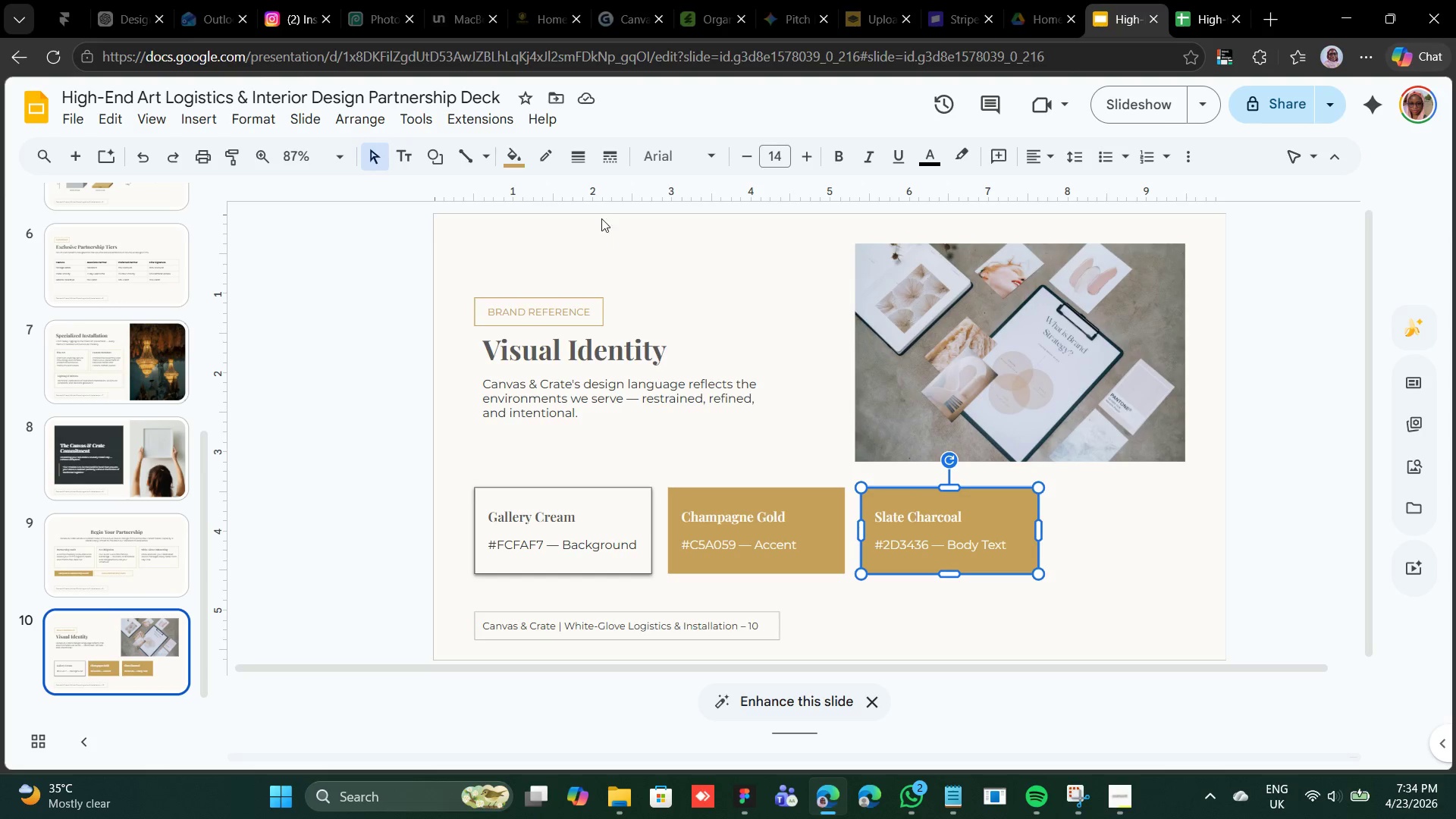 
left_click([506, 158])
 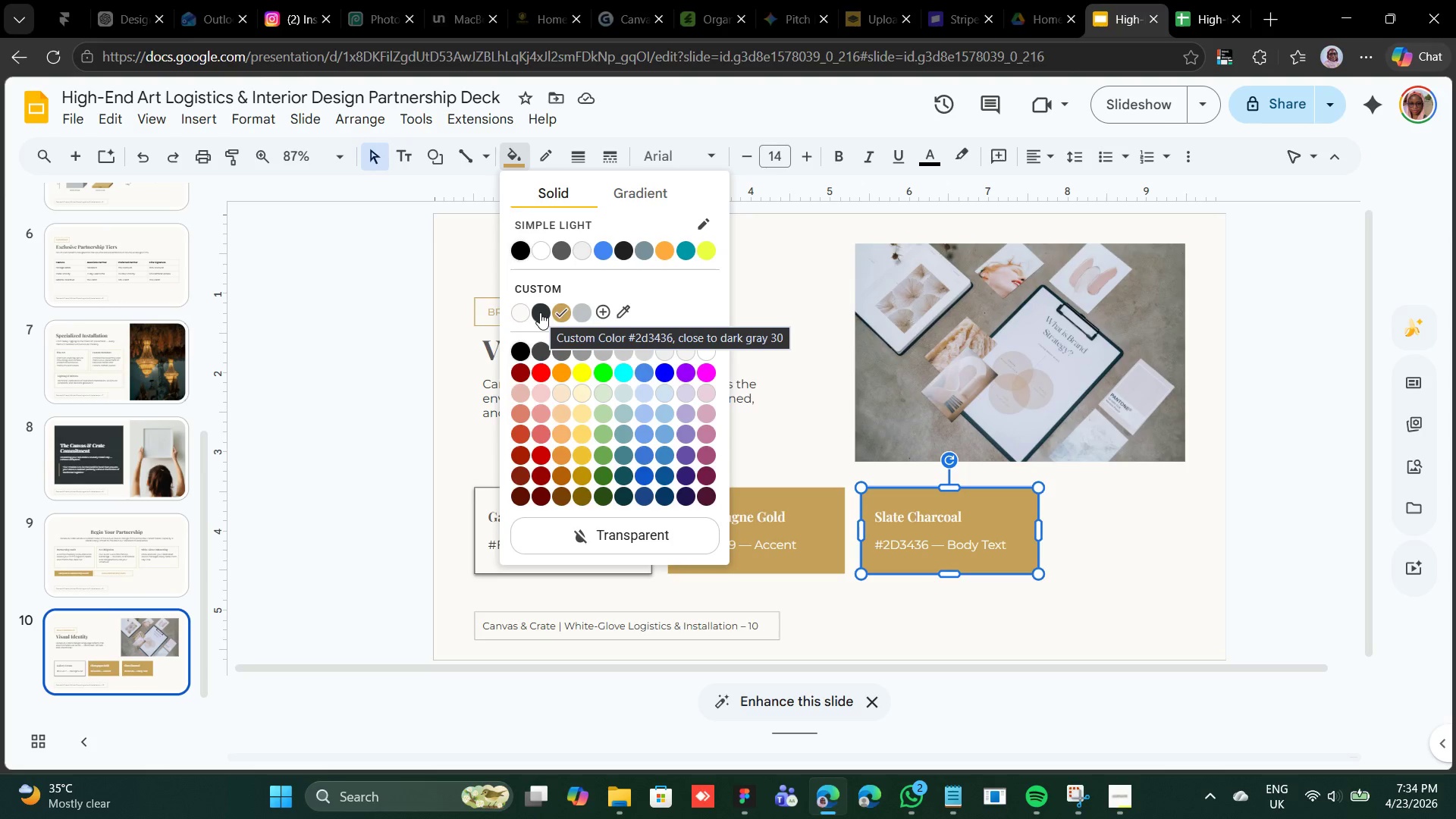 
left_click([540, 312])
 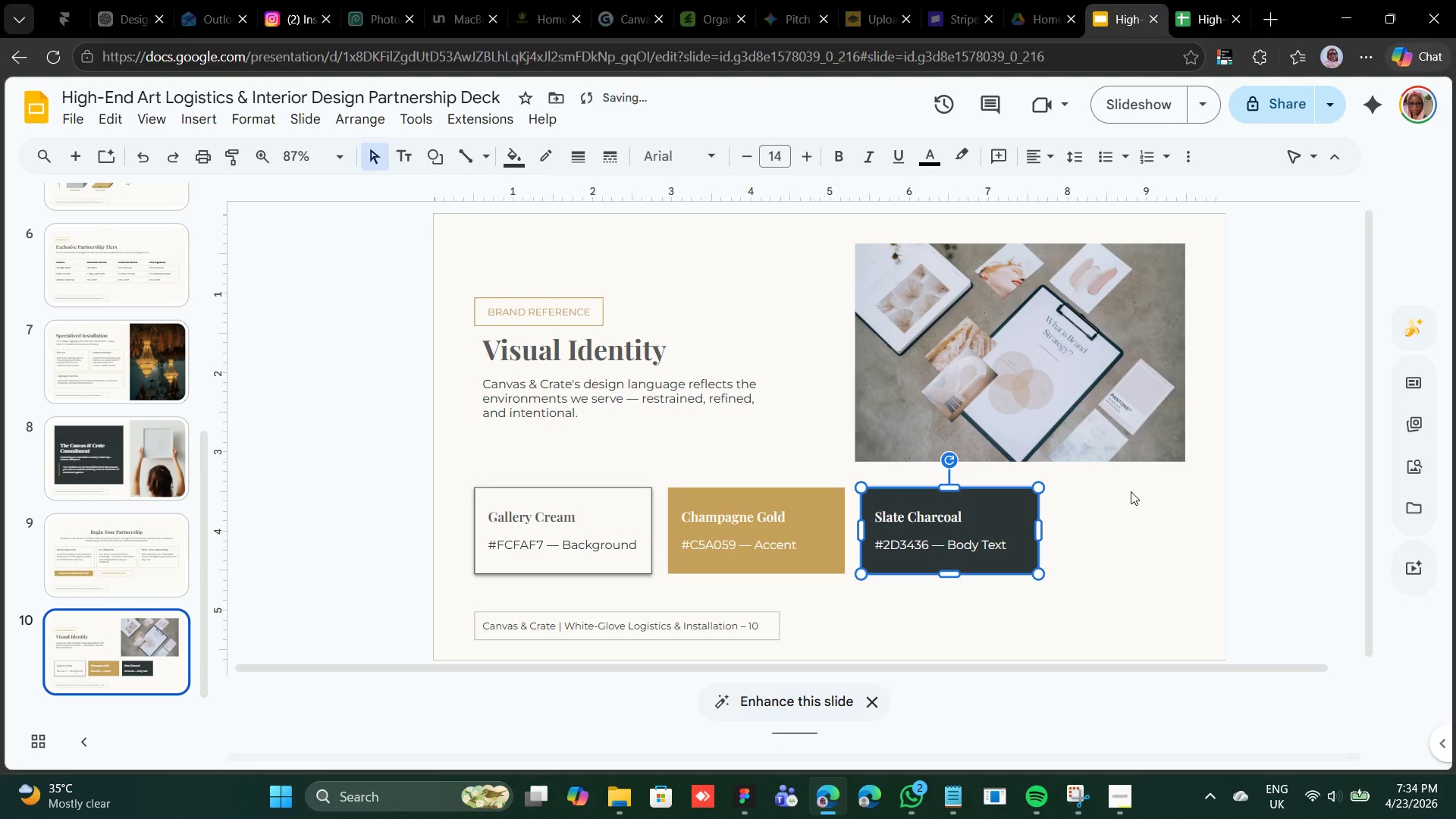 
key(Control+D)
 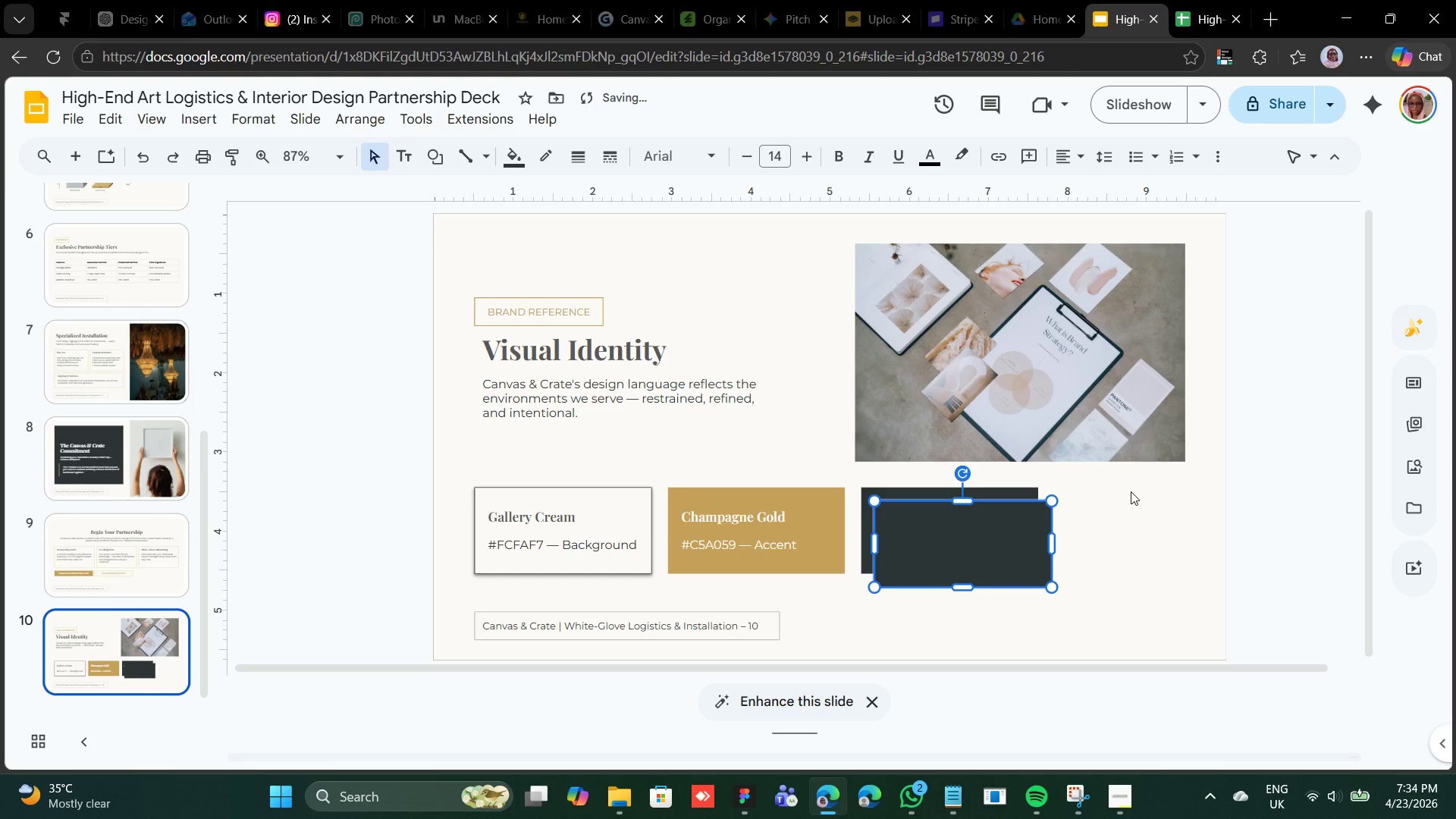 
key(Control+Backslash)
 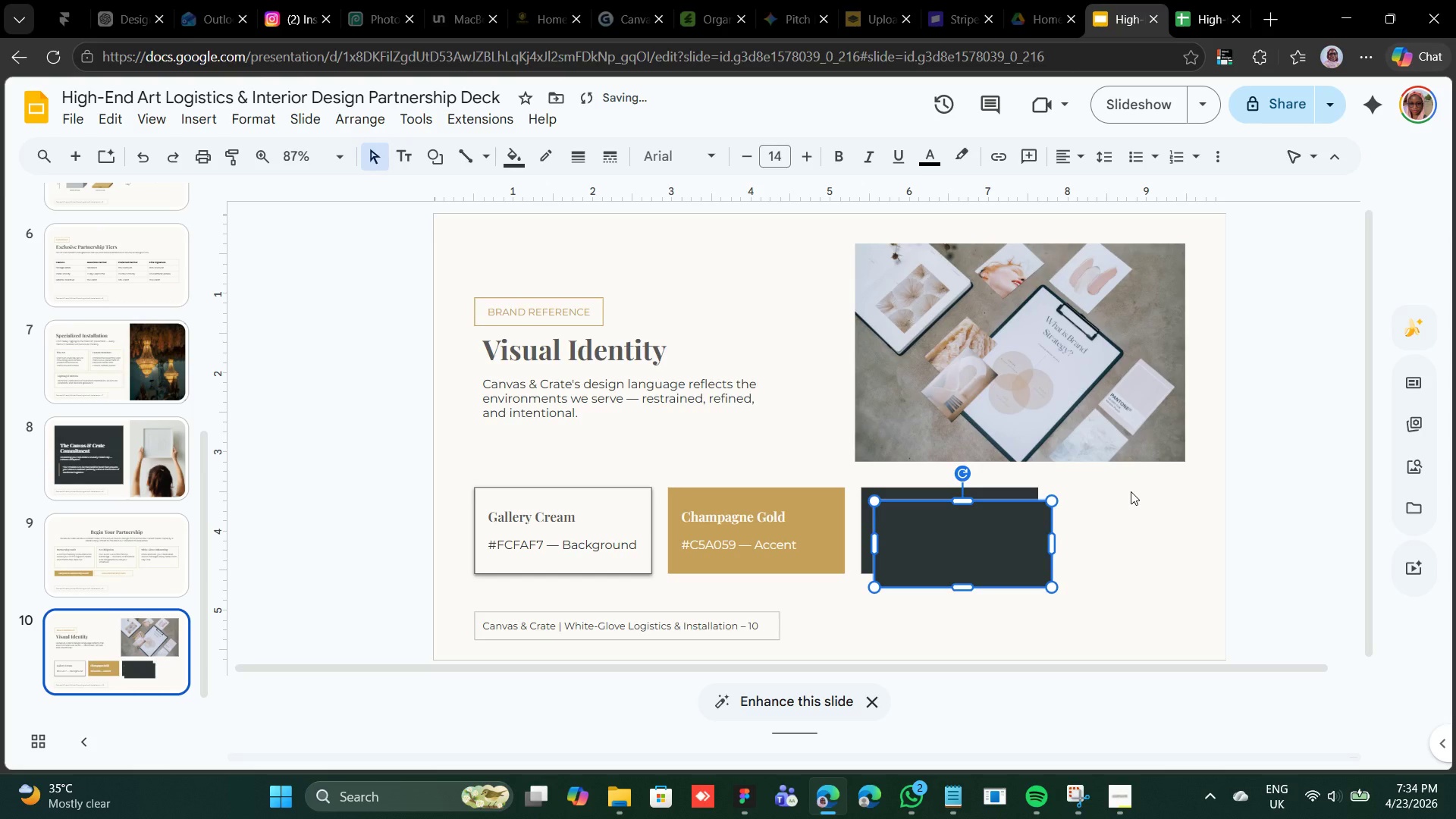 
key(Control+Z)
 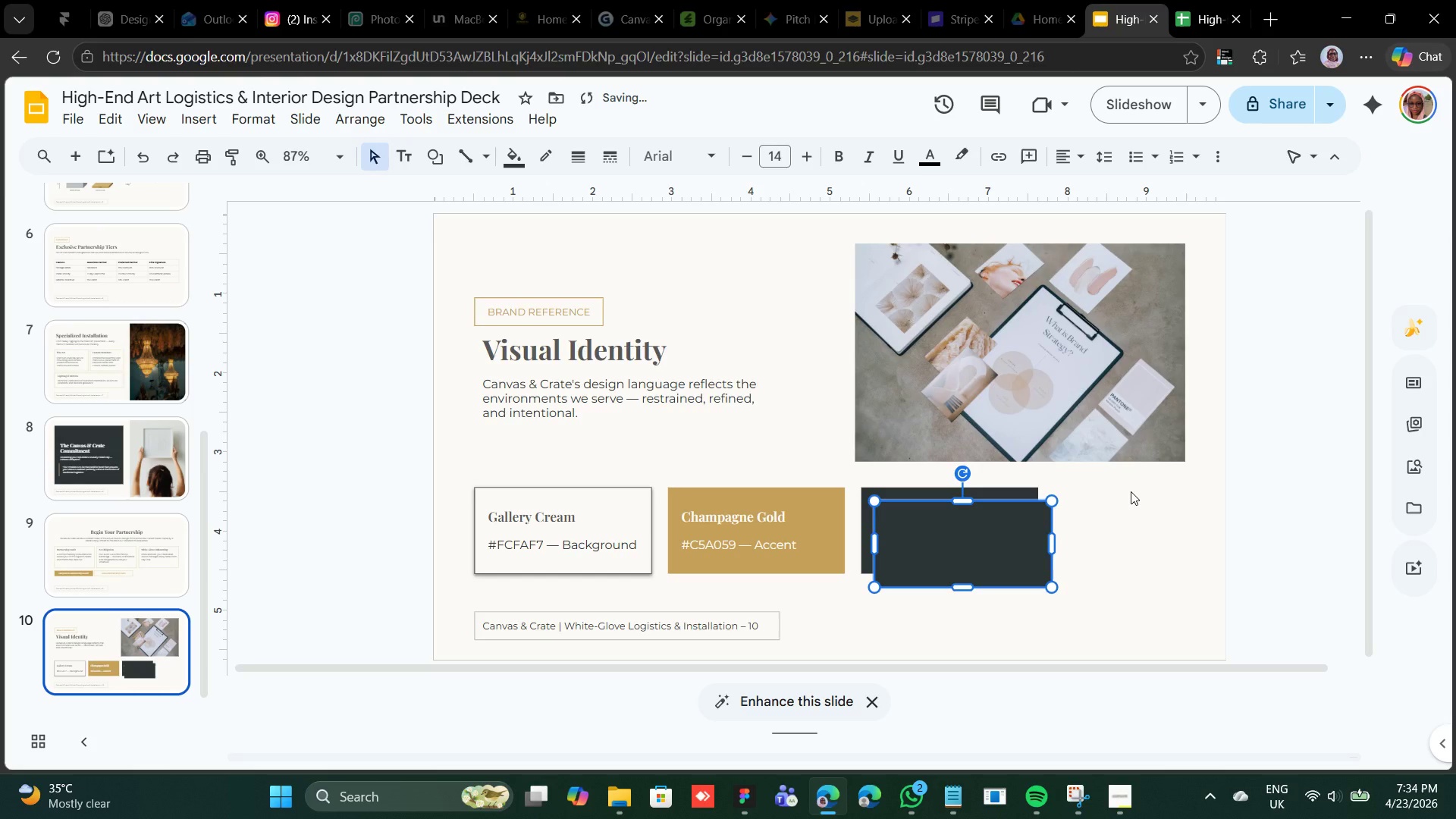 
key(Control+Z)
 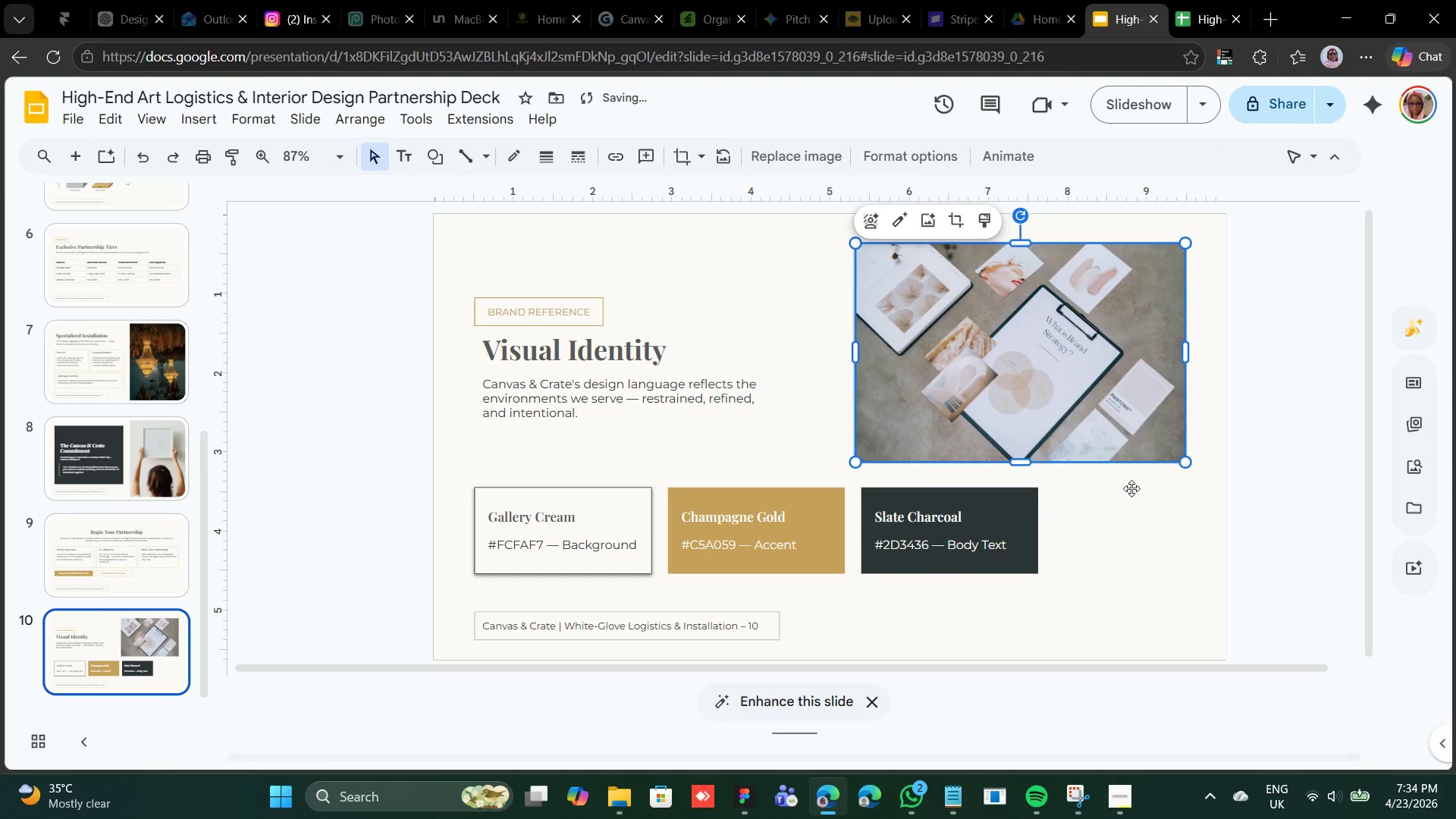 
left_click([996, 529])
 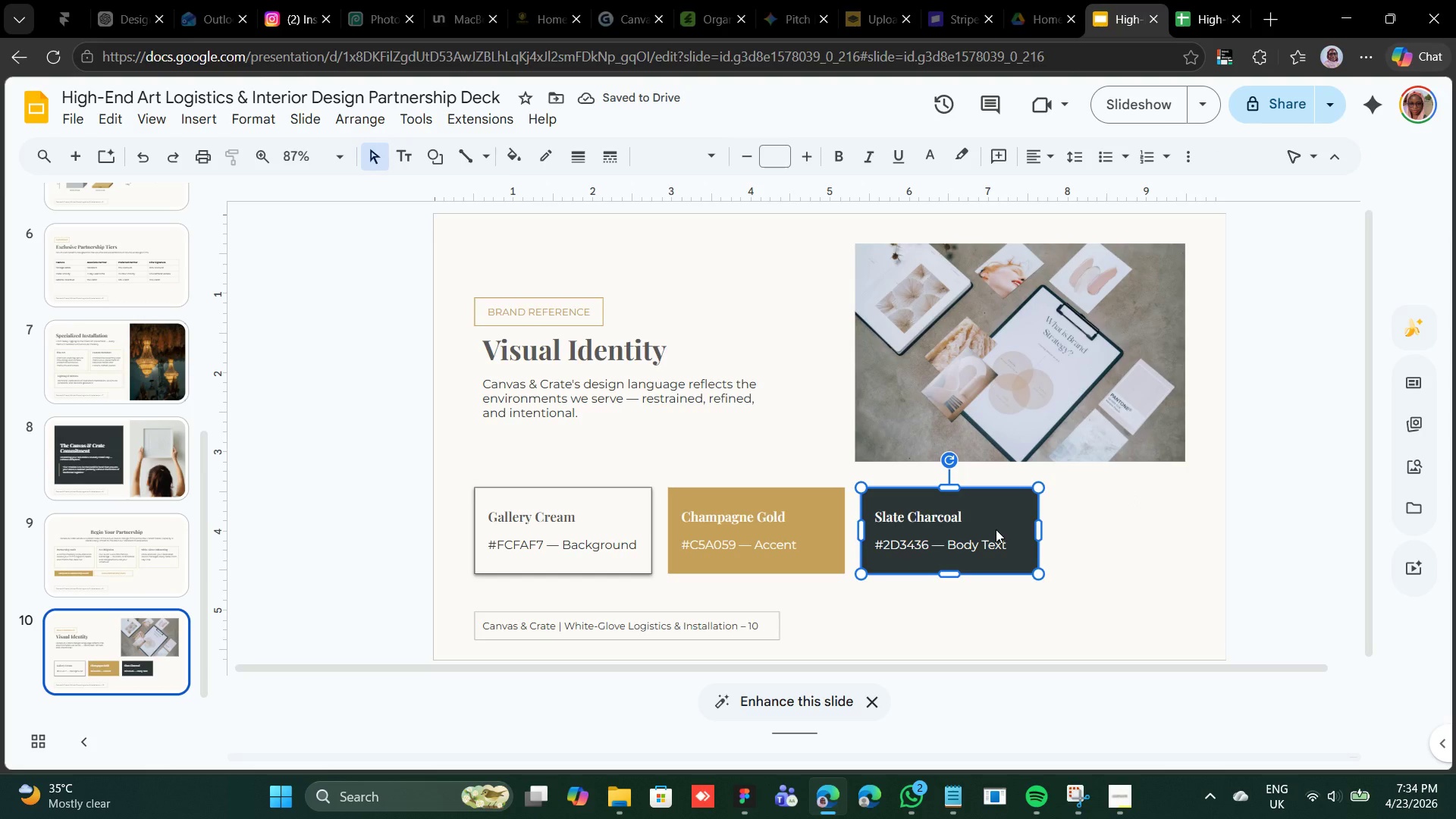 
key(Control+D)
 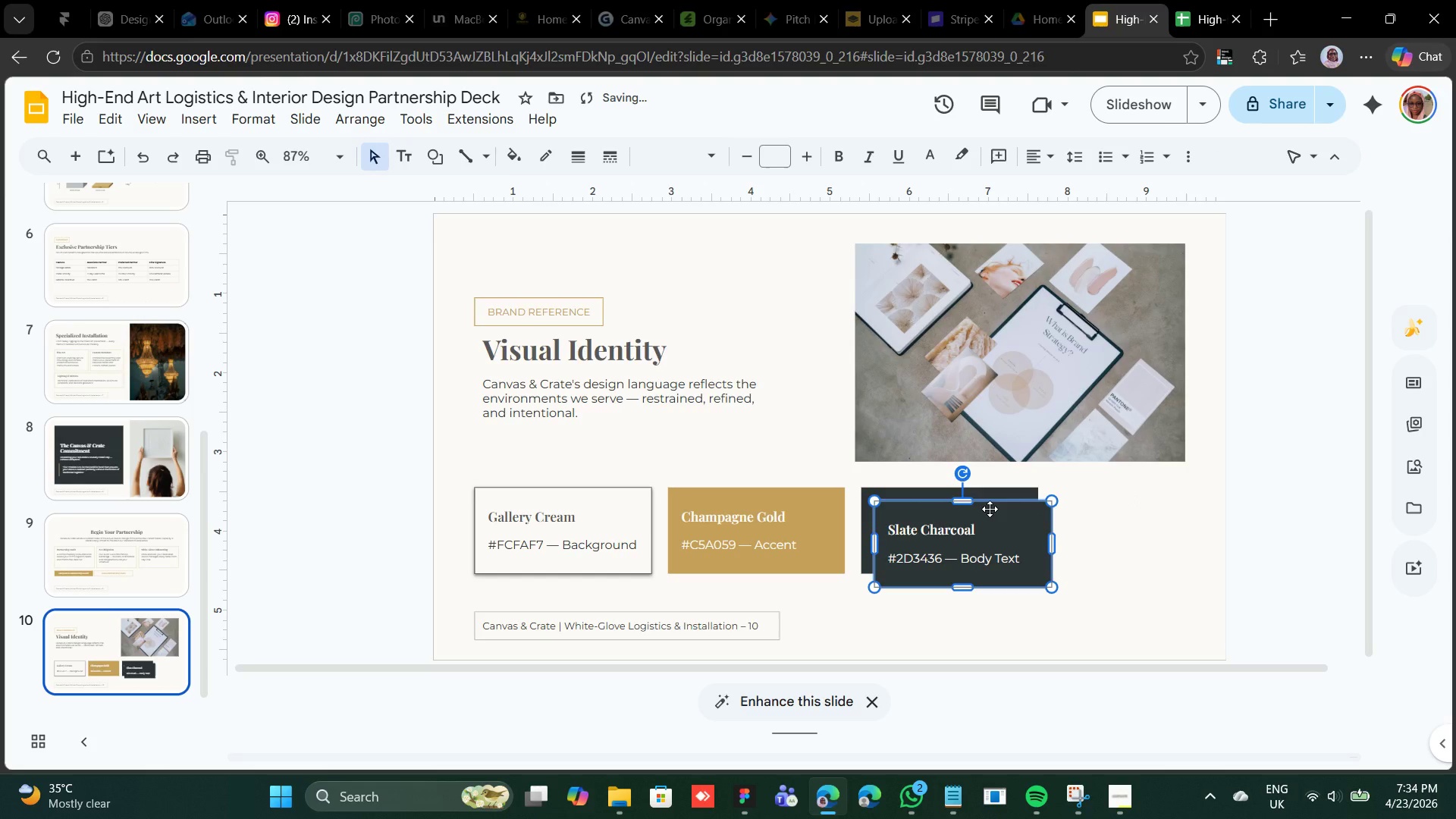 
left_click_drag(start_coordinate=[990, 509], to_coordinate=[1168, 495])
 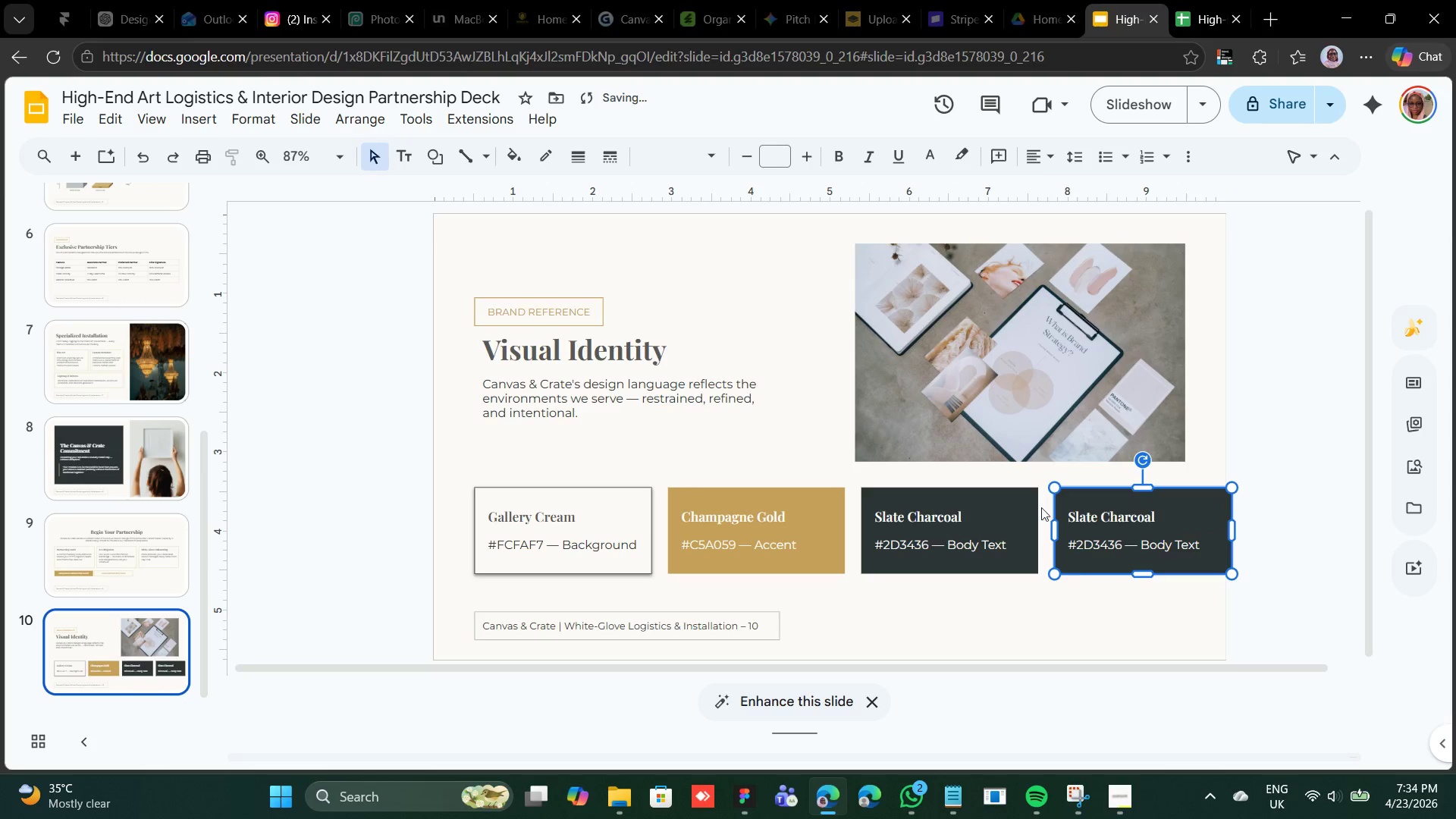 
mouse_move([1041, 792])
 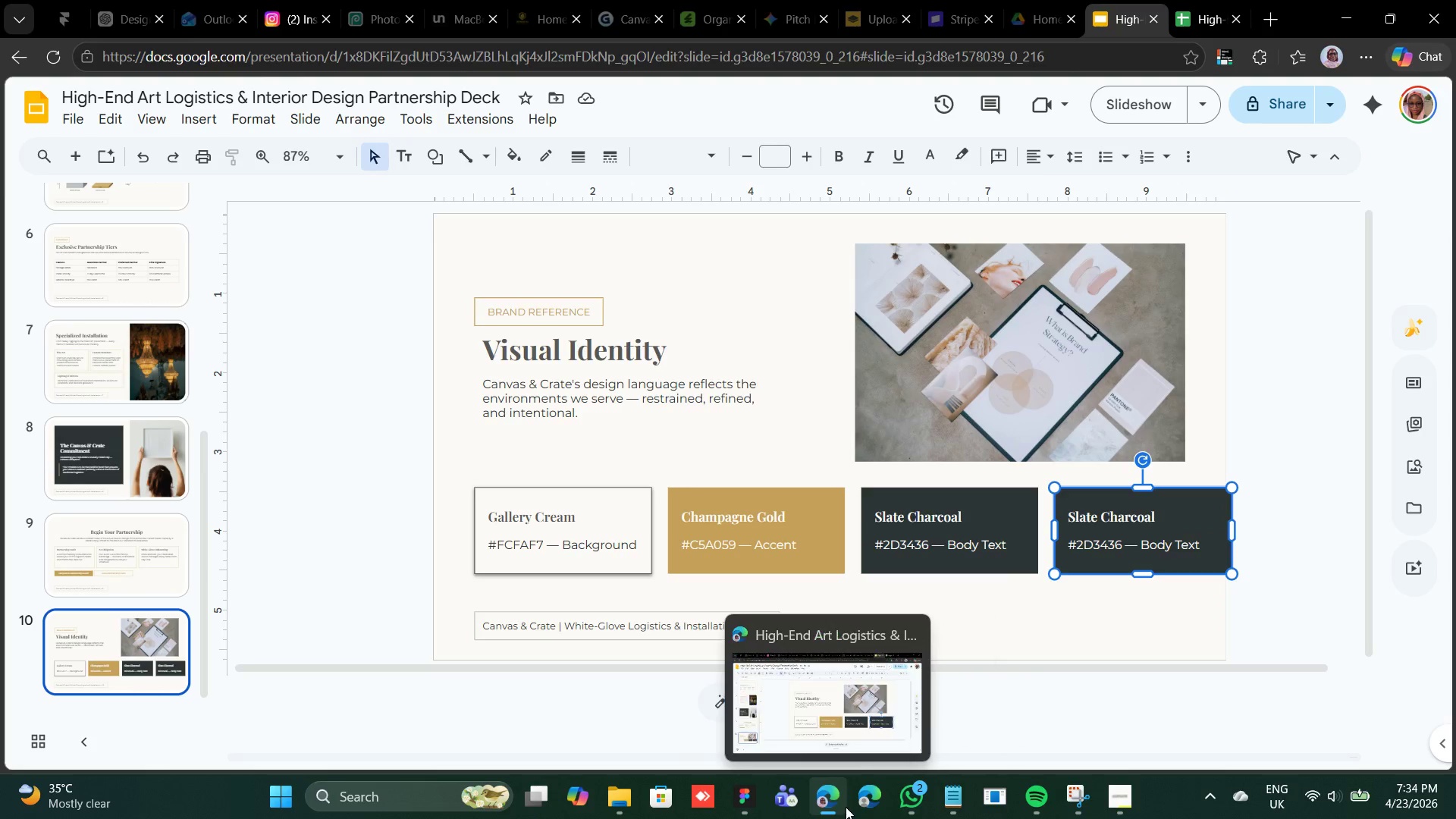 
left_click([948, 802])
 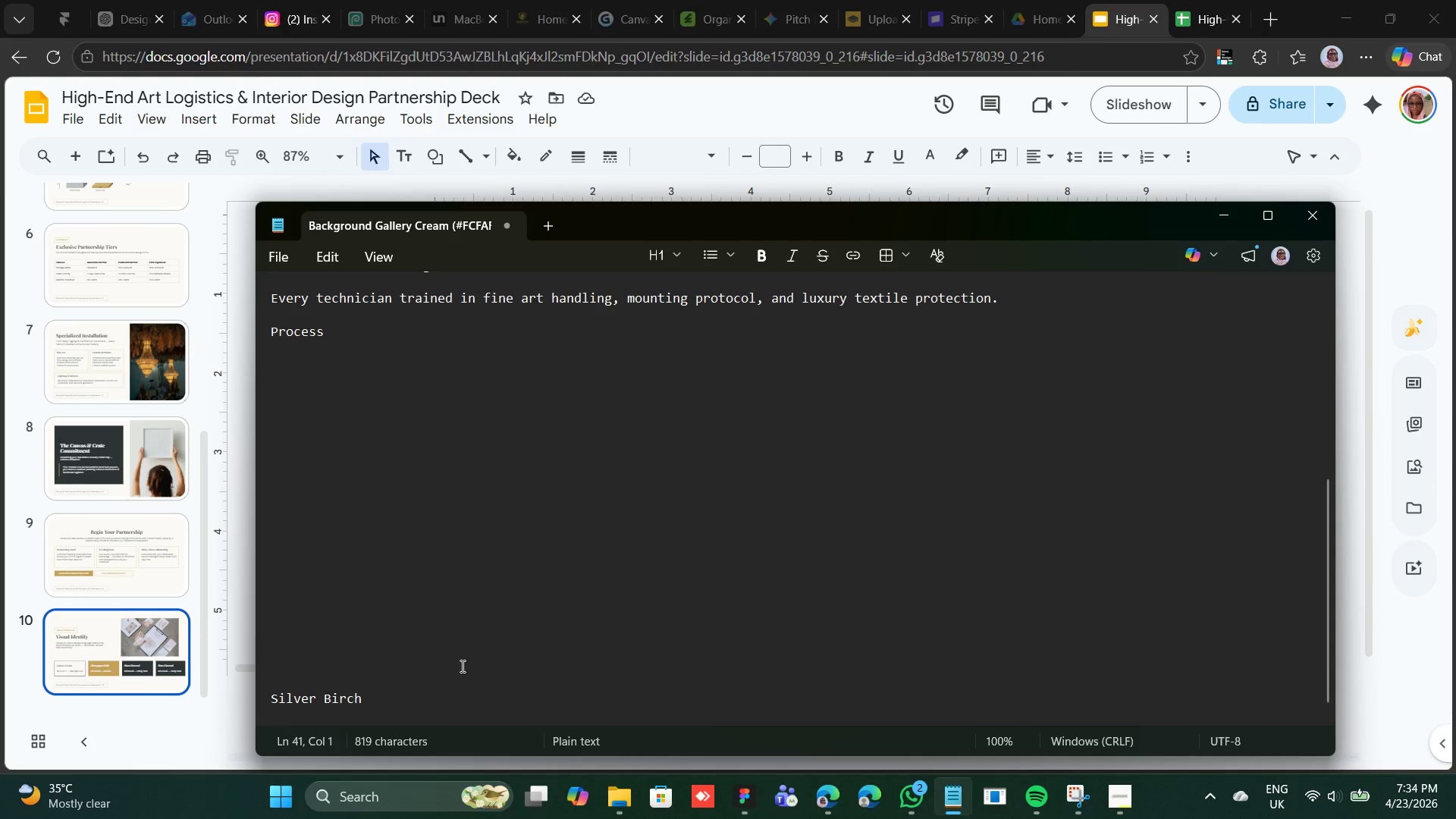 
scroll: coordinate [466, 660], scroll_direction: down, amount: 3.0
 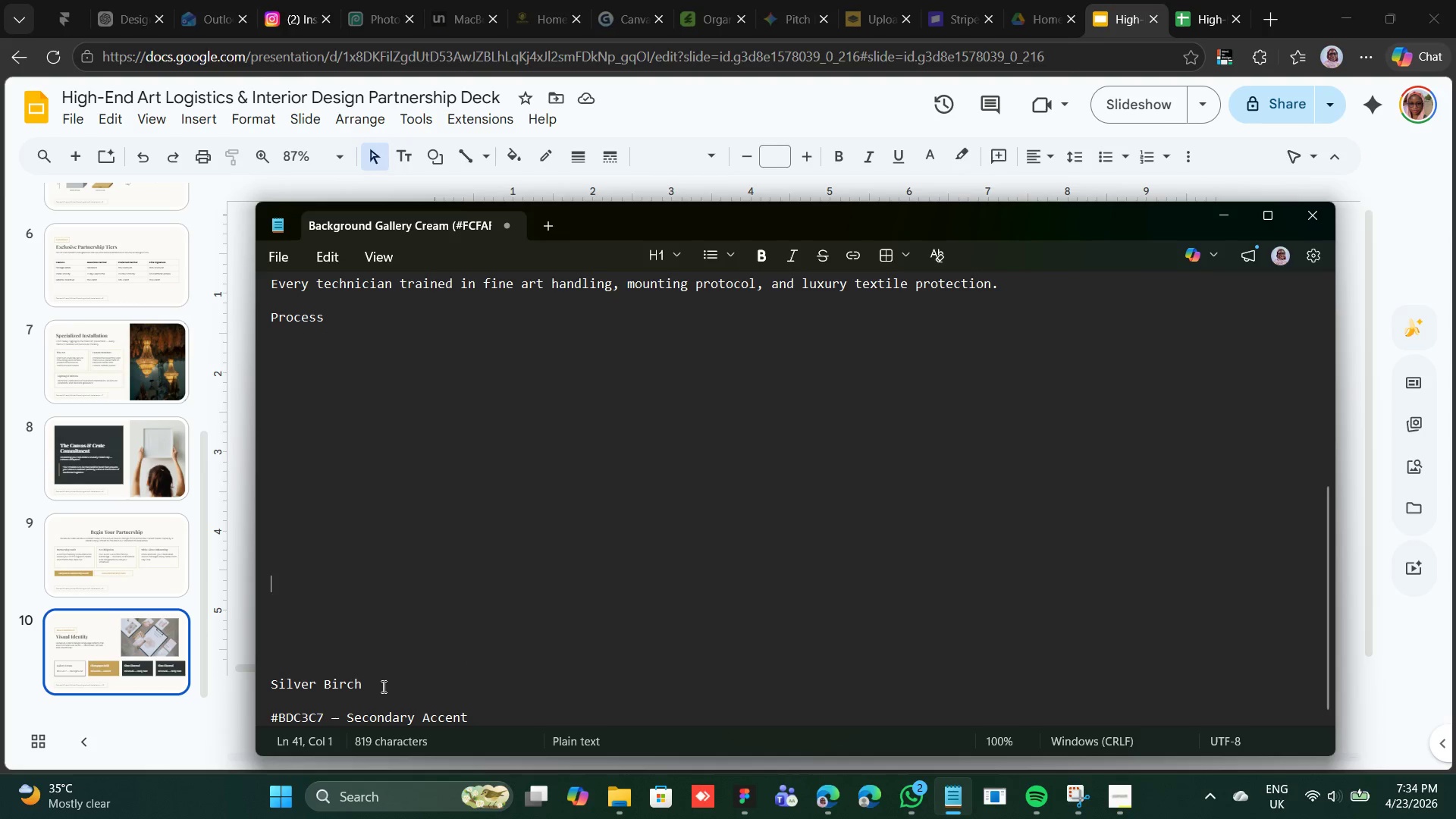 
left_click_drag(start_coordinate=[367, 685], to_coordinate=[263, 687])
 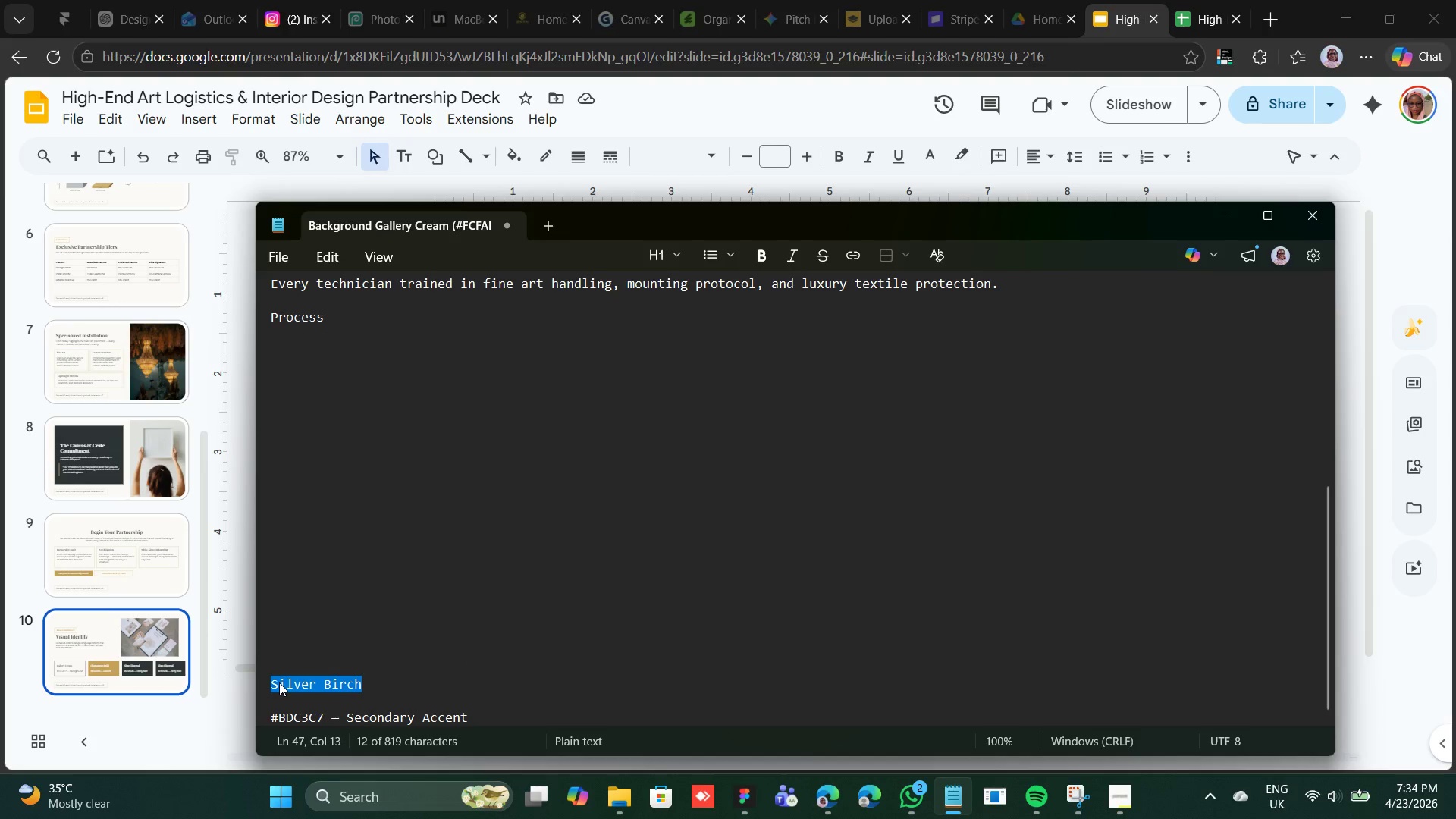 
right_click([279, 682])
 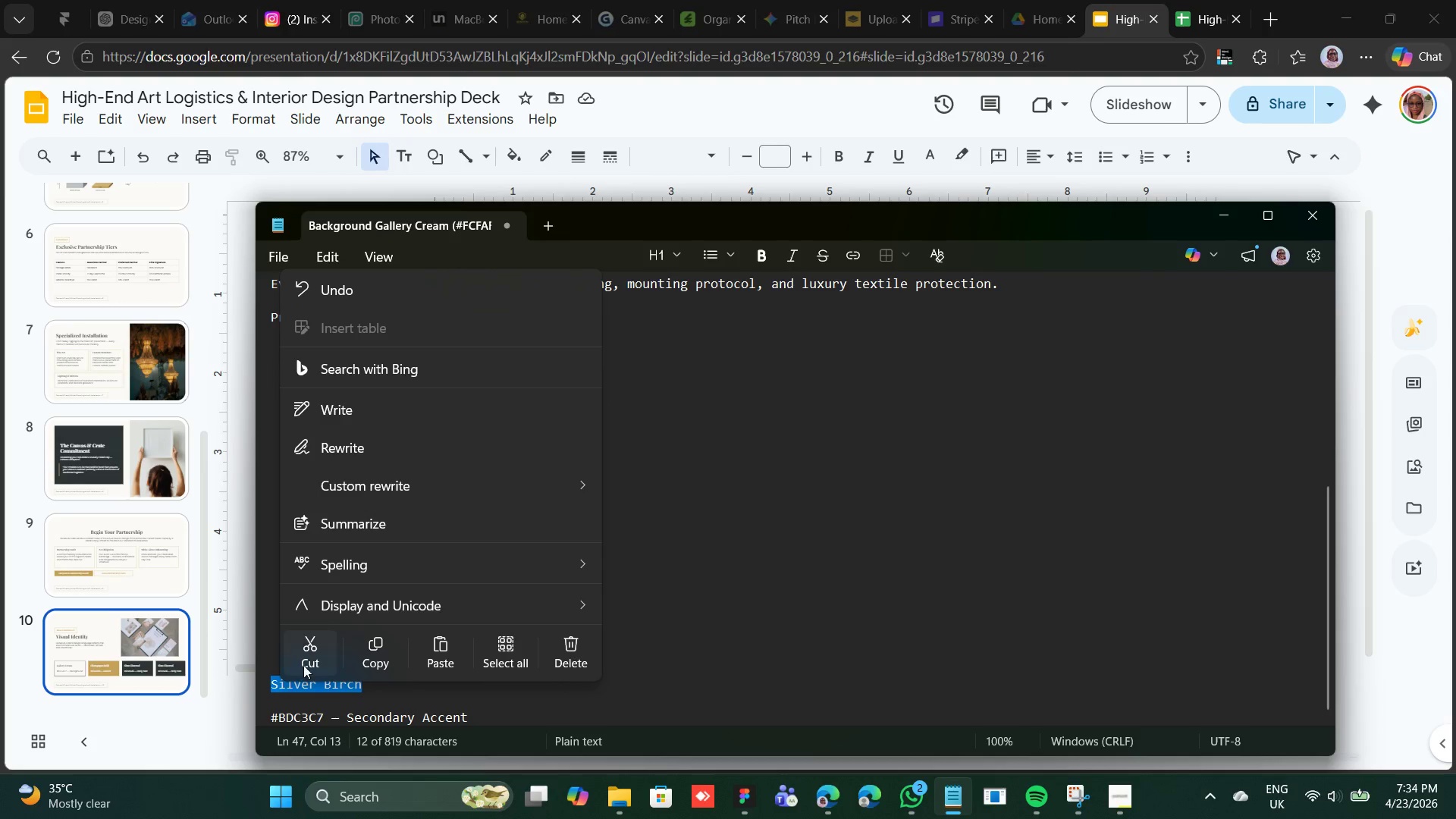 
left_click([303, 664])
 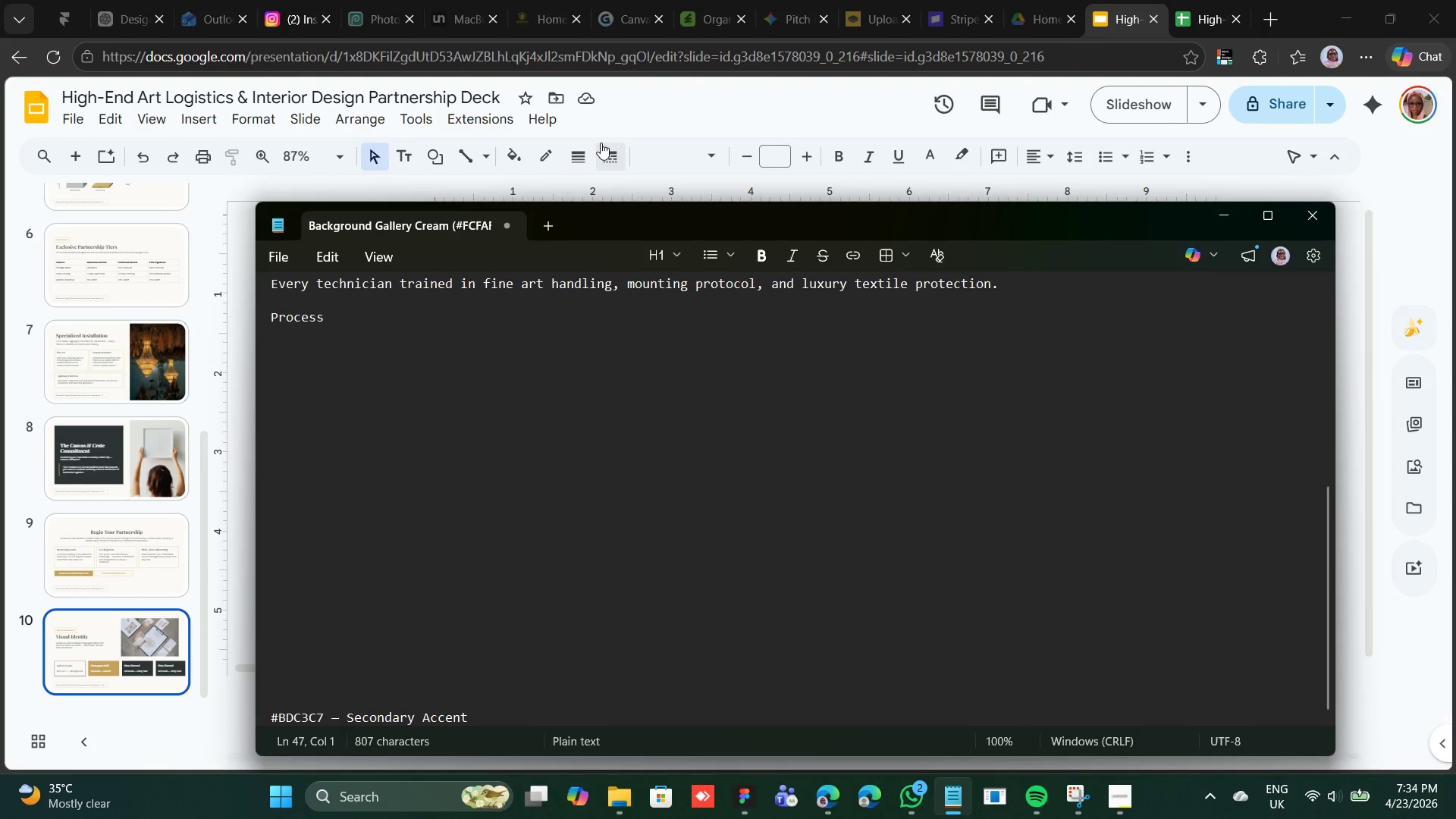 
left_click([620, 124])
 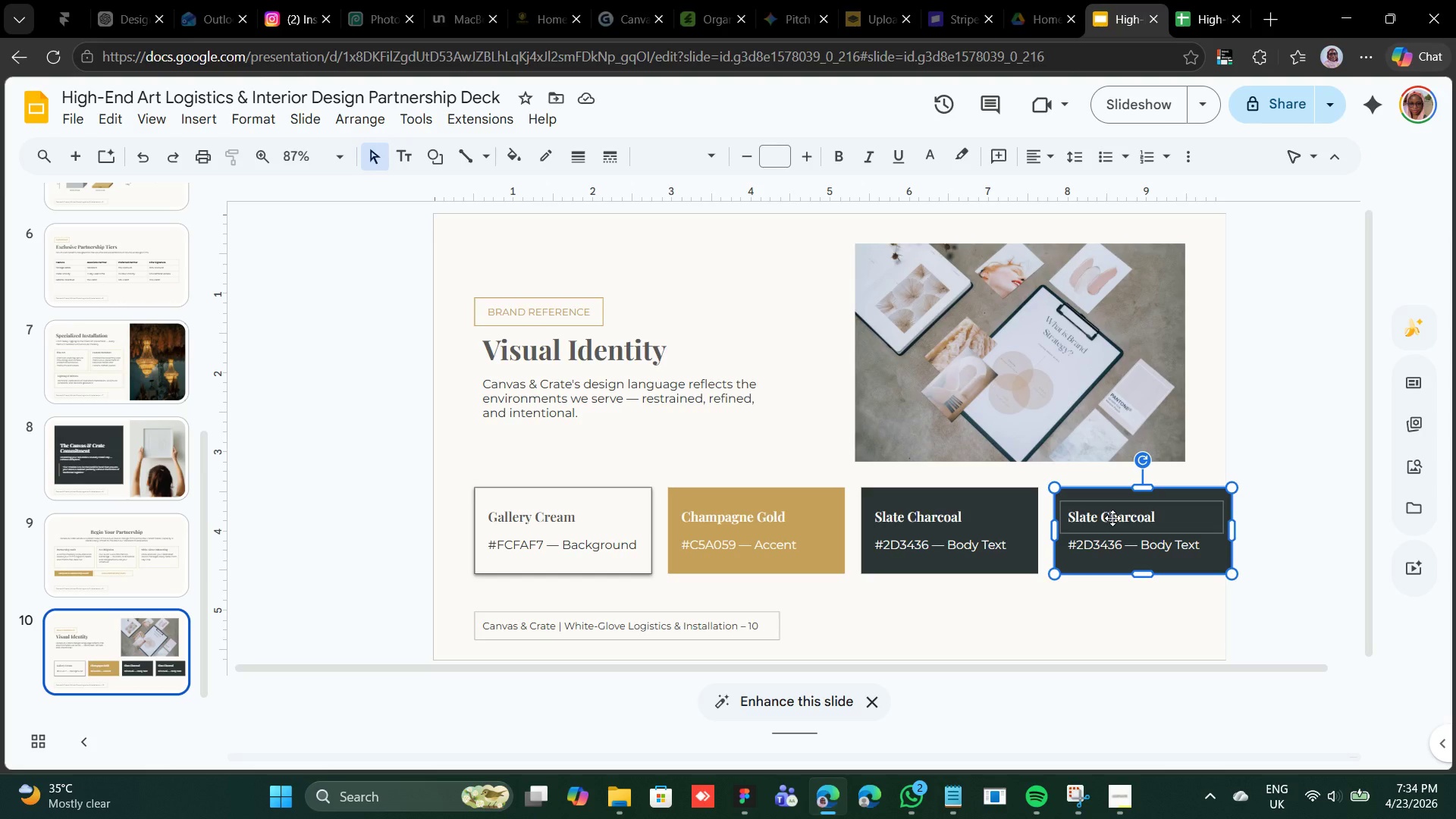 
double_click([1112, 518])
 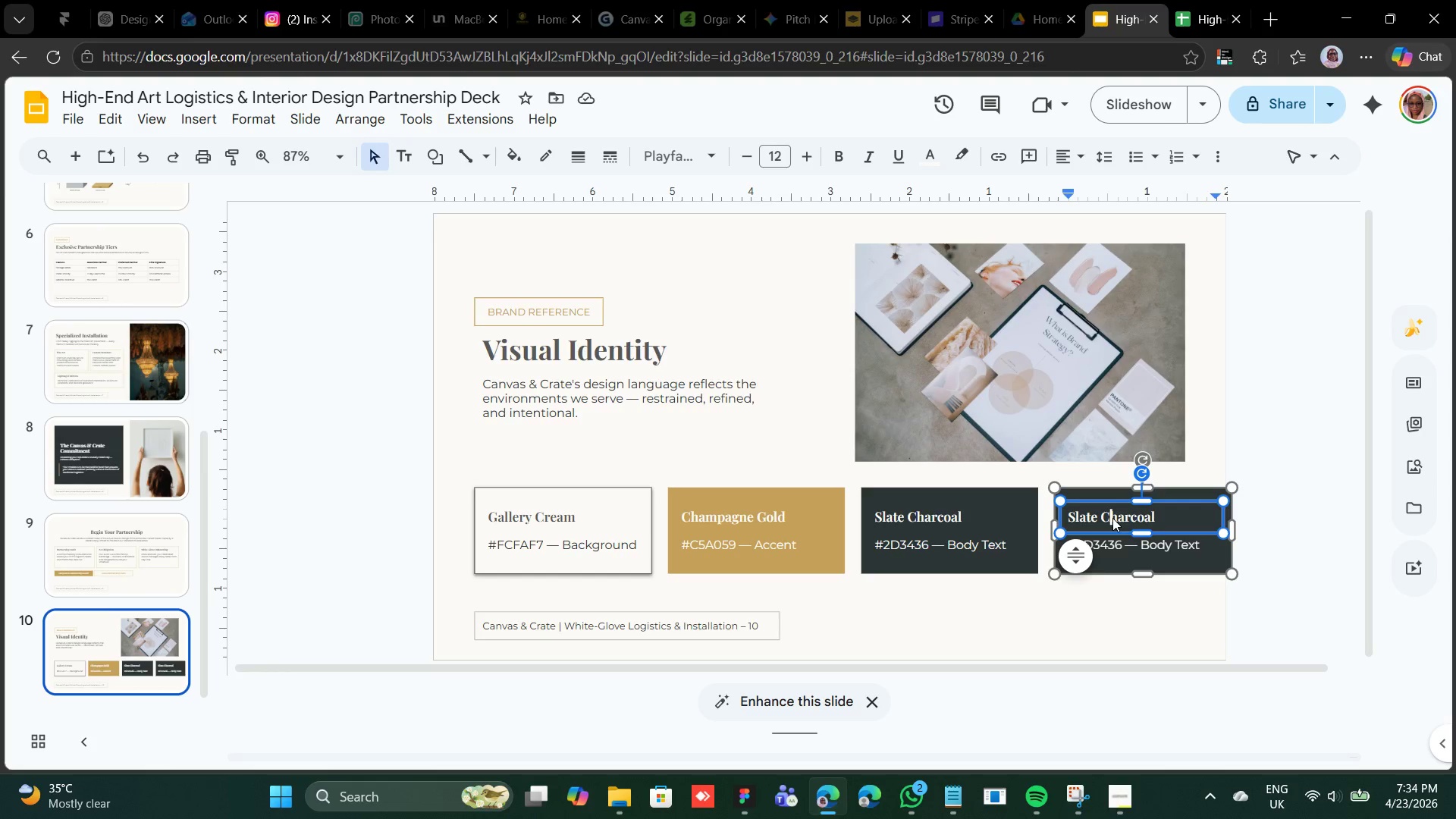 
triple_click([1112, 518])
 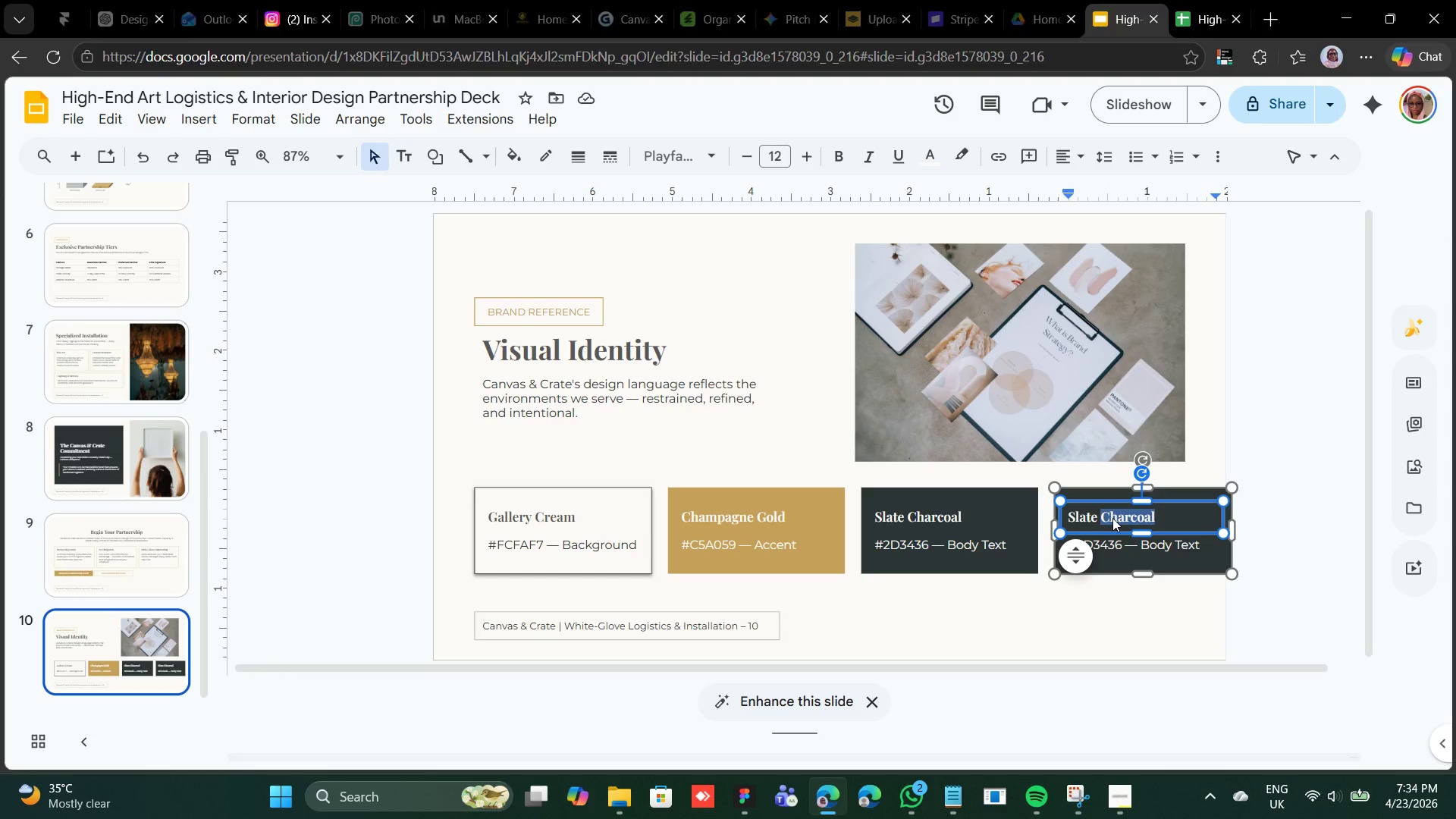 
double_click([1112, 518])
 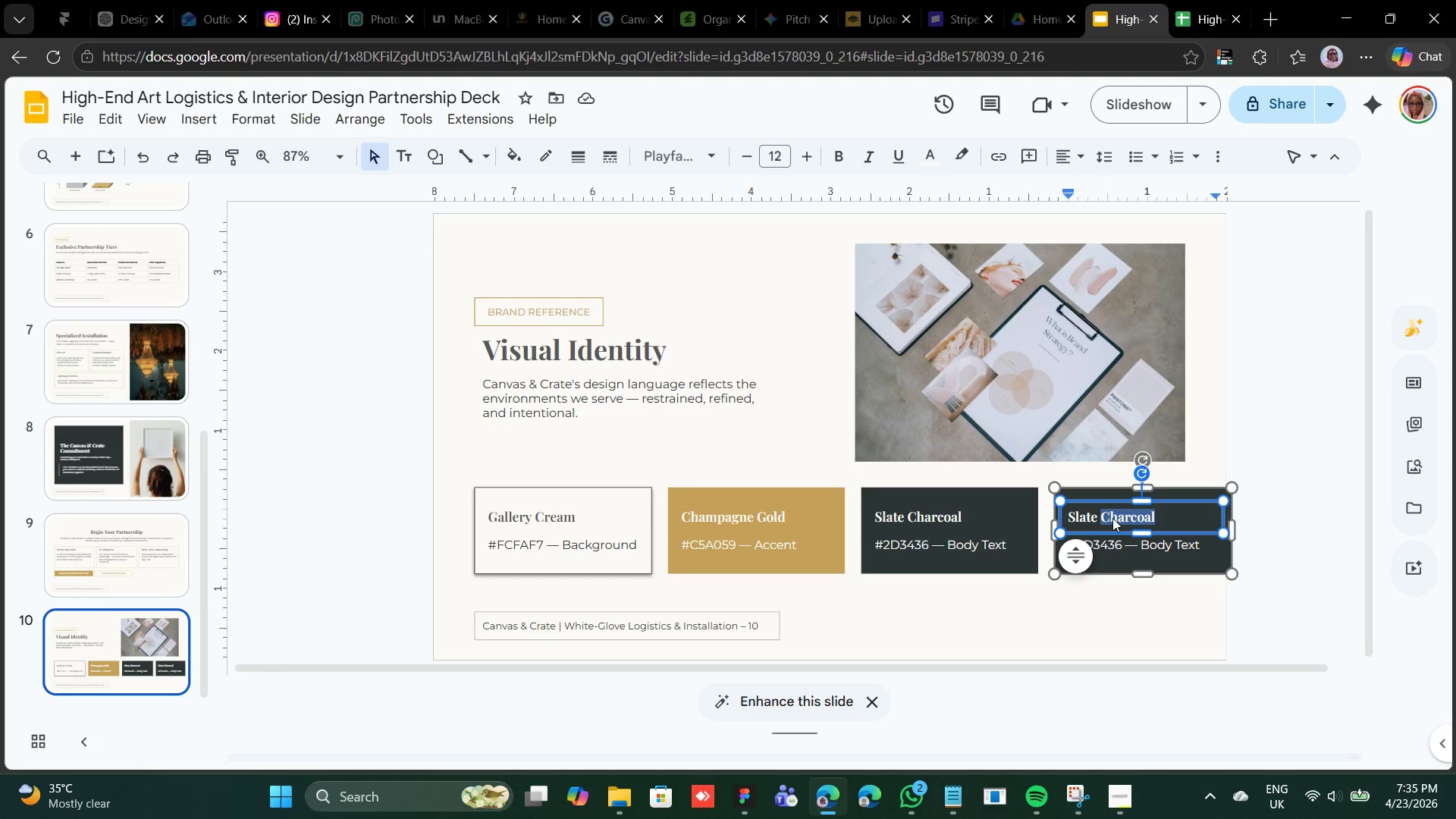 
triple_click([1112, 518])
 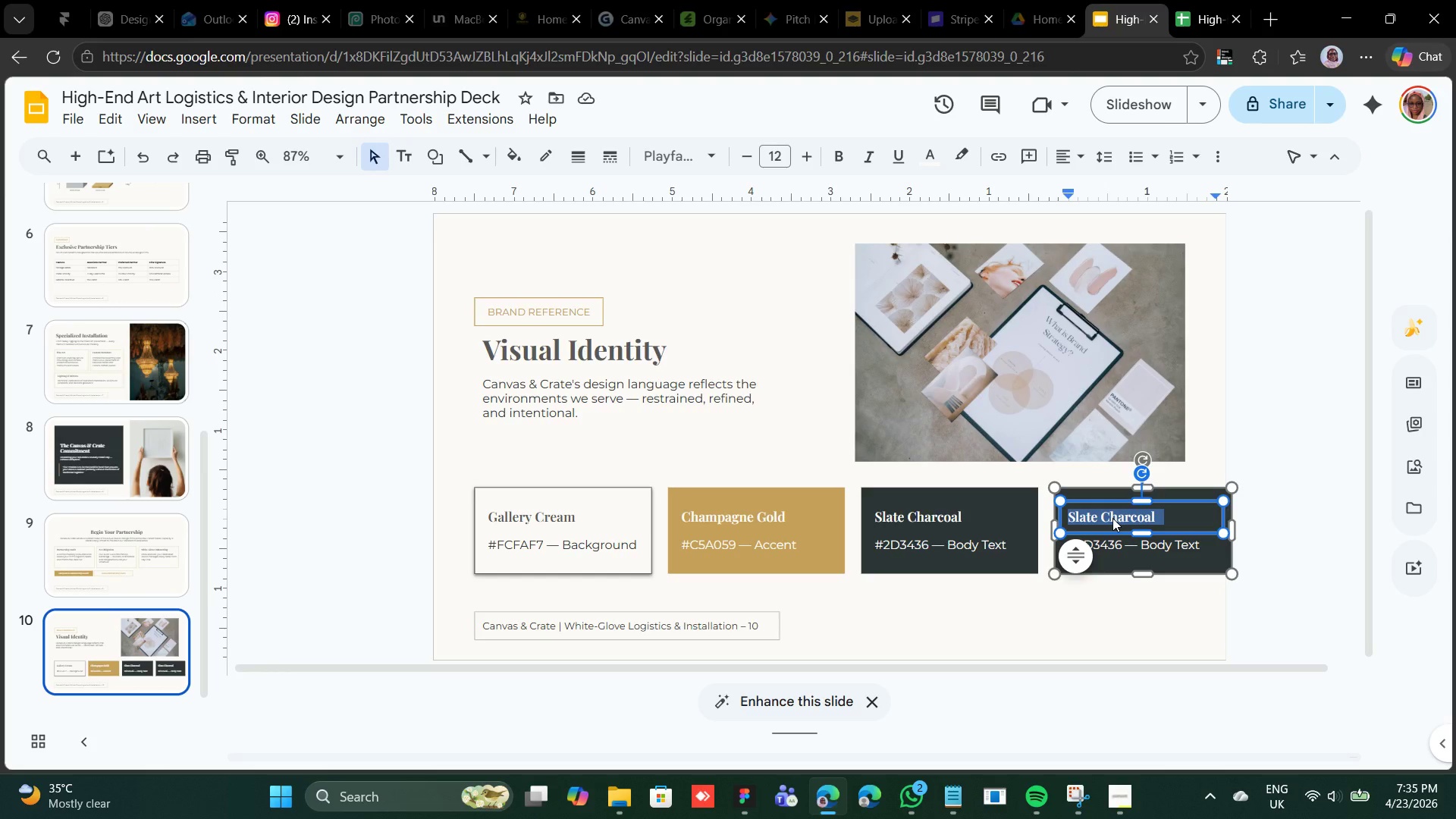 
right_click([1112, 518])
 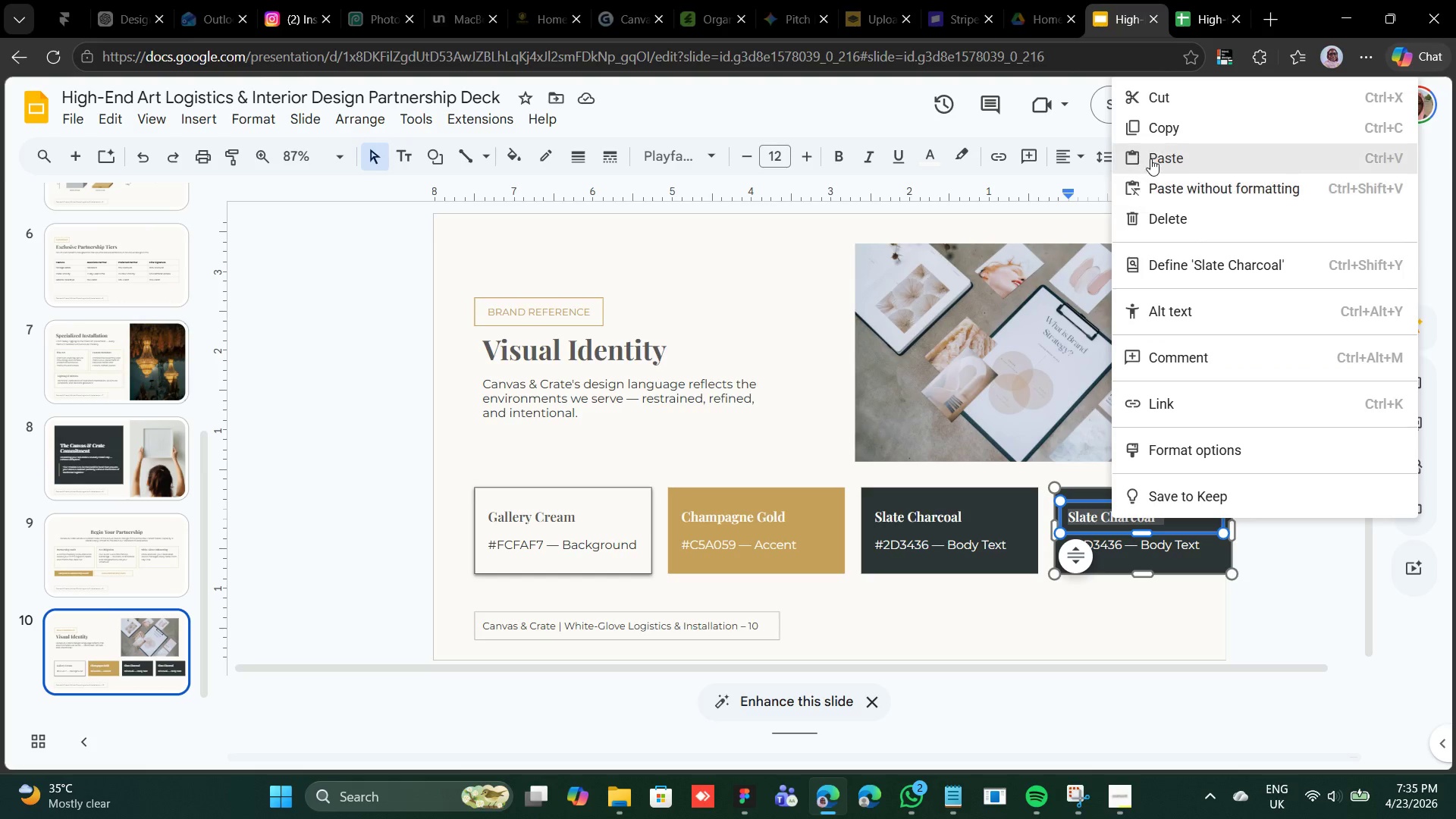 
left_click([1151, 157])
 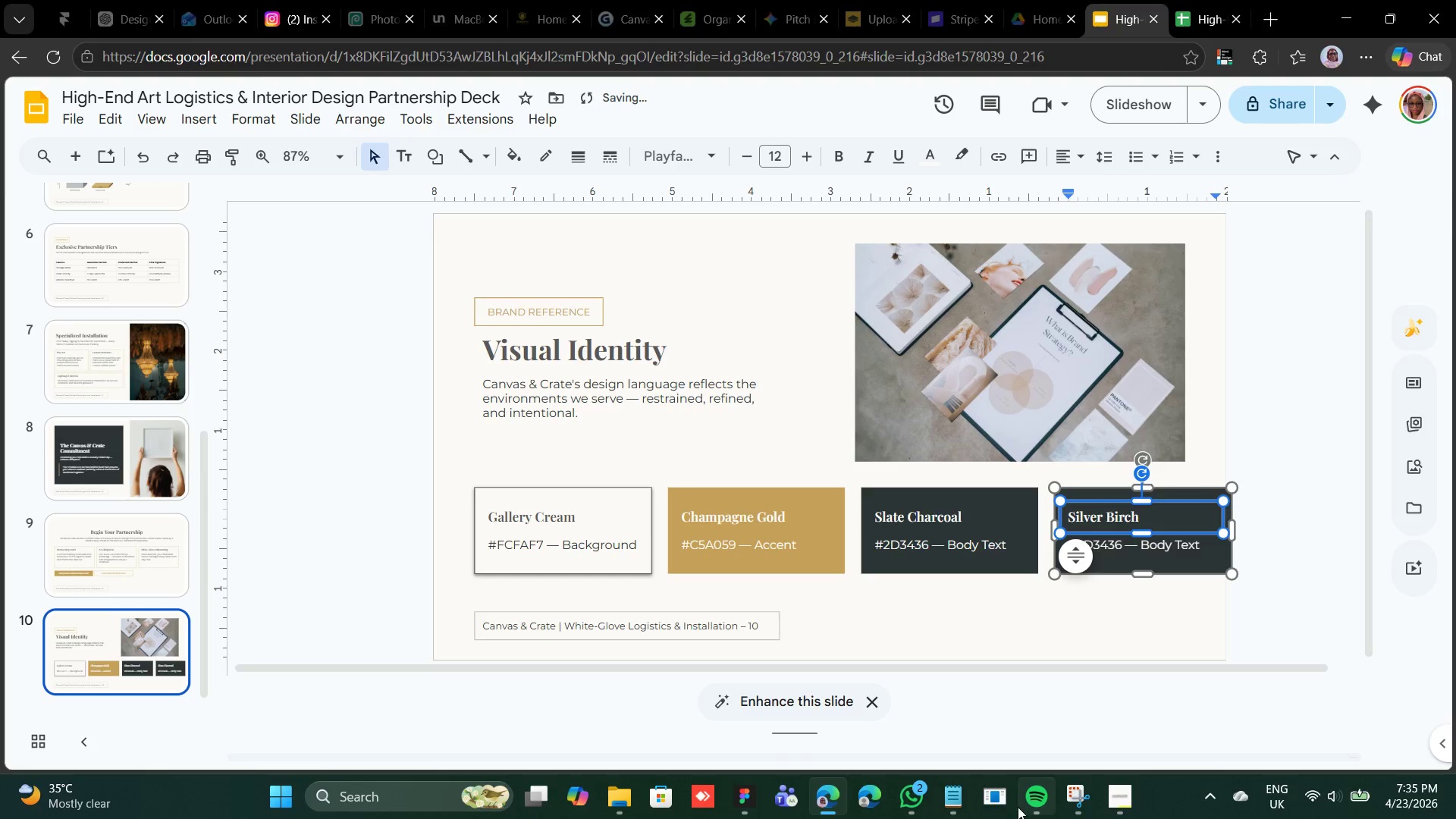 
left_click([959, 805])
 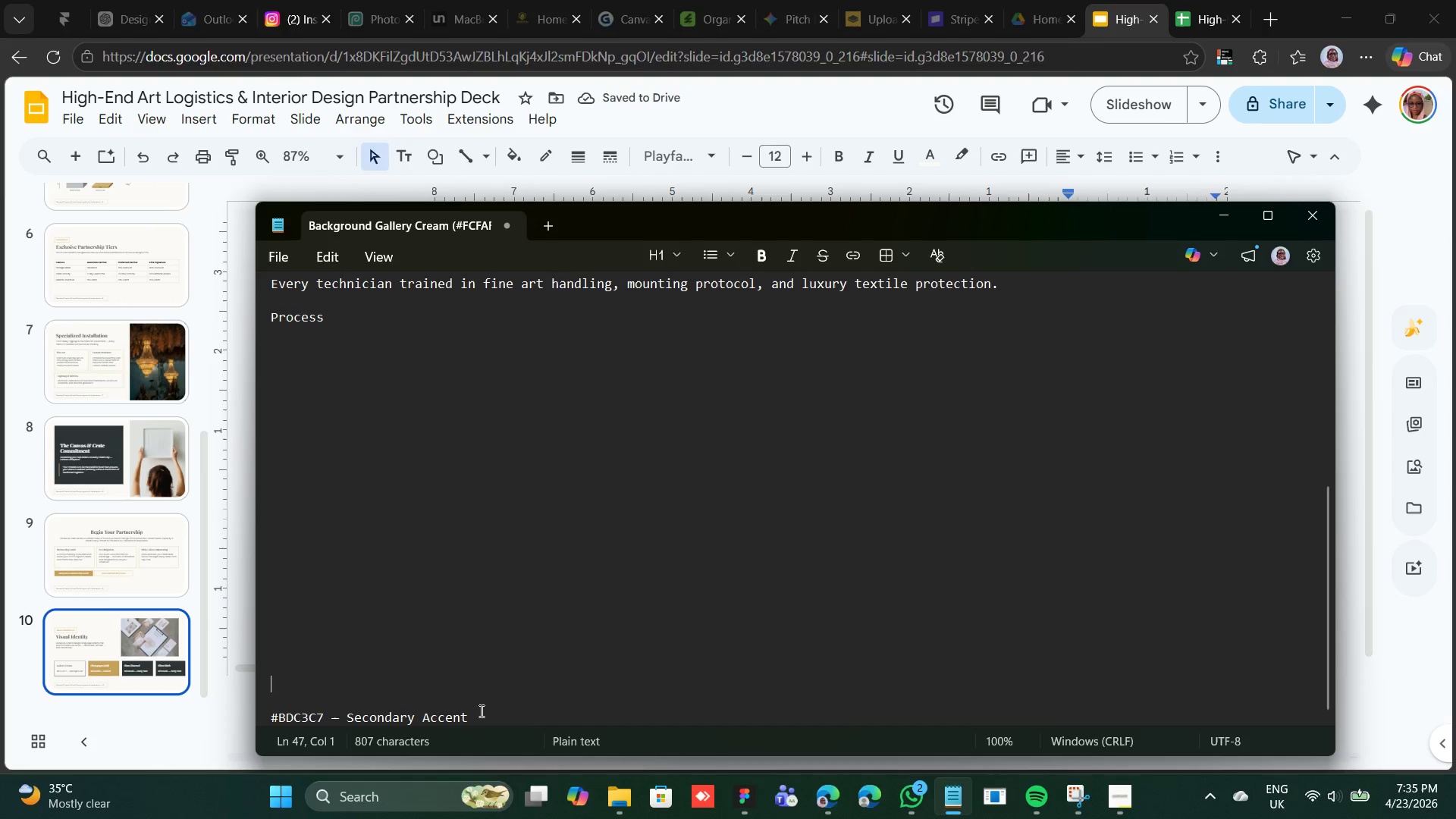 
left_click_drag(start_coordinate=[477, 712], to_coordinate=[269, 720])
 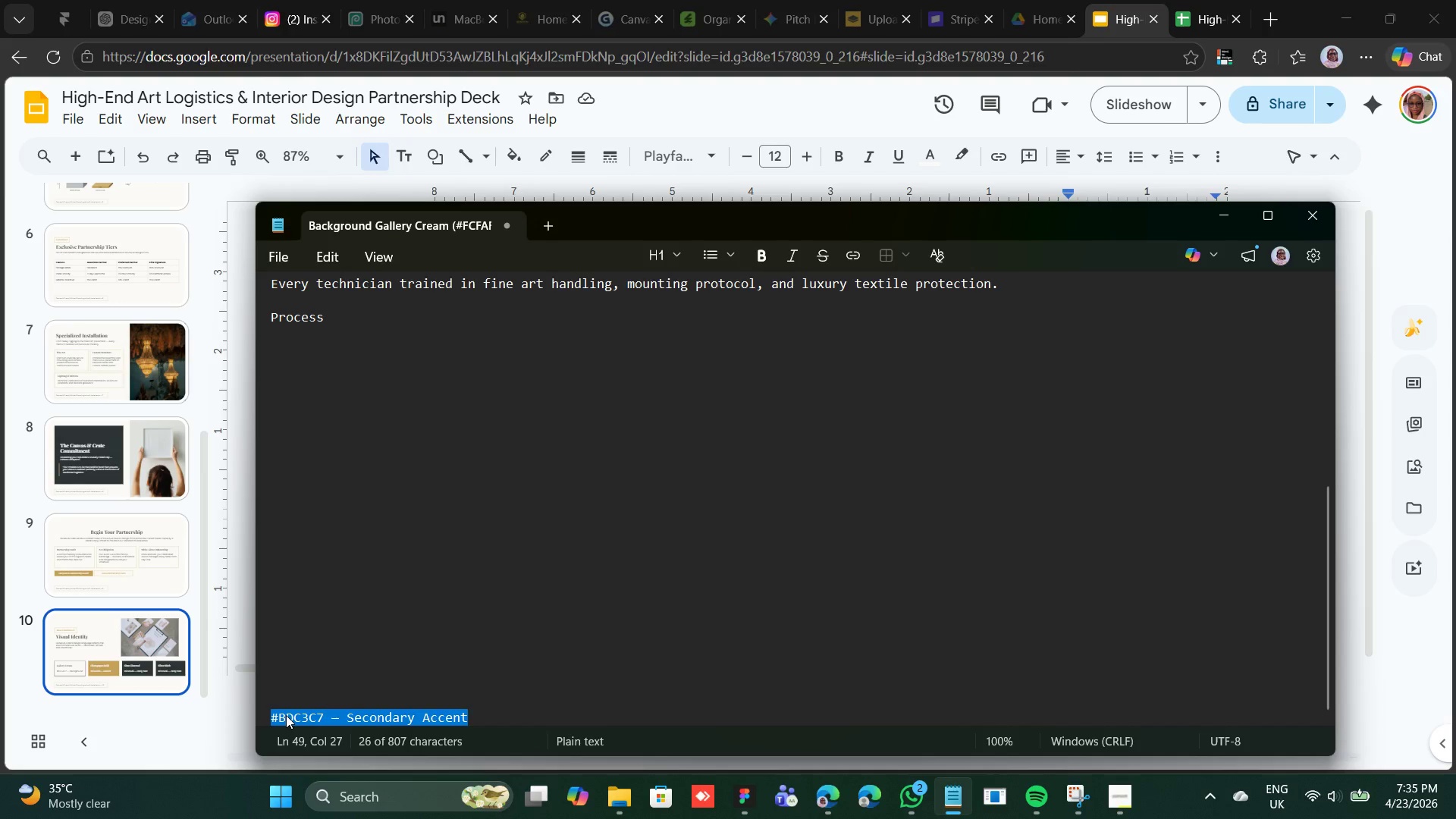 
right_click([286, 715])
 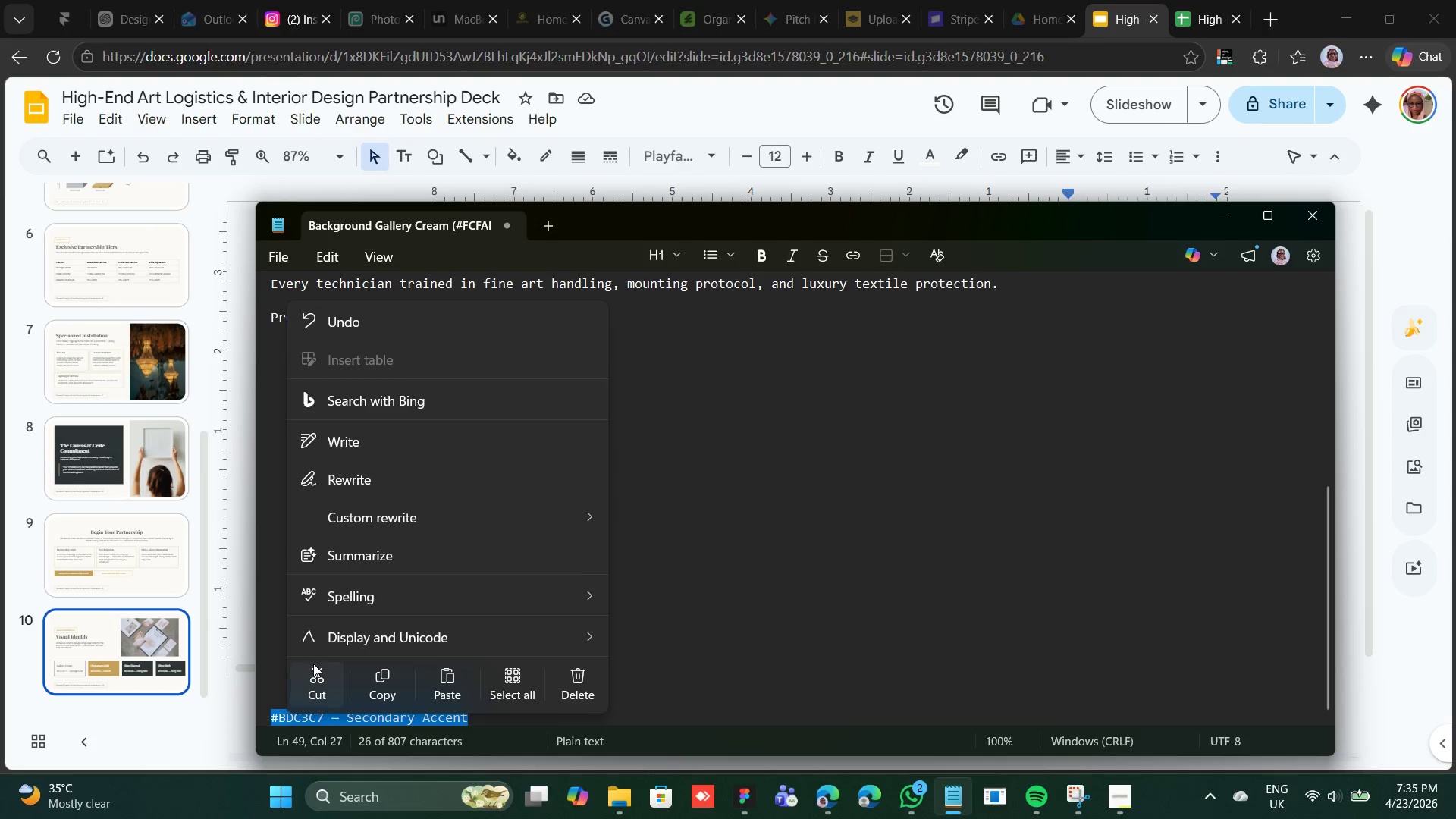 
left_click([310, 680])
 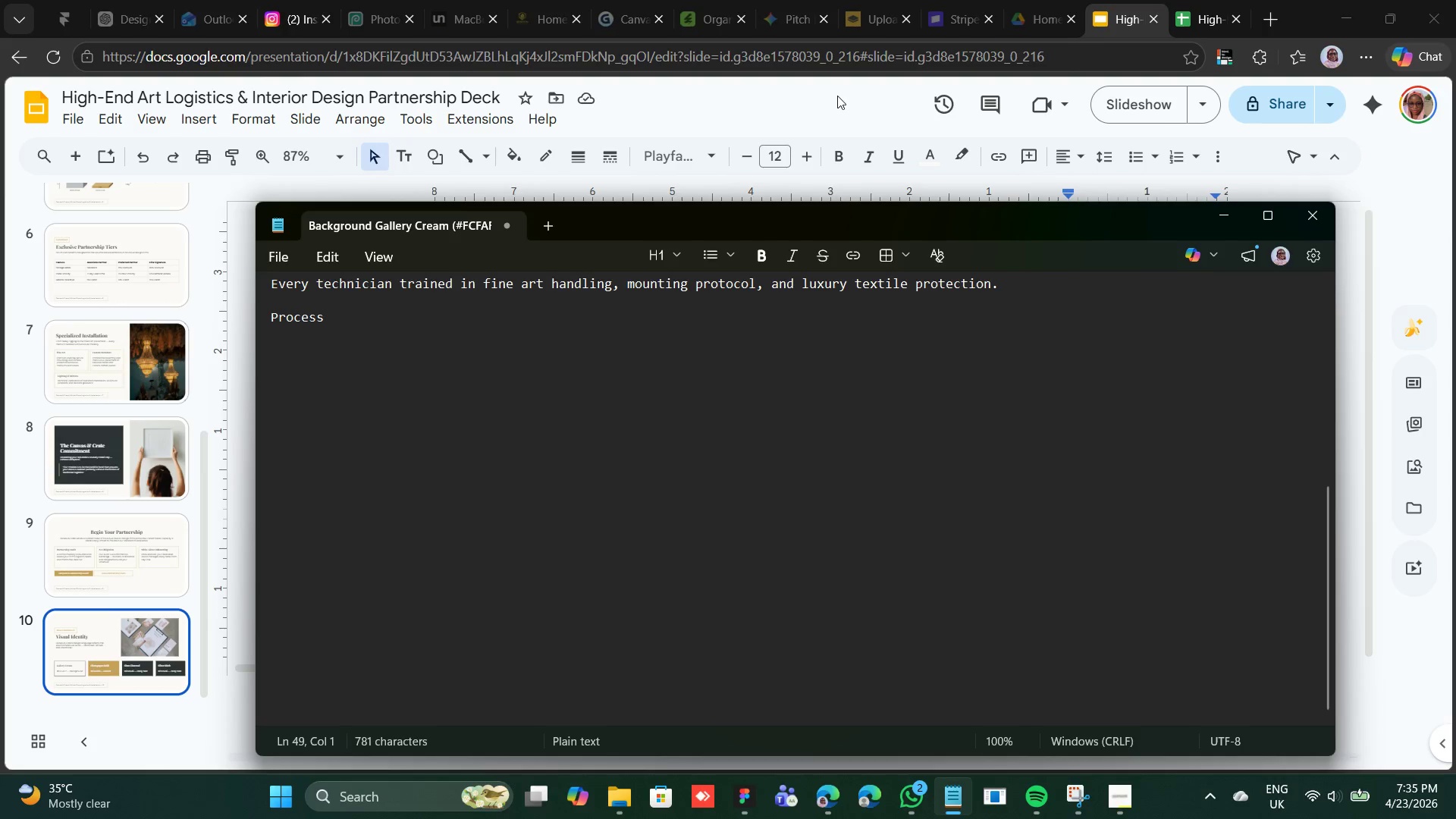 
left_click([837, 96])
 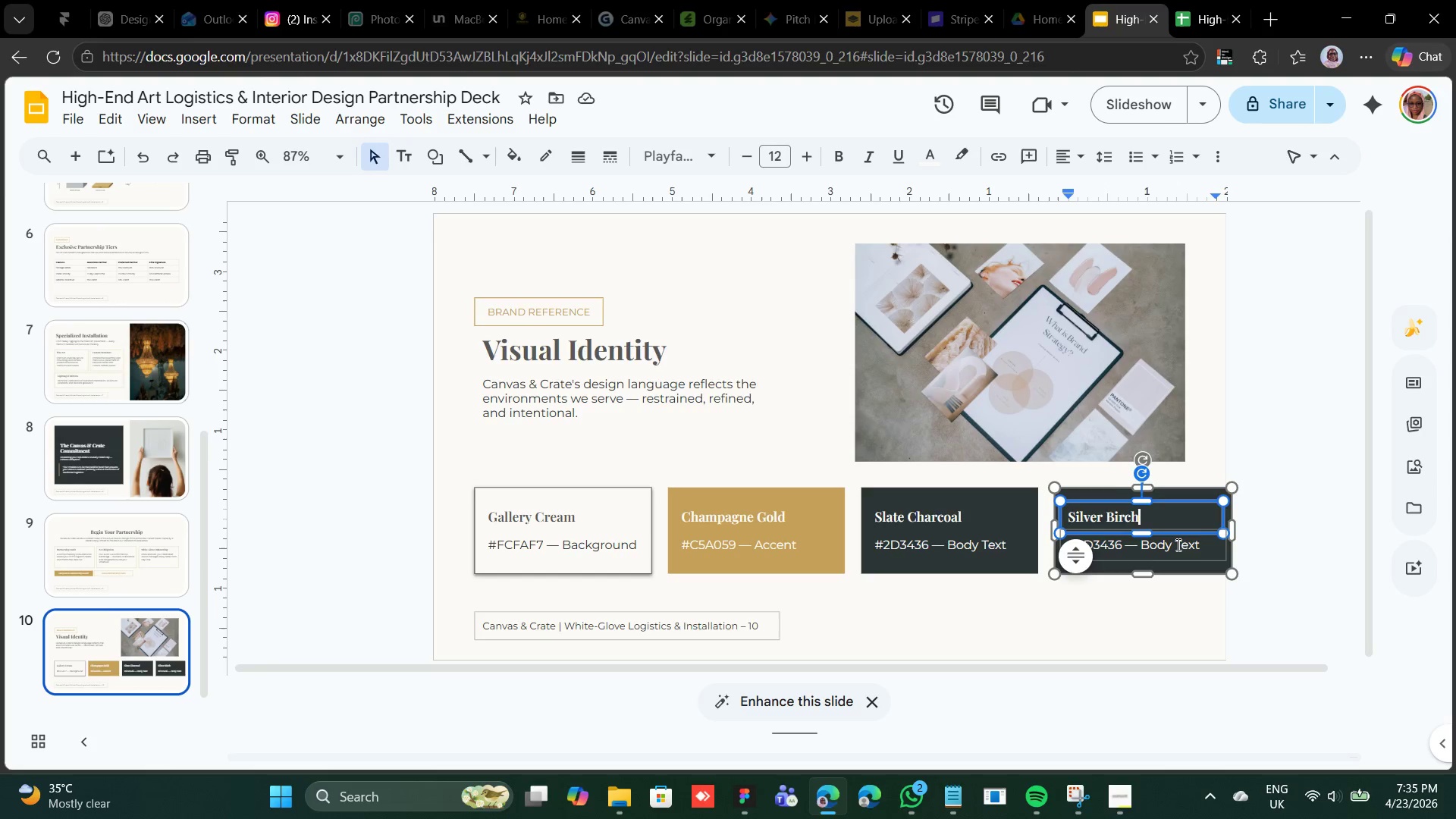 
double_click([1177, 544])
 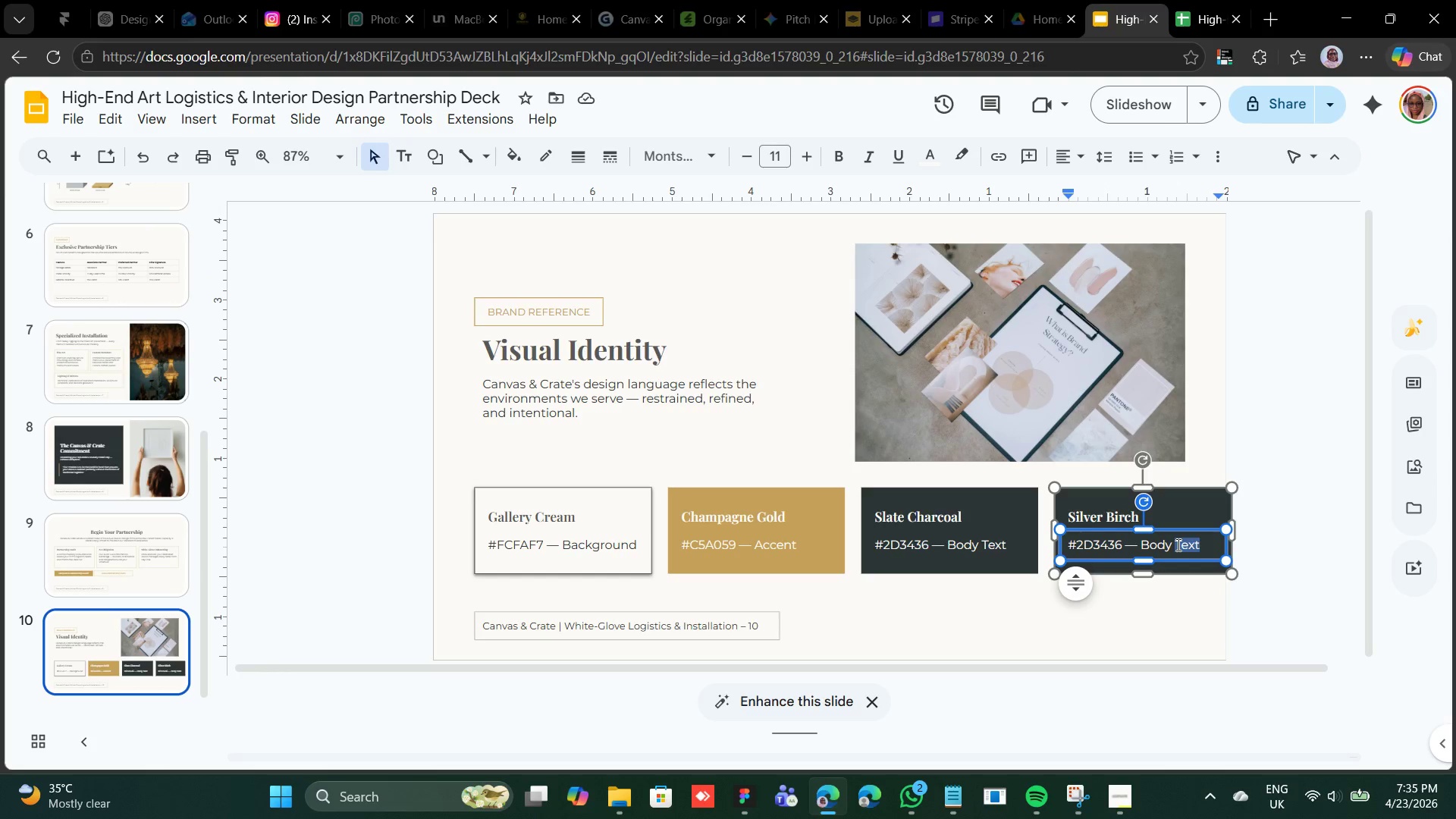 
triple_click([1177, 544])
 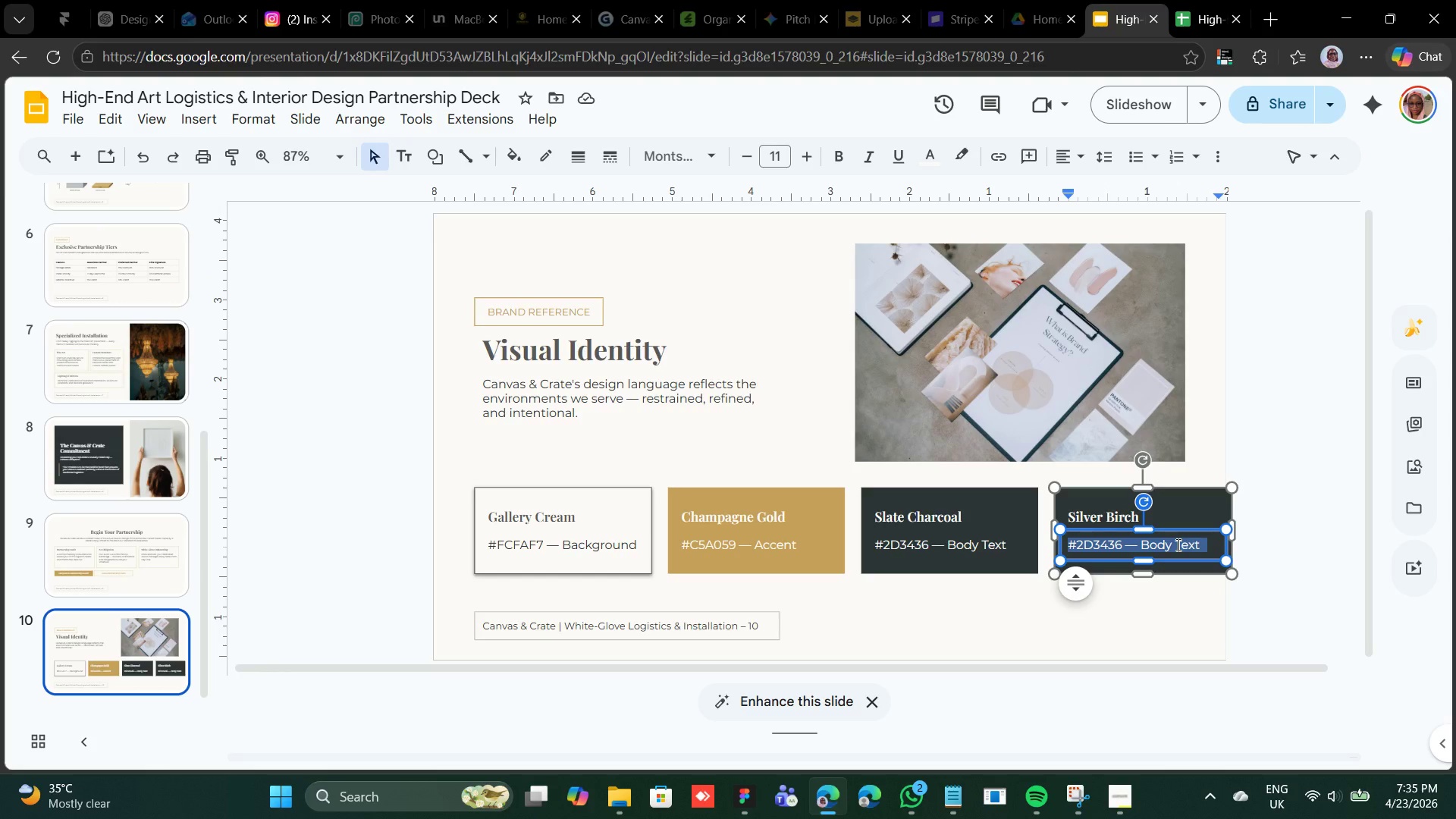 
right_click([1177, 544])
 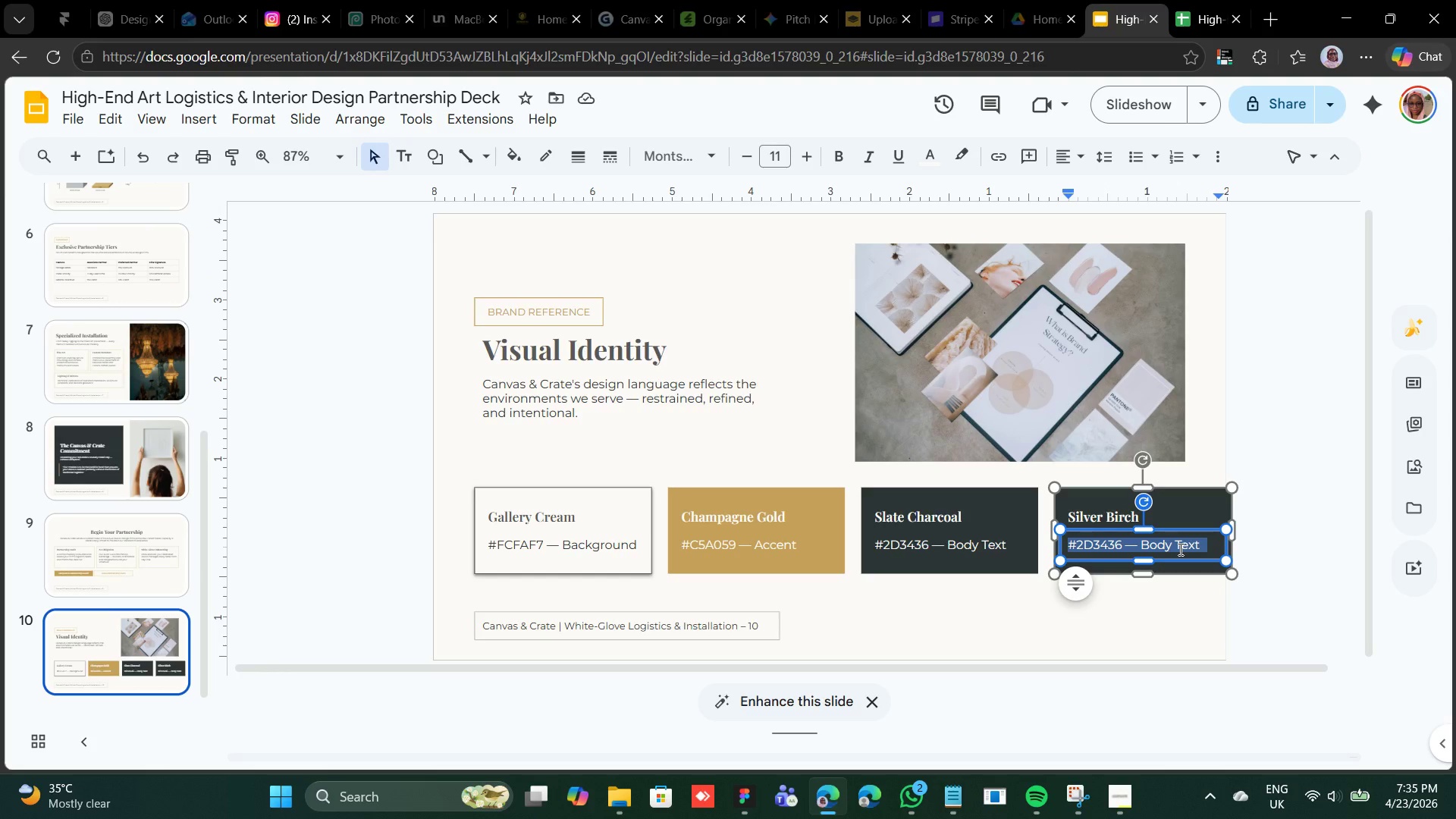 
right_click([1179, 549])
 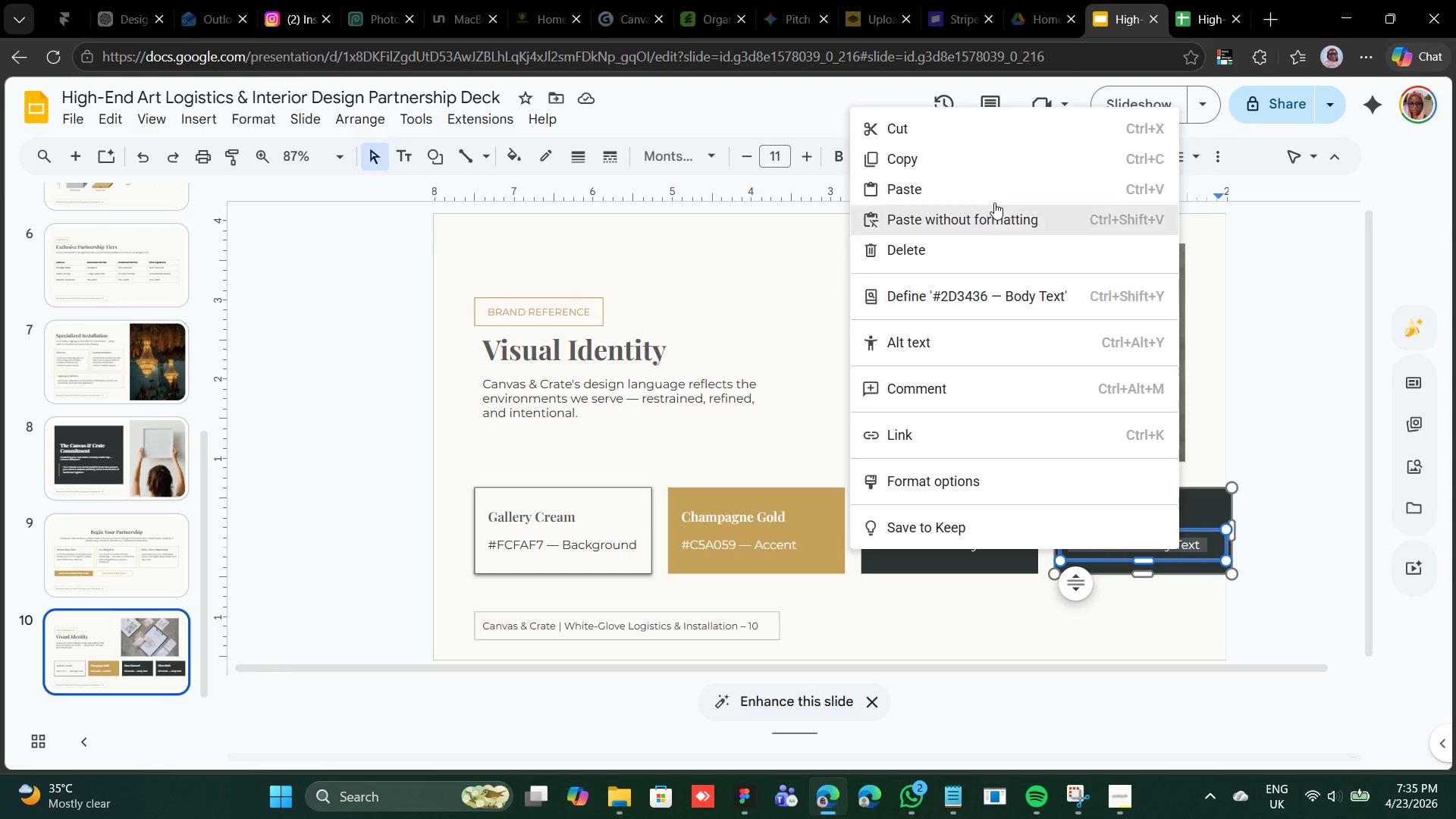 
left_click([993, 199])
 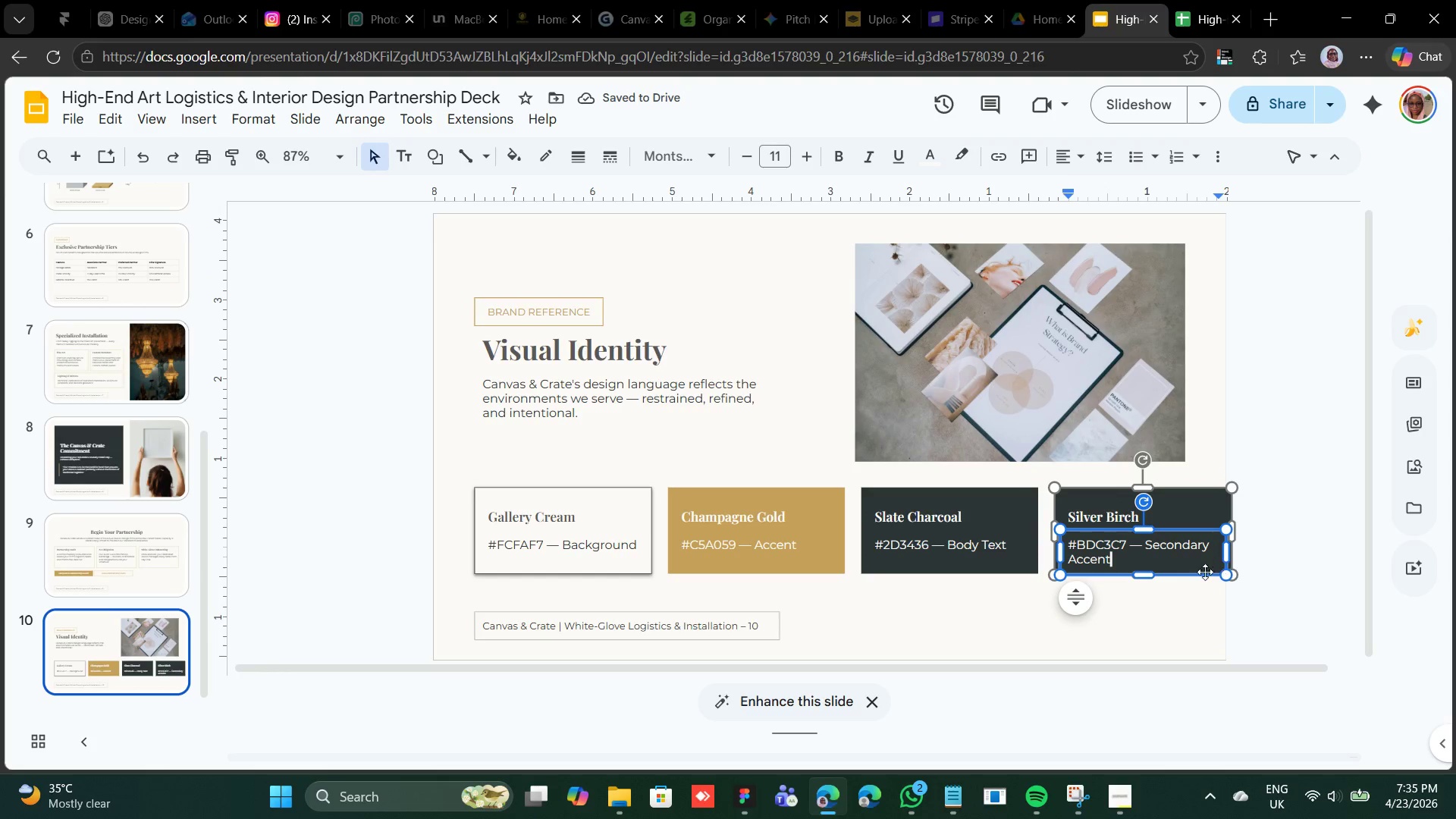 
left_click([1207, 488])
 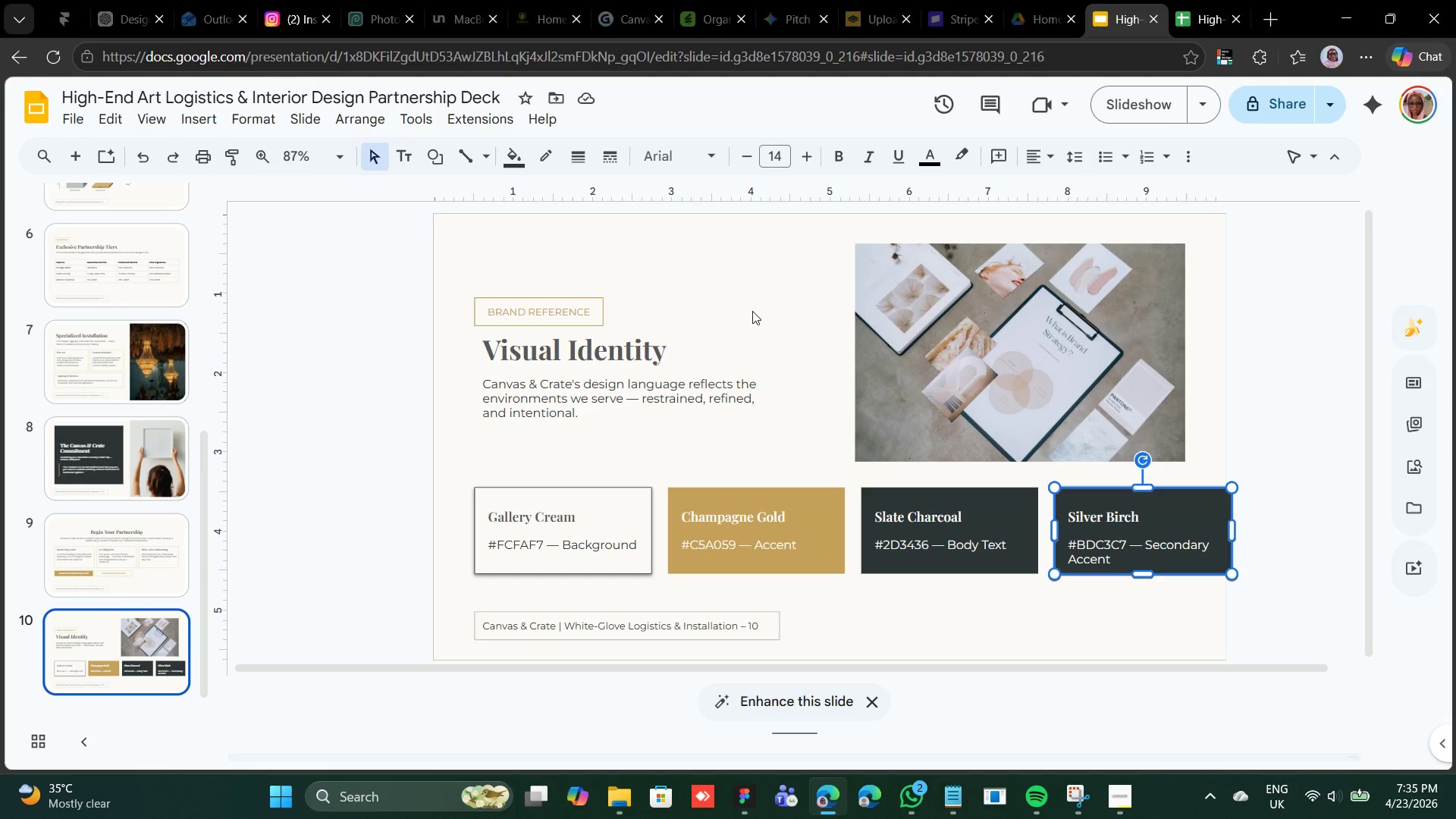 
left_click([506, 150])
 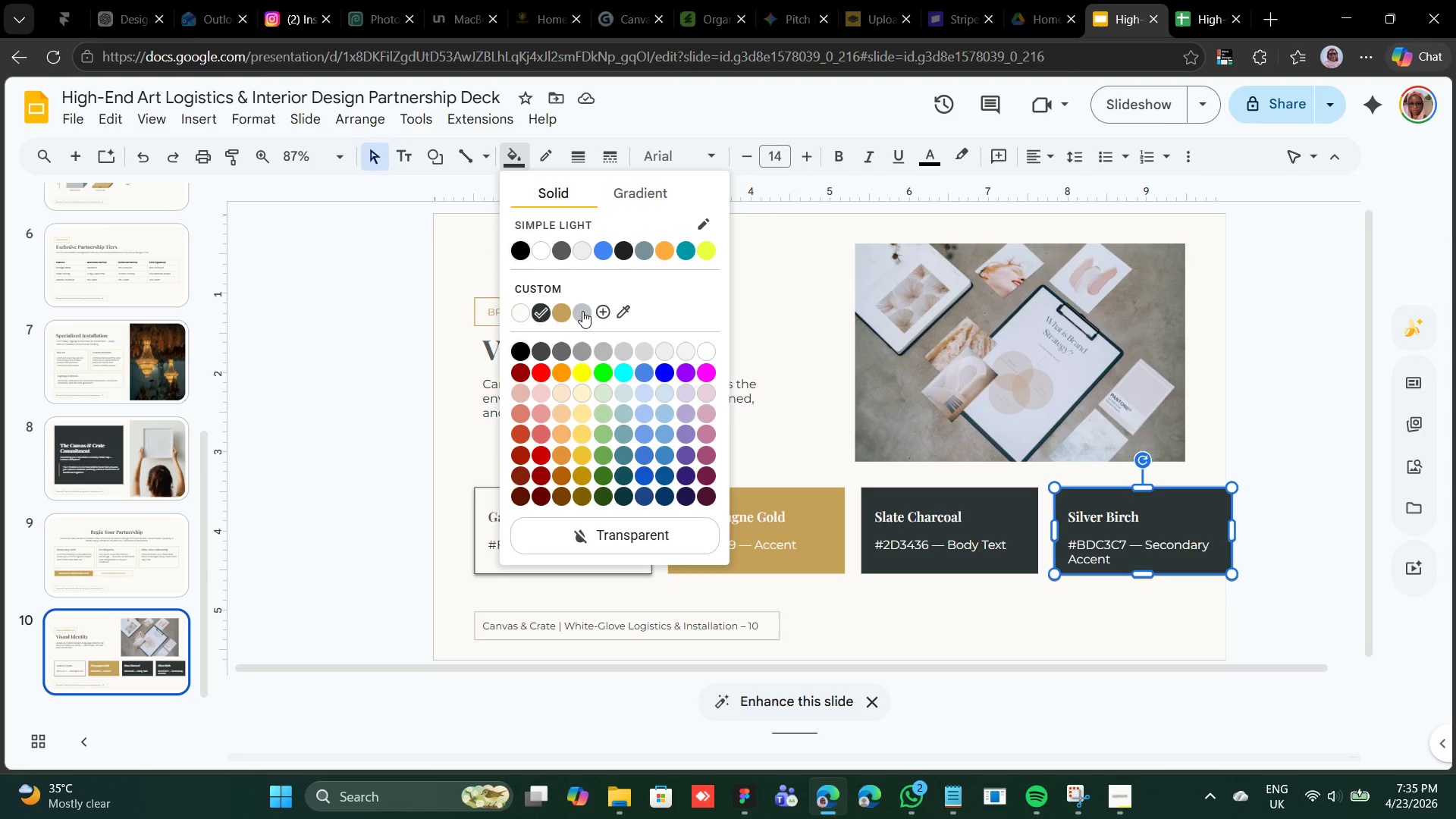 
left_click([582, 311])
 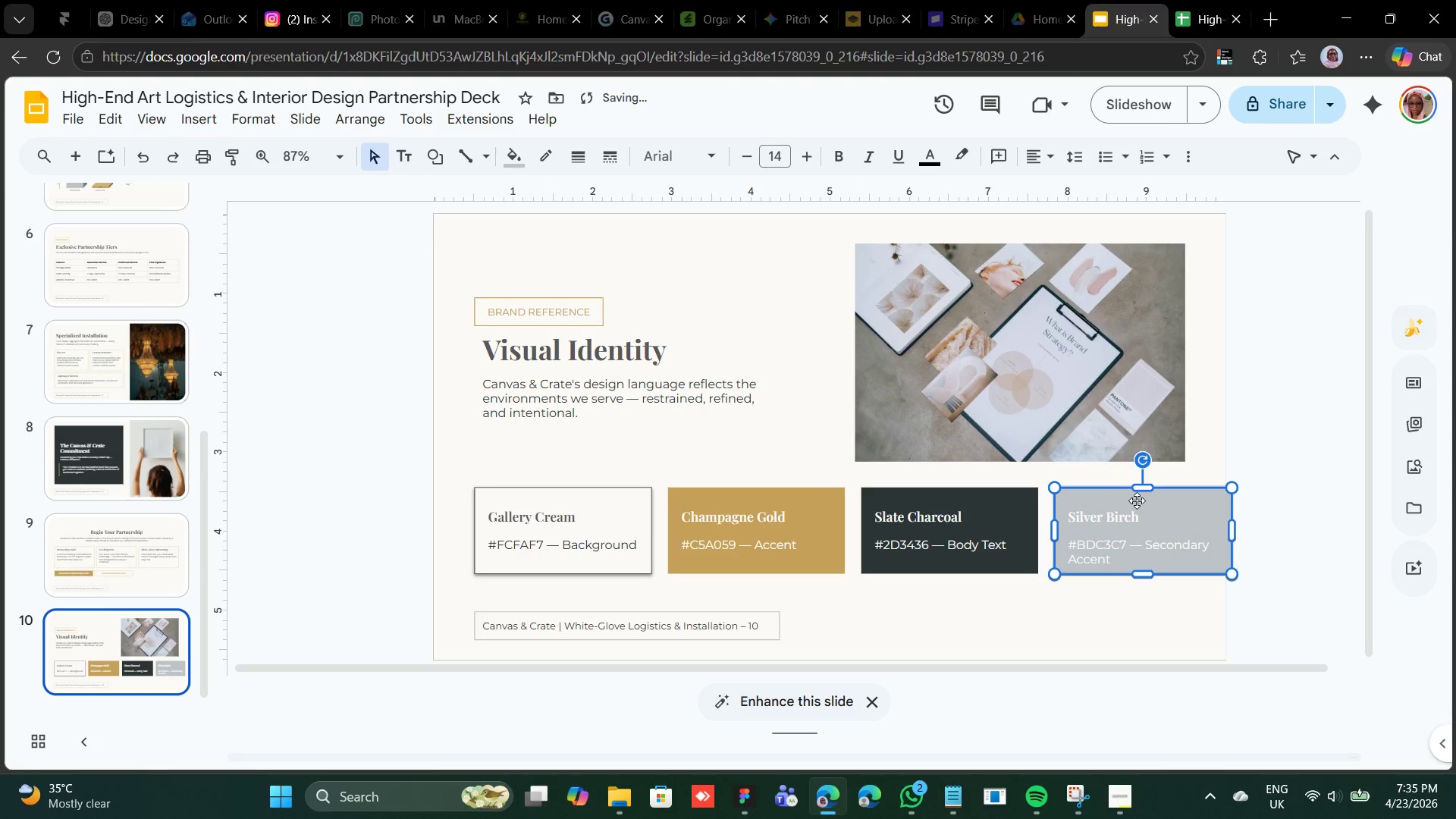 
left_click([1137, 500])
 